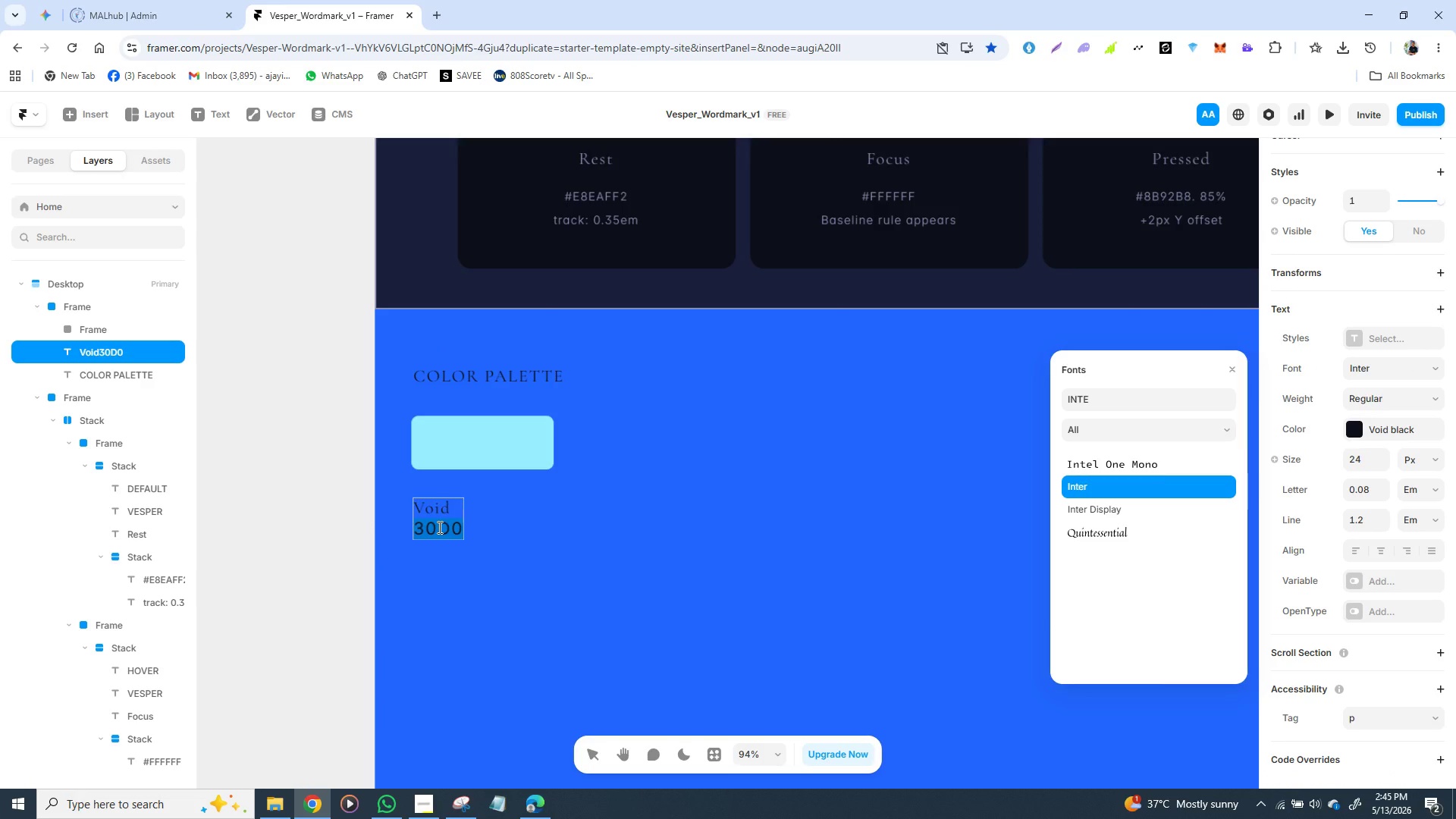 
key(Backspace)
 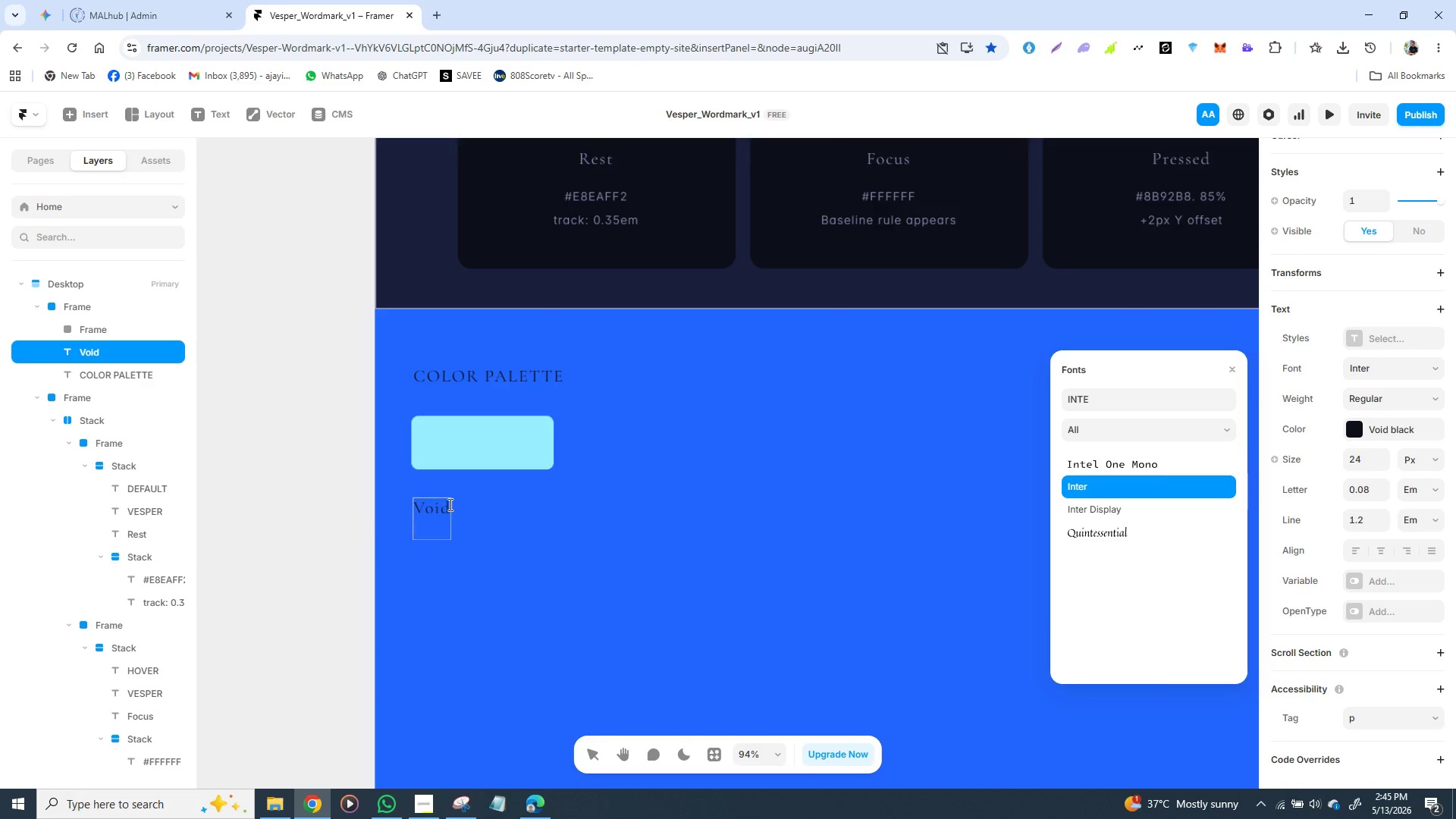 
left_click([449, 504])
 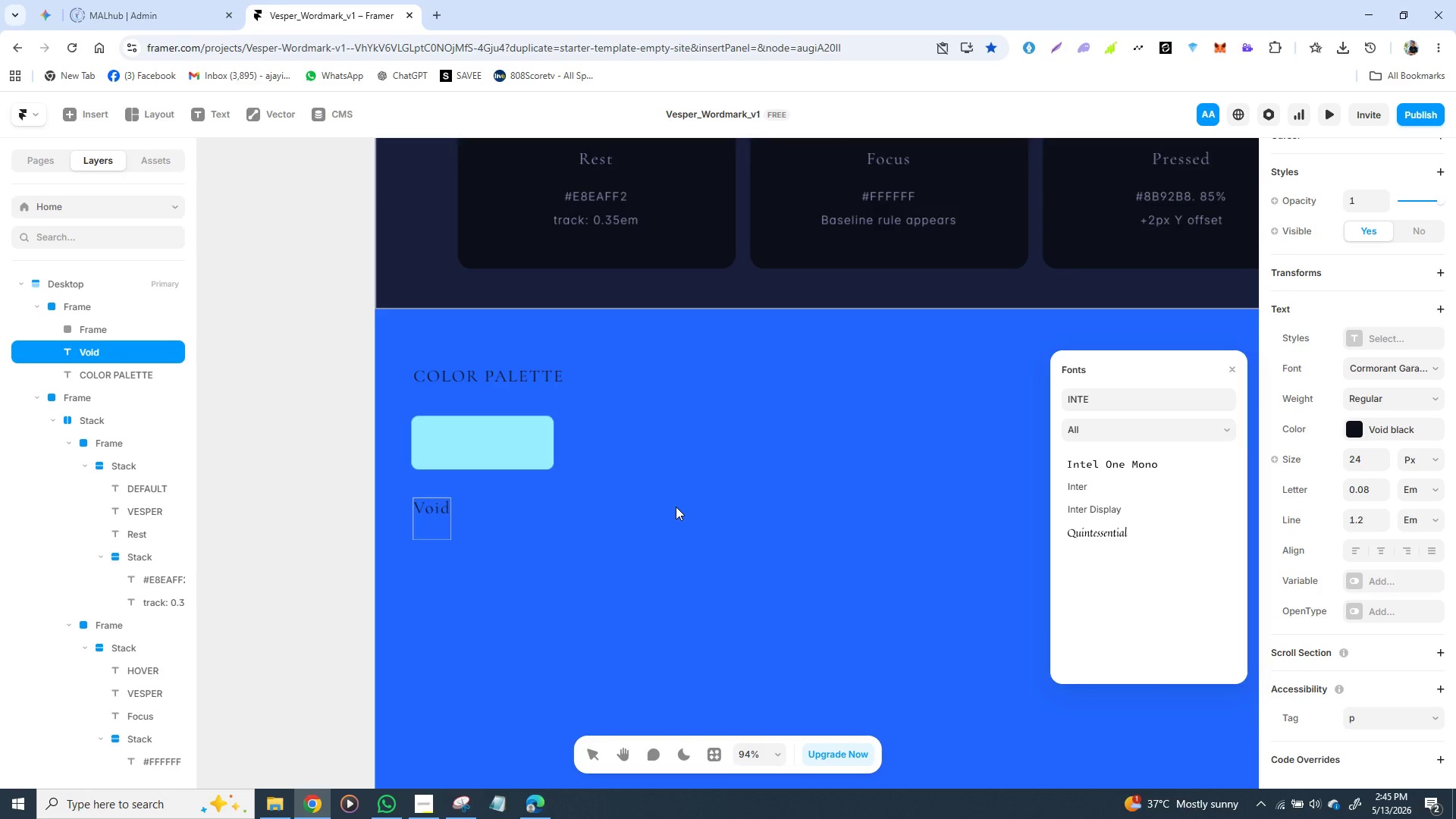 
wait(9.92)
 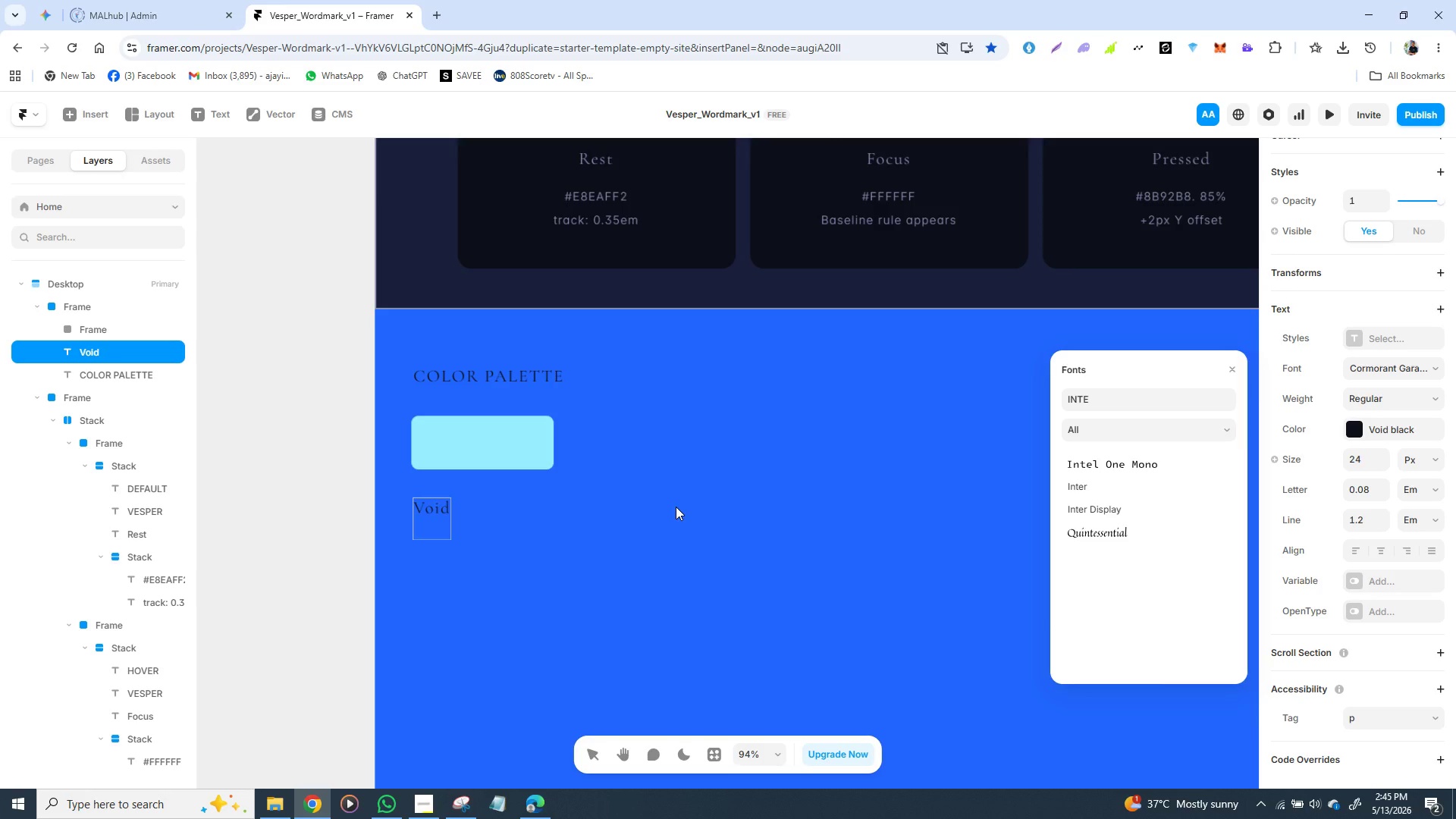 
key(Enter)
 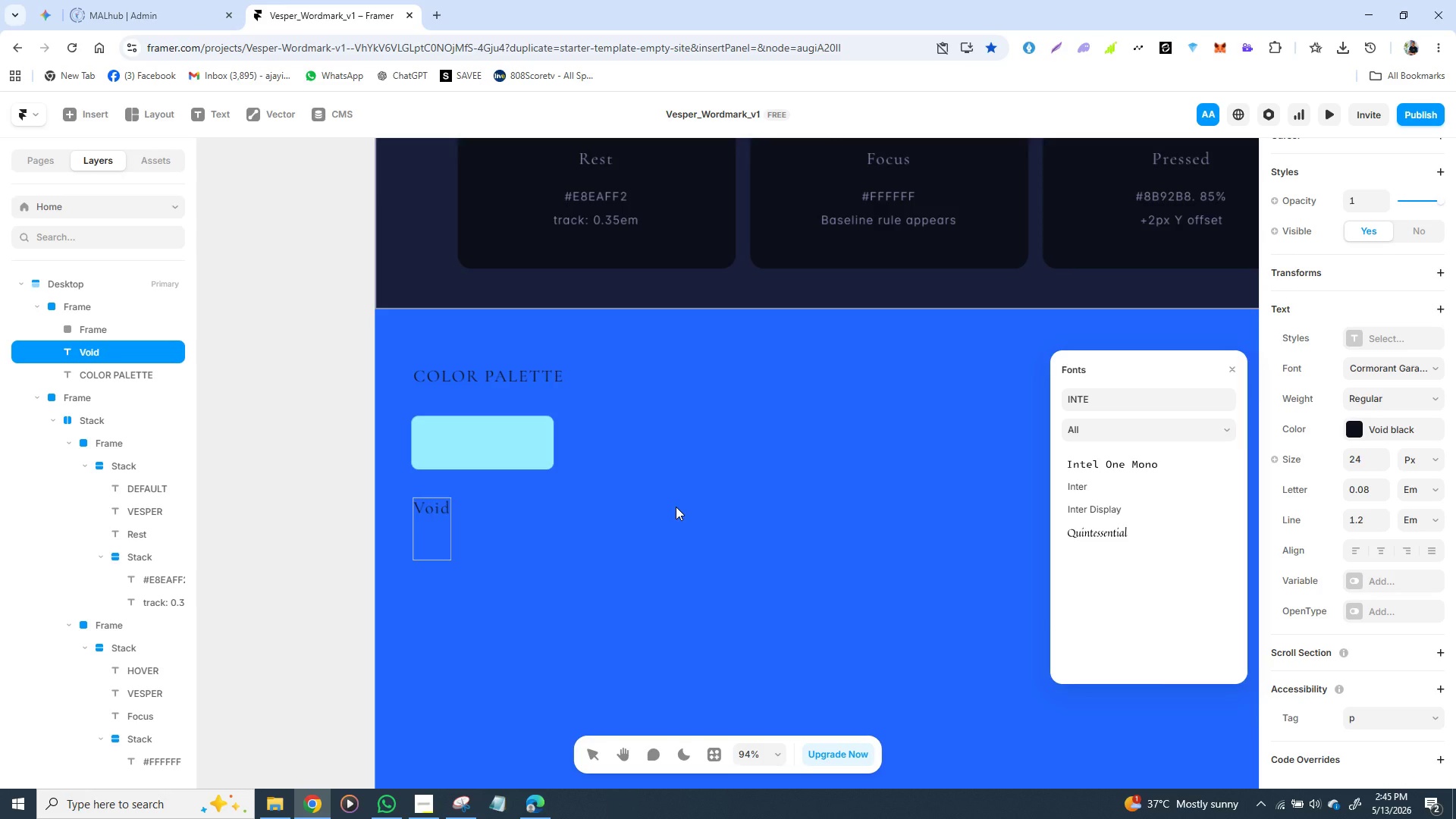 
wait(5.56)
 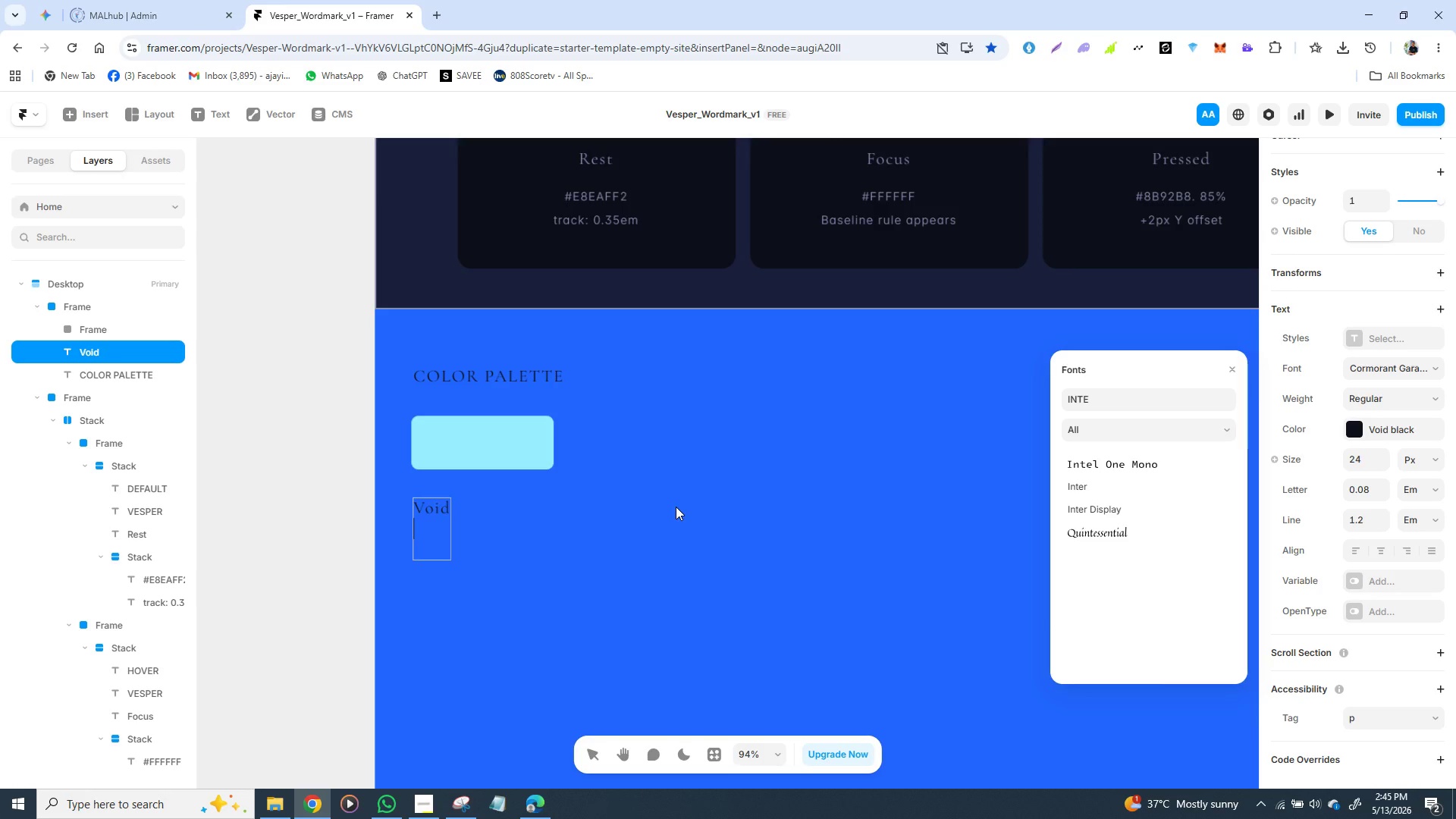 
type(#0D0)
 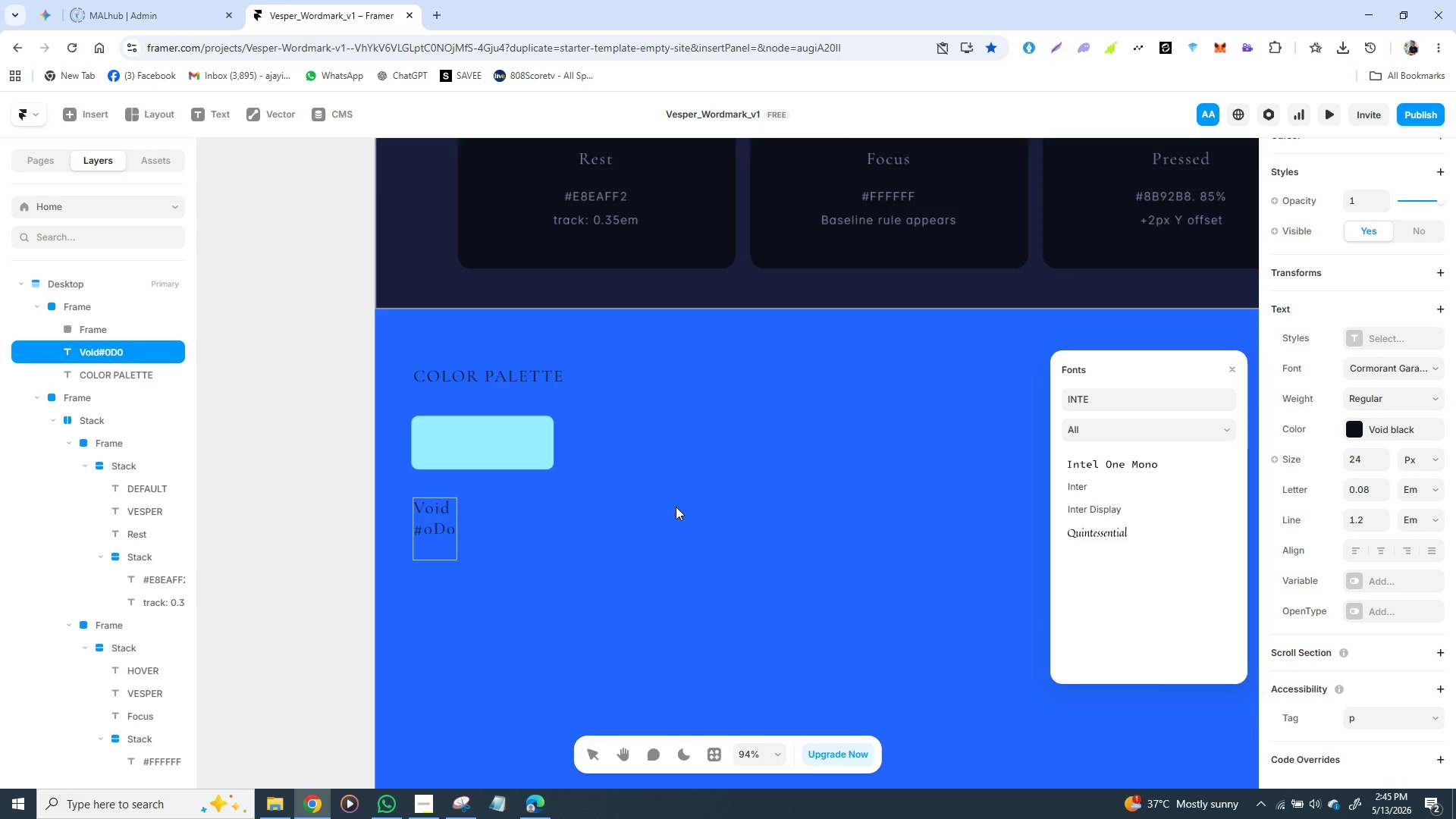 
wait(7.56)
 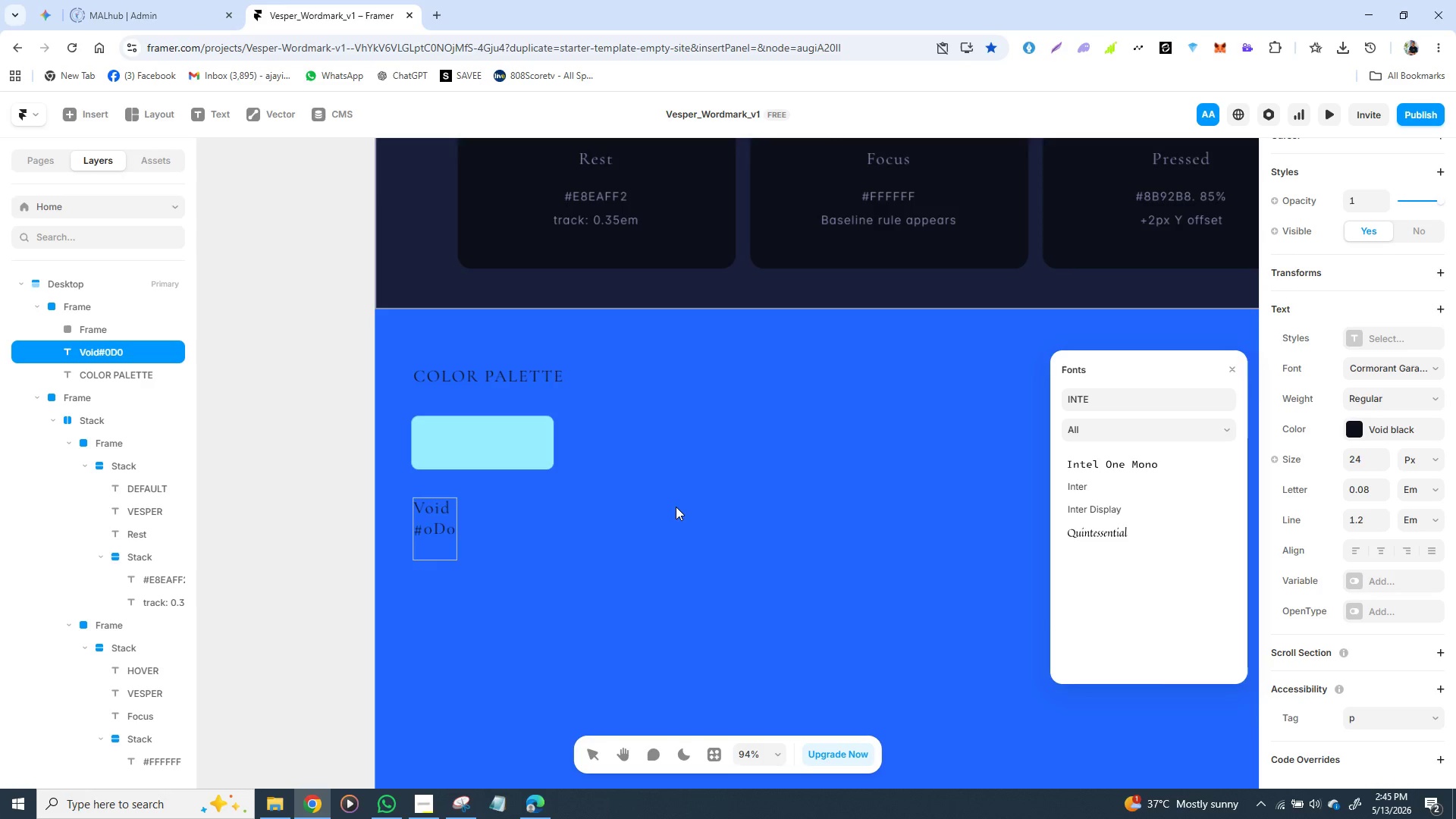 
key(Backspace)
 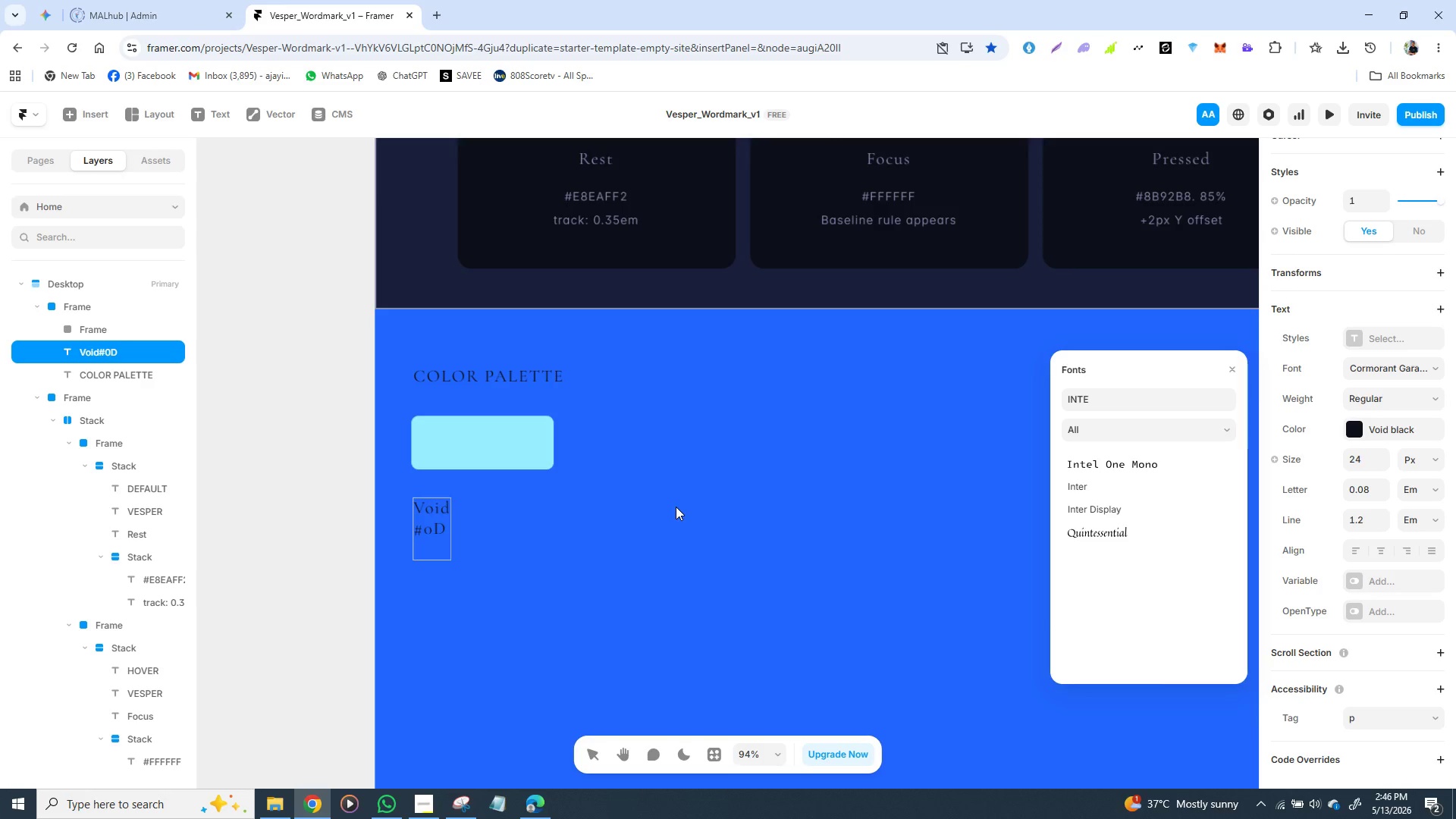 
key(Backspace)
 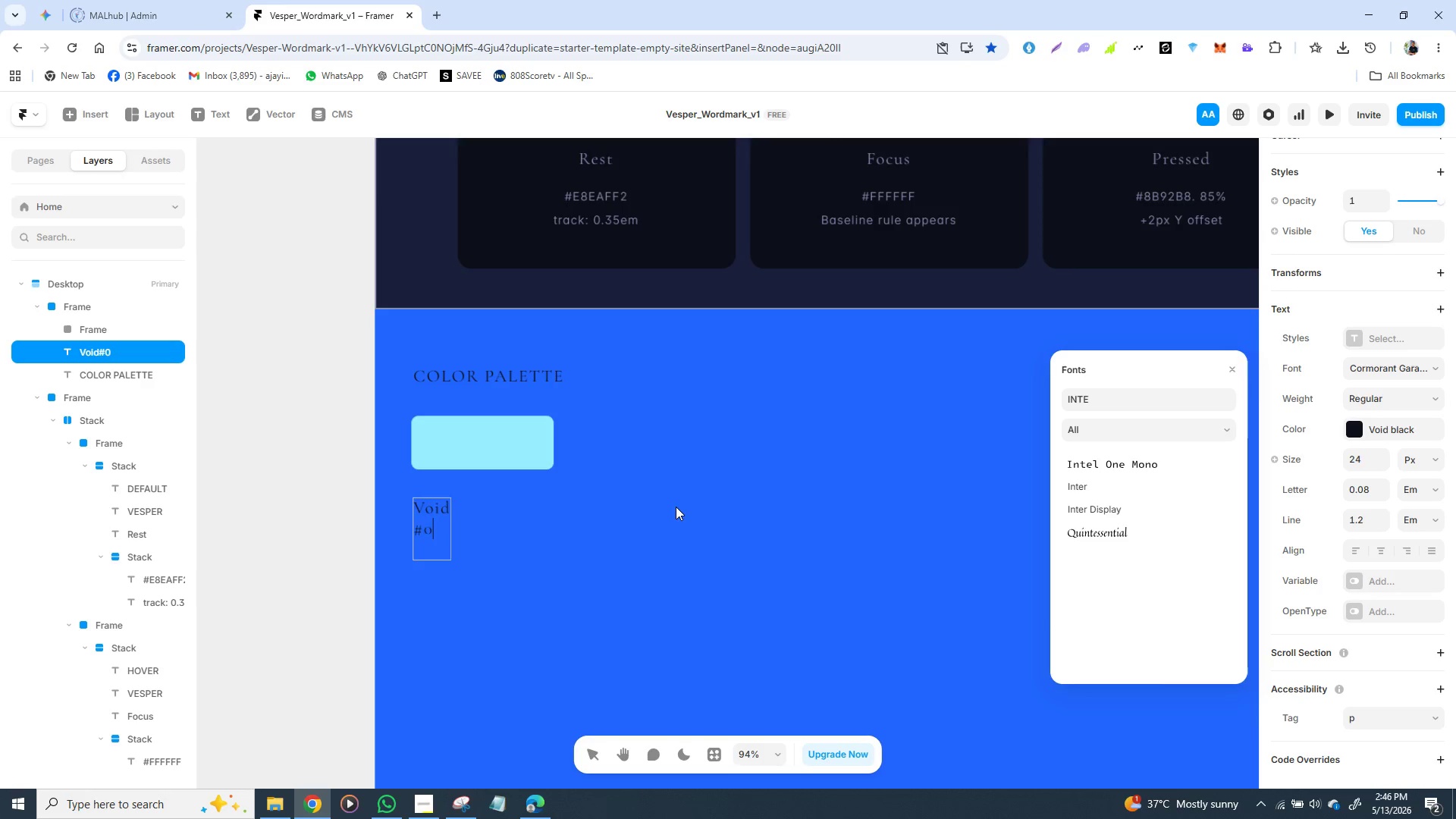 
key(Backspace)
 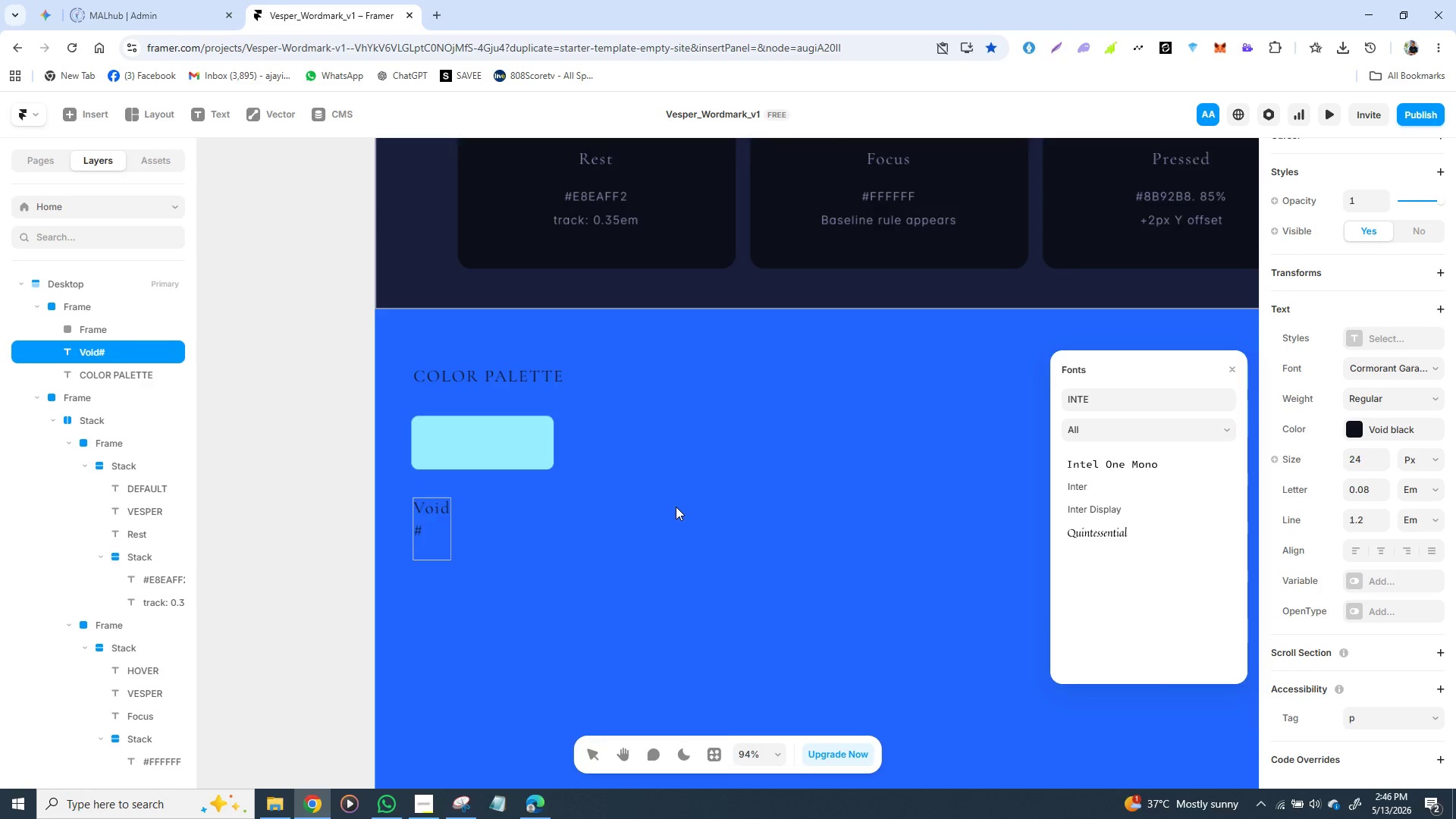 
wait(9.84)
 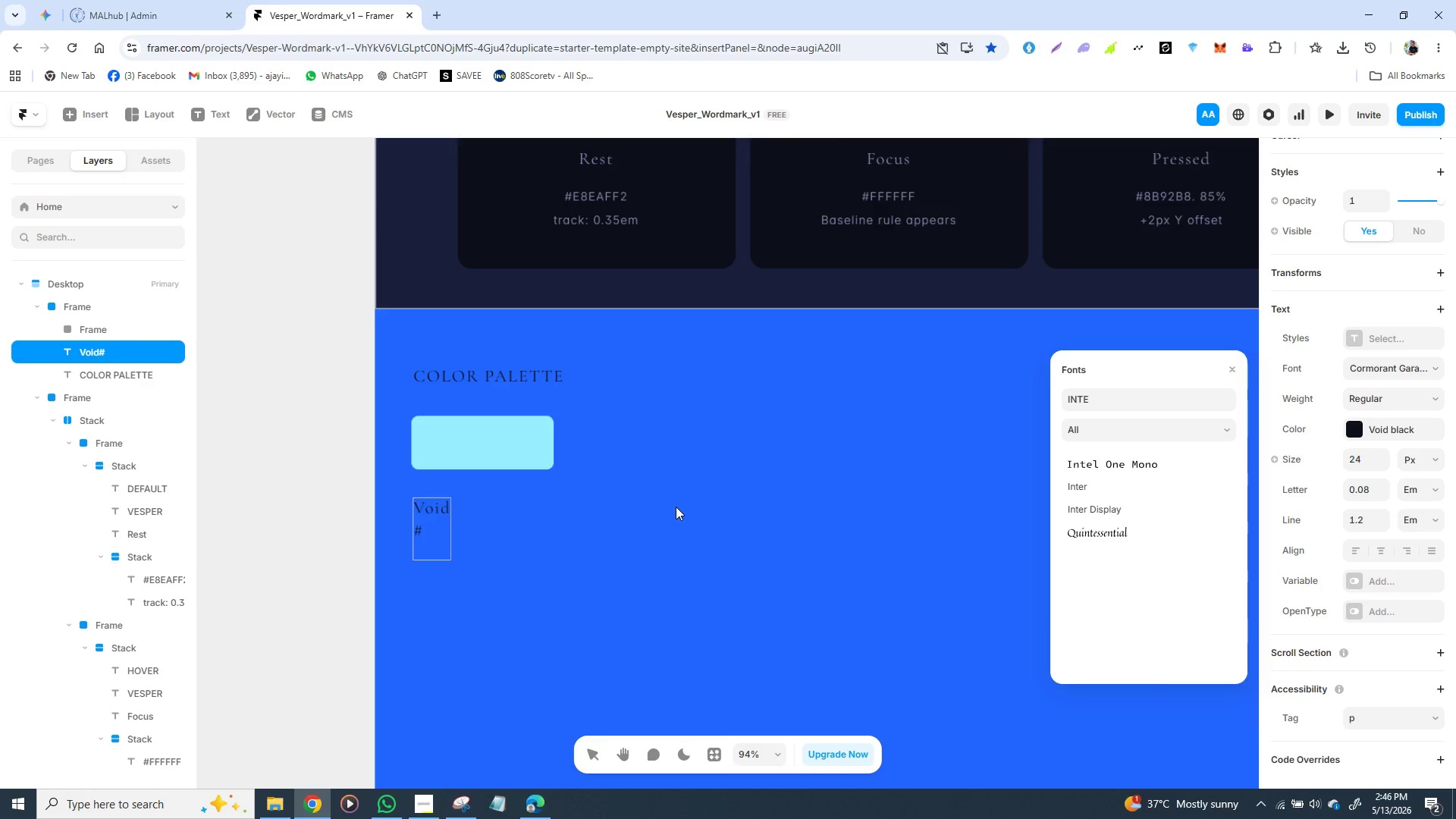 
type(0D)
key(Backspace)
key(Backspace)
key(Backspace)
key(Backspace)
key(Backspace)
type(D)
key(Backspace)
type(d)
 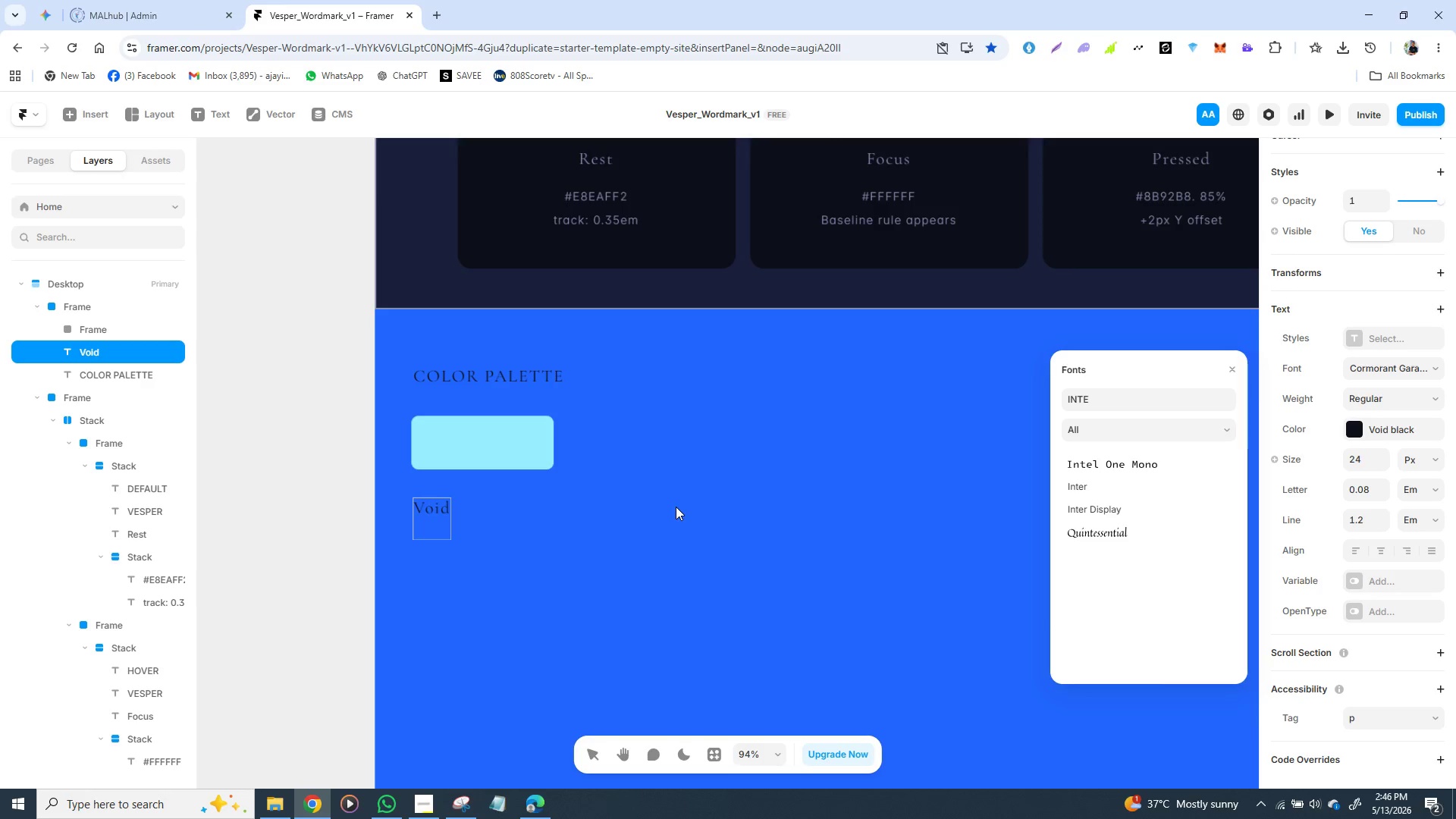 
key(Enter)
 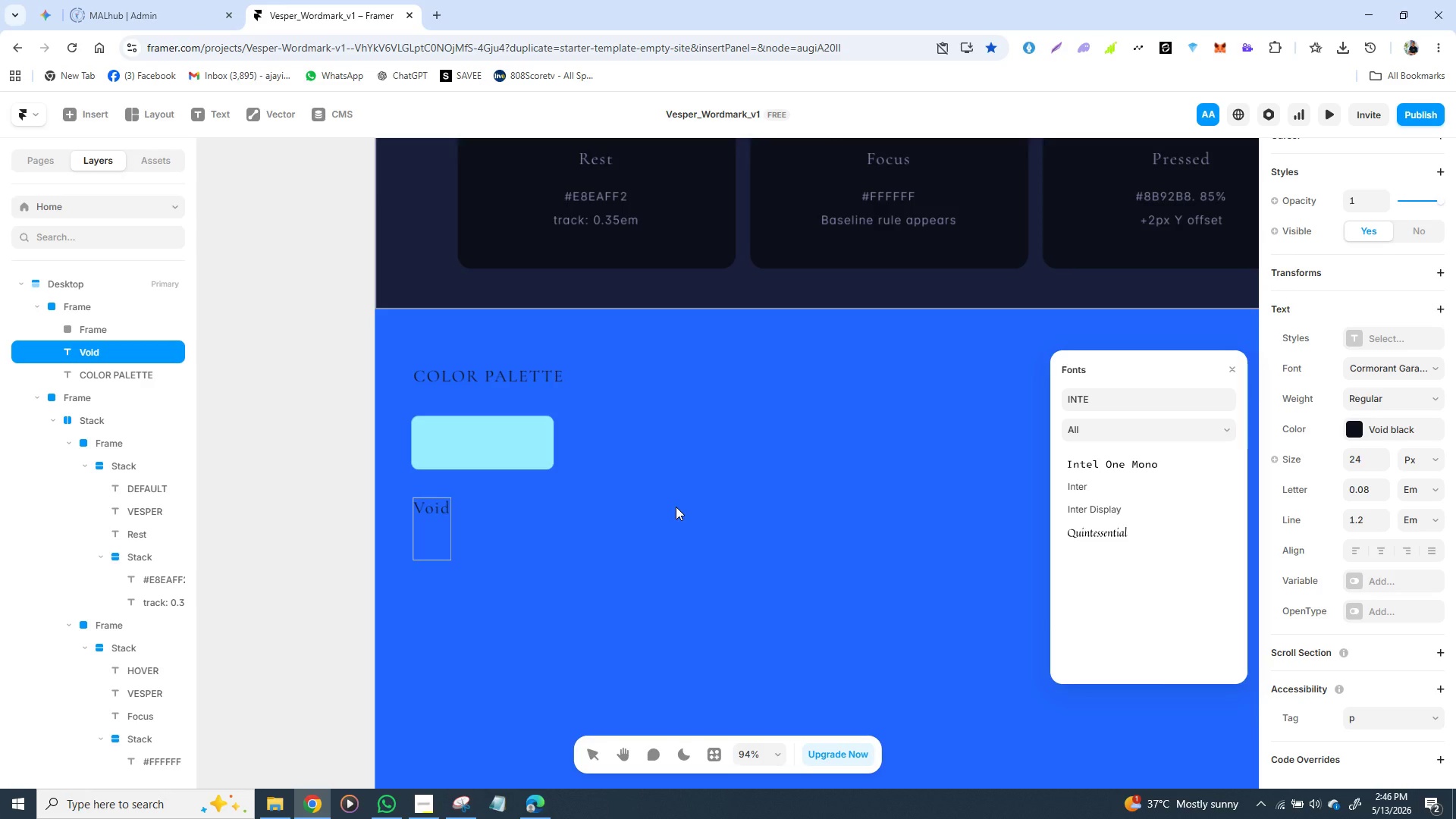 
type(0d)
key(Backspace)
type(D)
key(Backspace)
key(Backspace)
key(Backspace)
key(Backspace)
key(Backspace)
 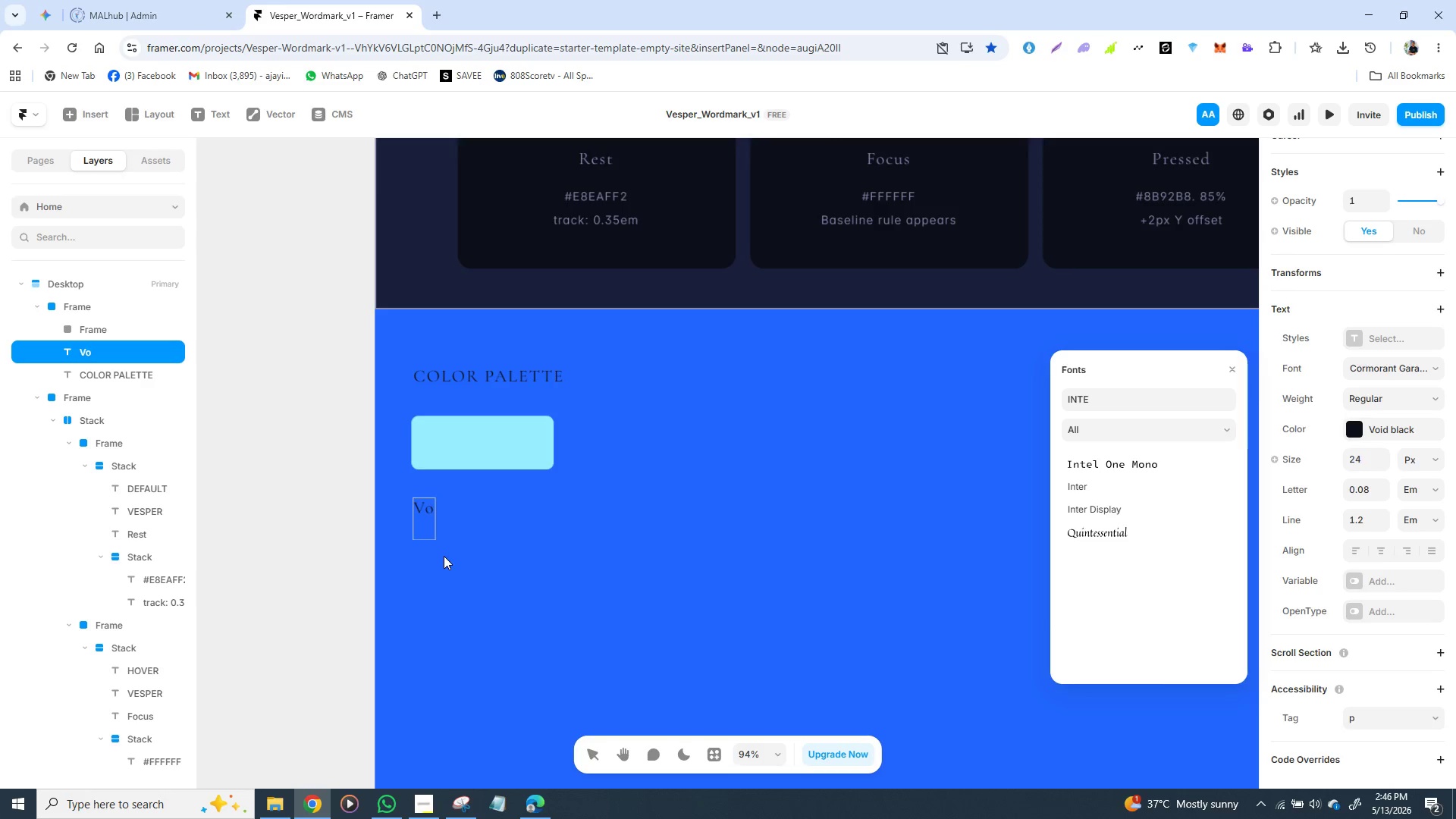 
left_click([423, 519])
 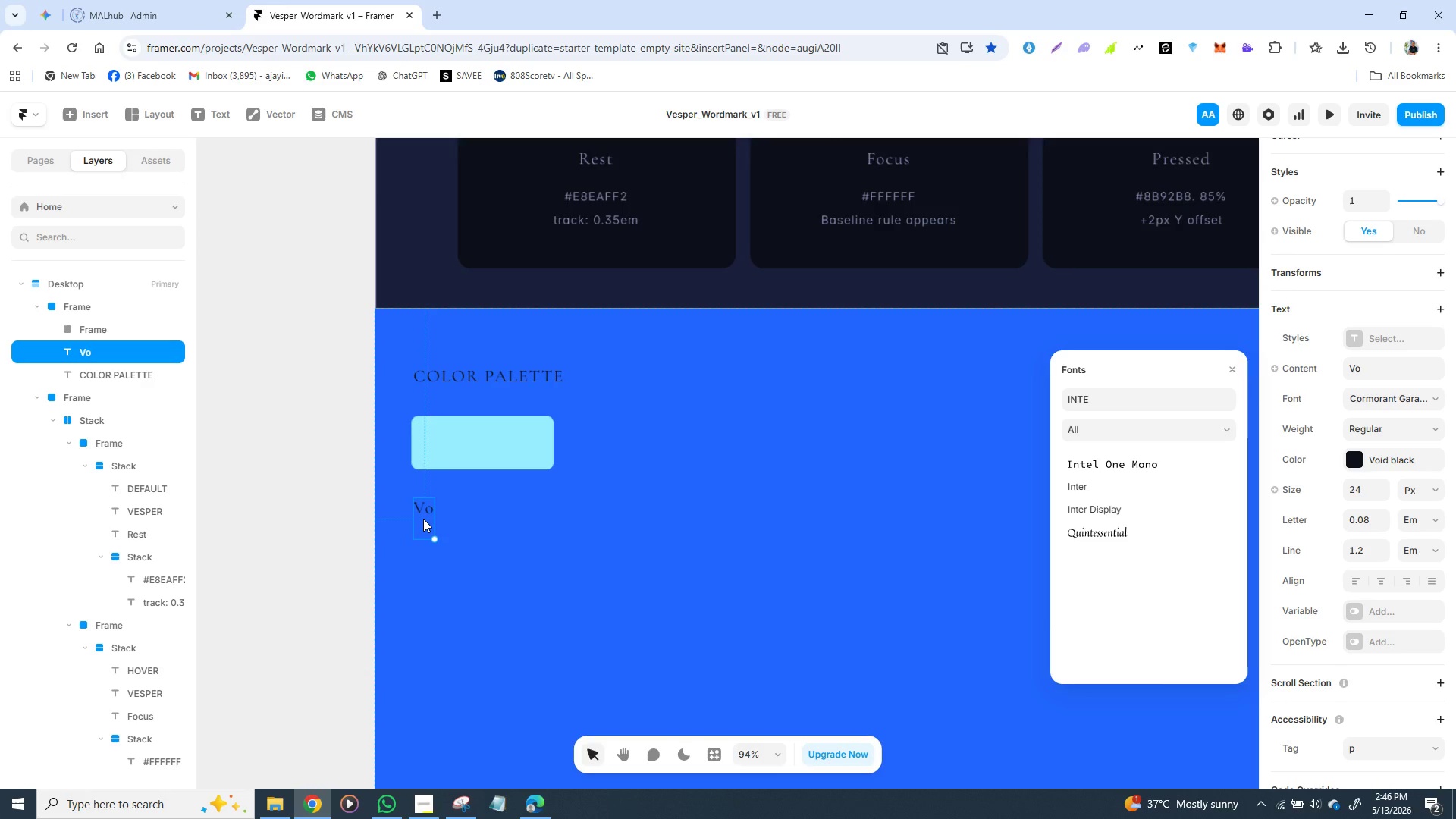 
key(Backspace)
 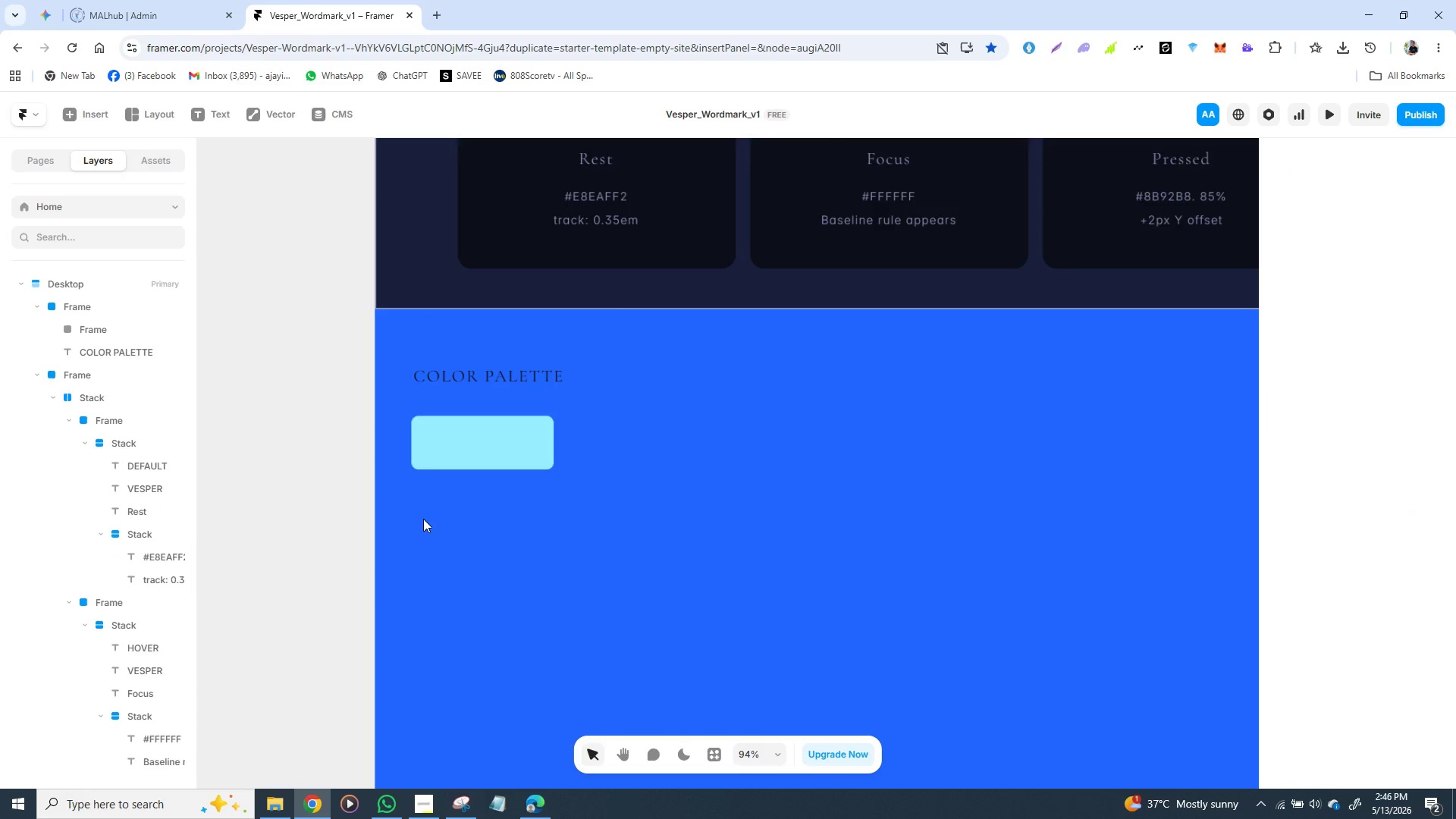 
key(T)
 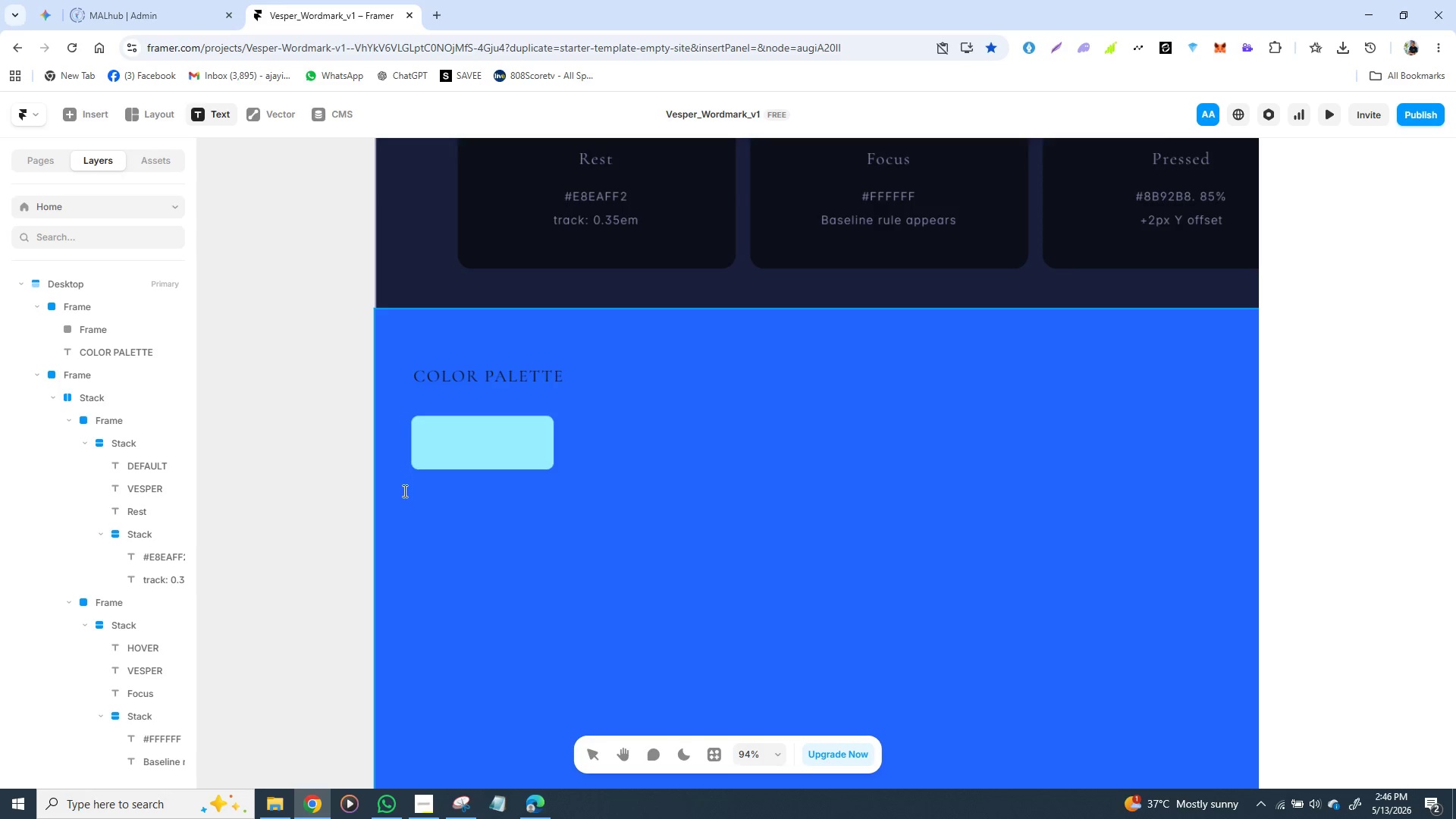 
left_click([413, 488])
 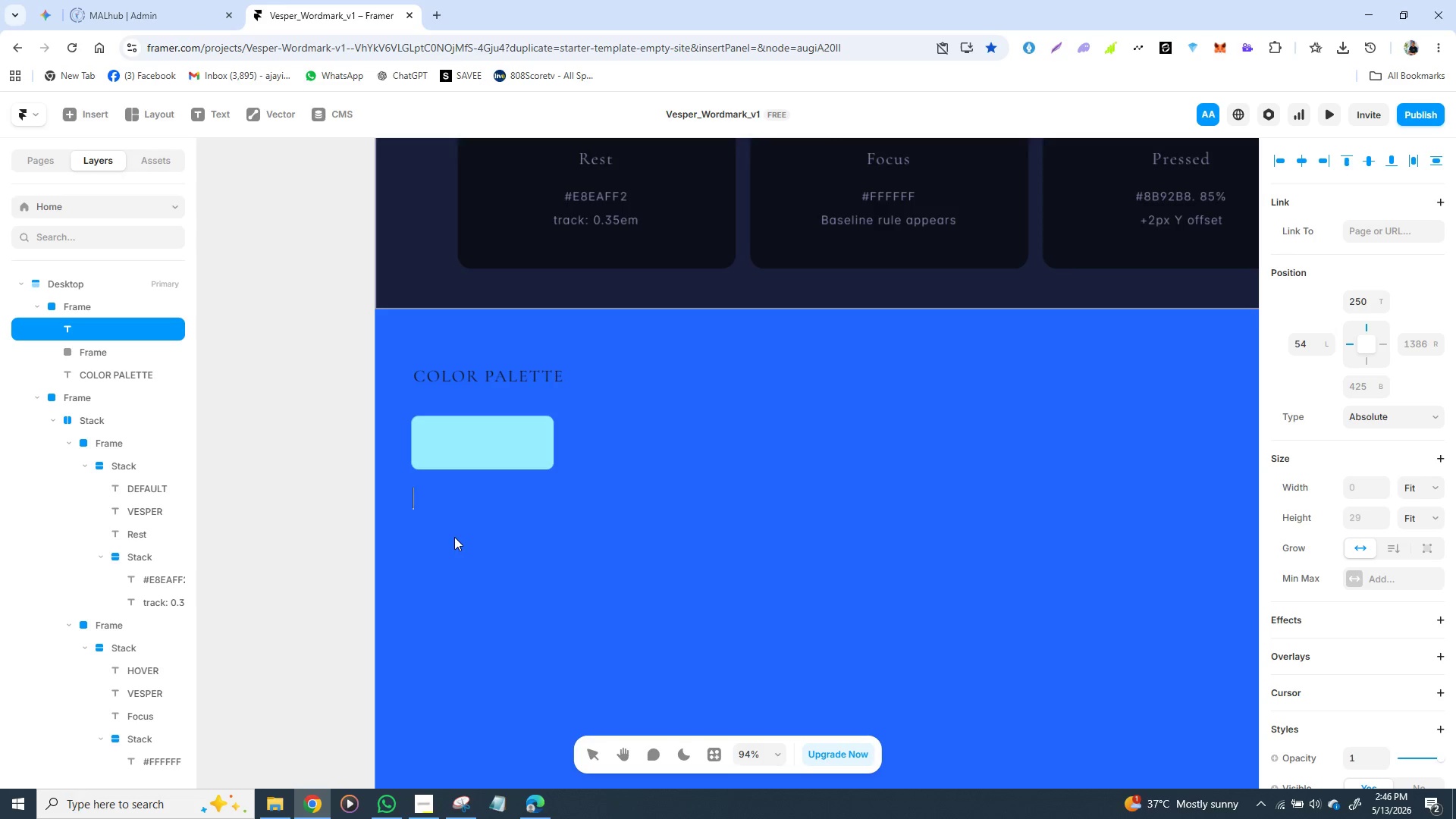 
wait(13.09)
 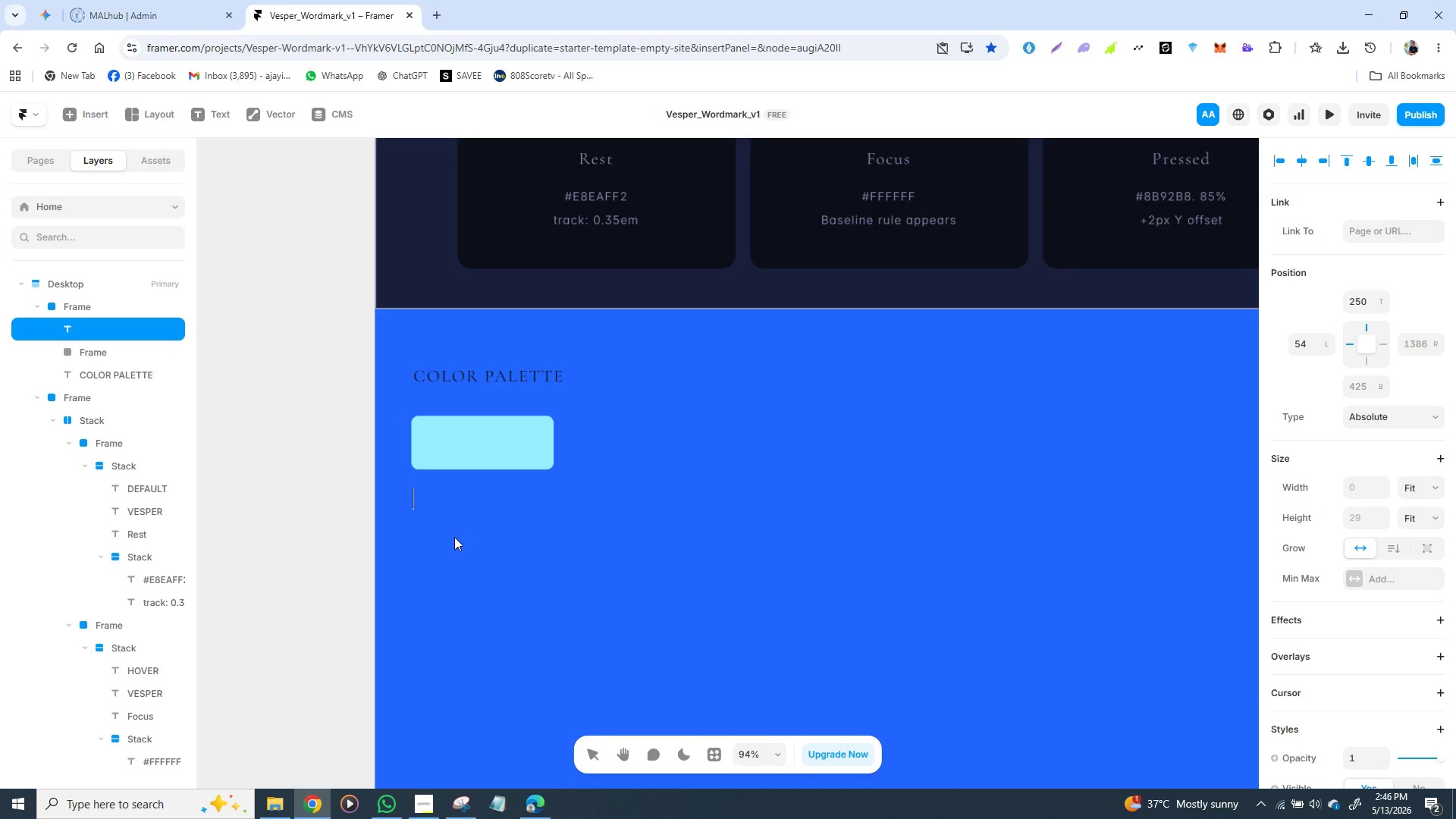 
key(V)
 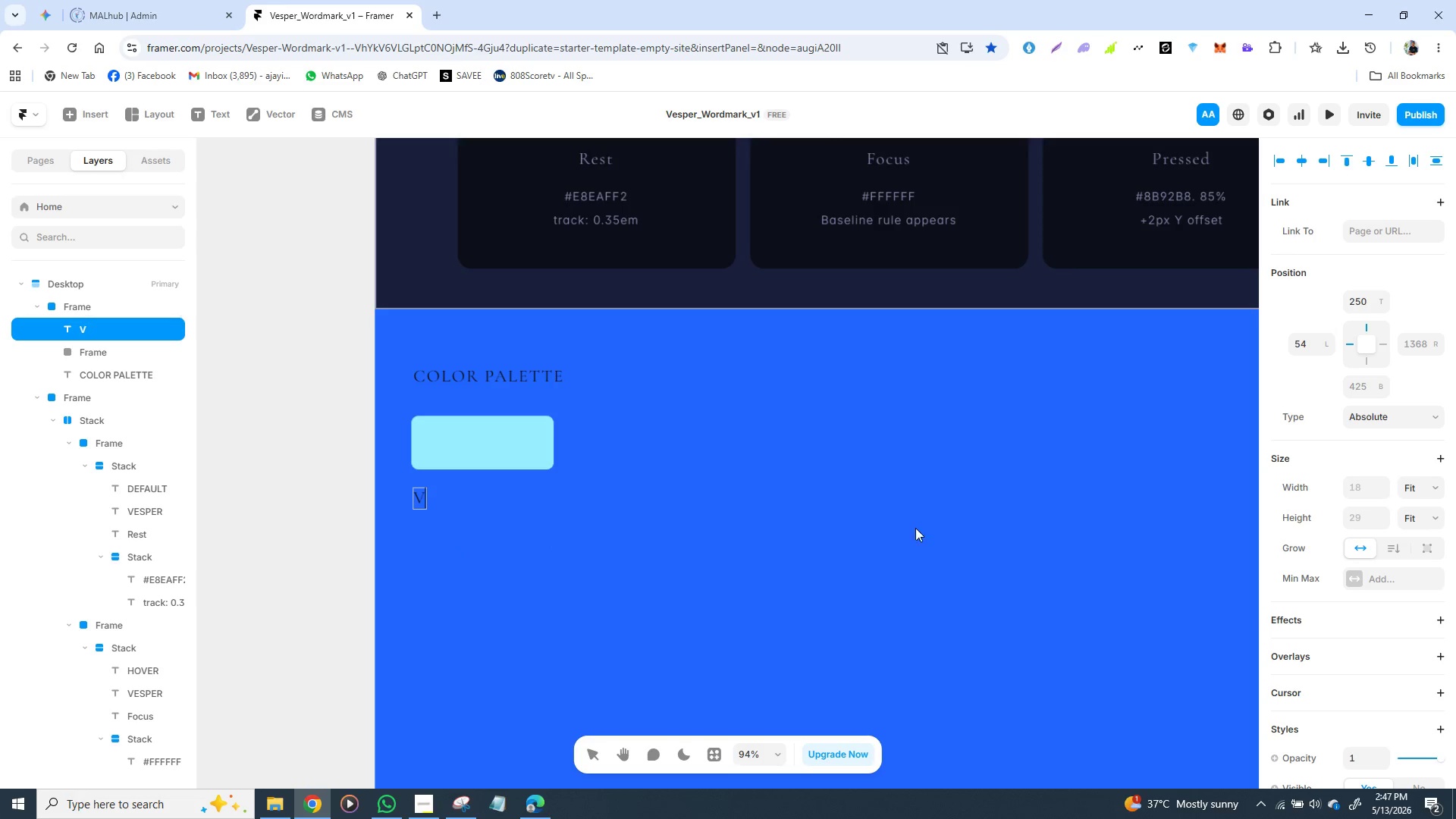 
scroll: coordinate [1314, 546], scroll_direction: down, amount: 2.0
 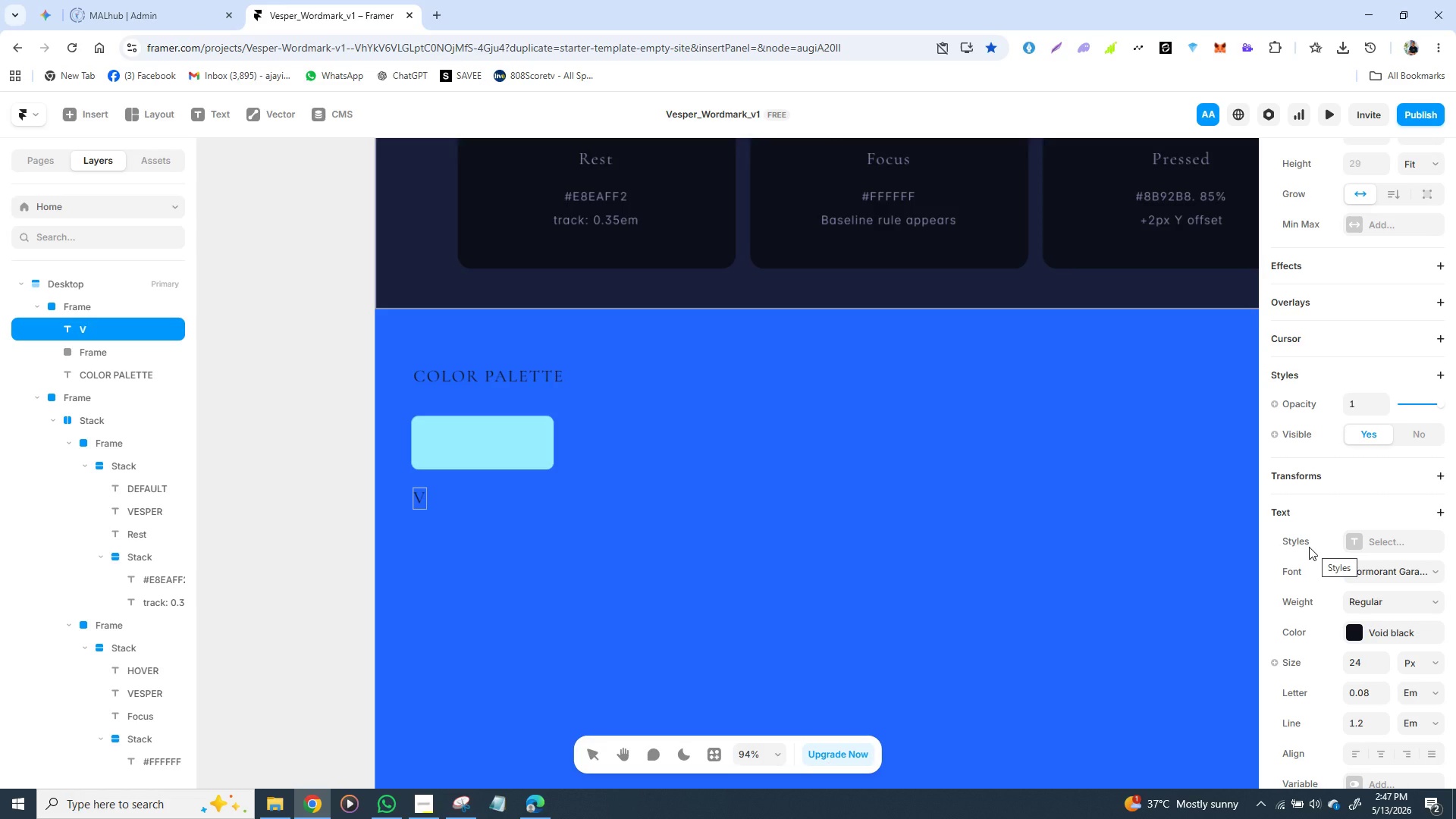 
type(oid )
 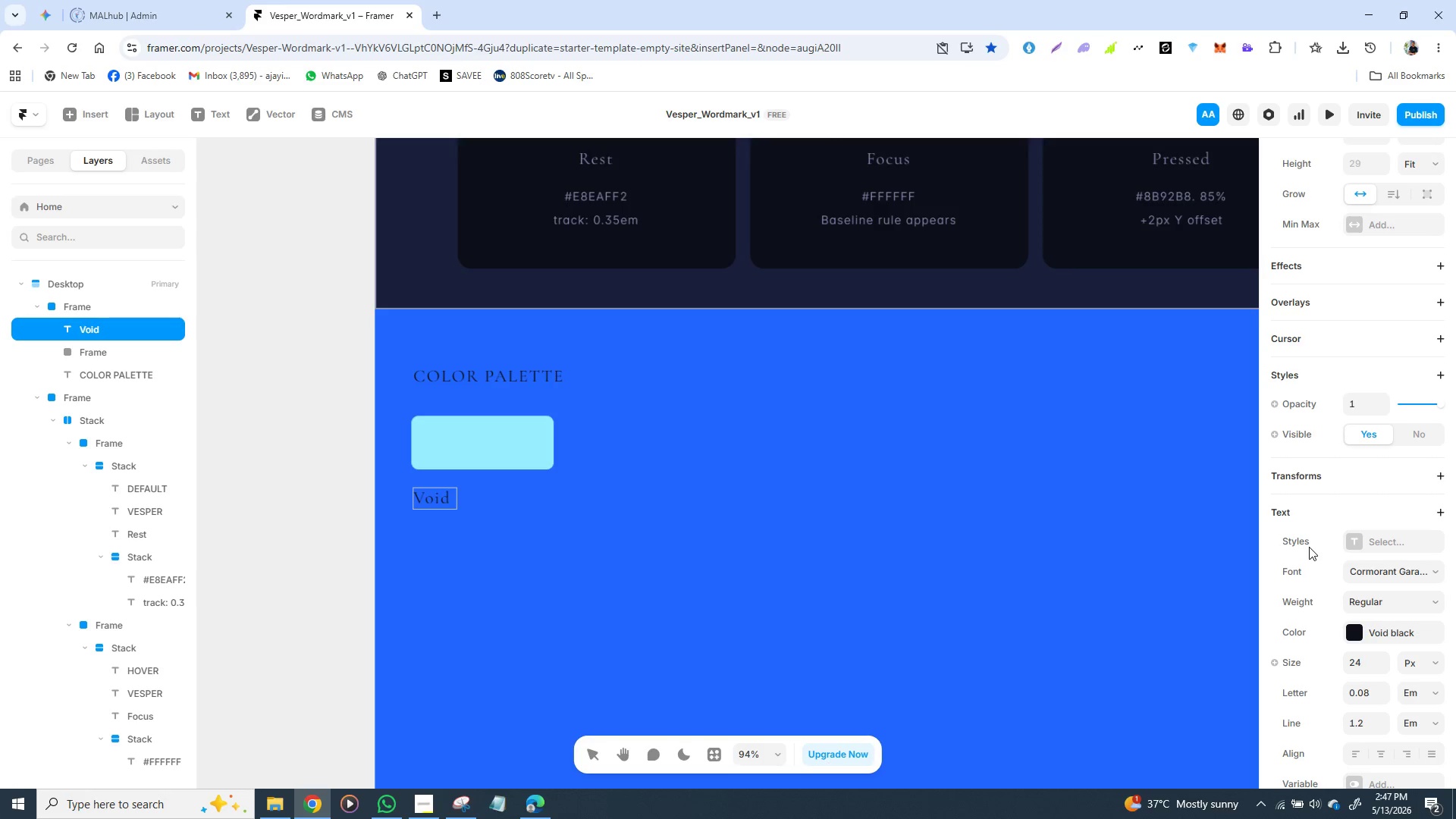 
key(Enter)
 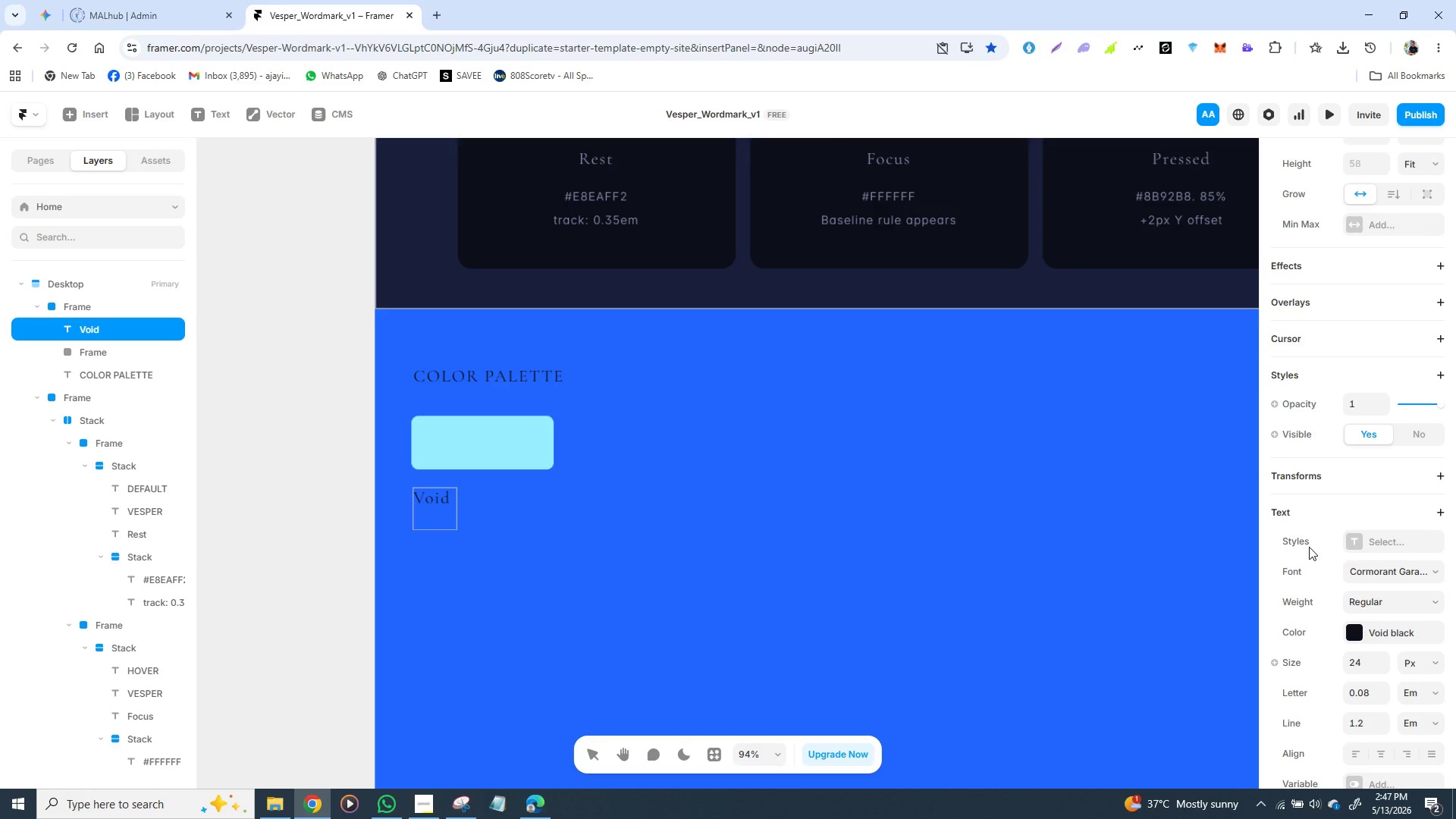 
type(#0D0F)
 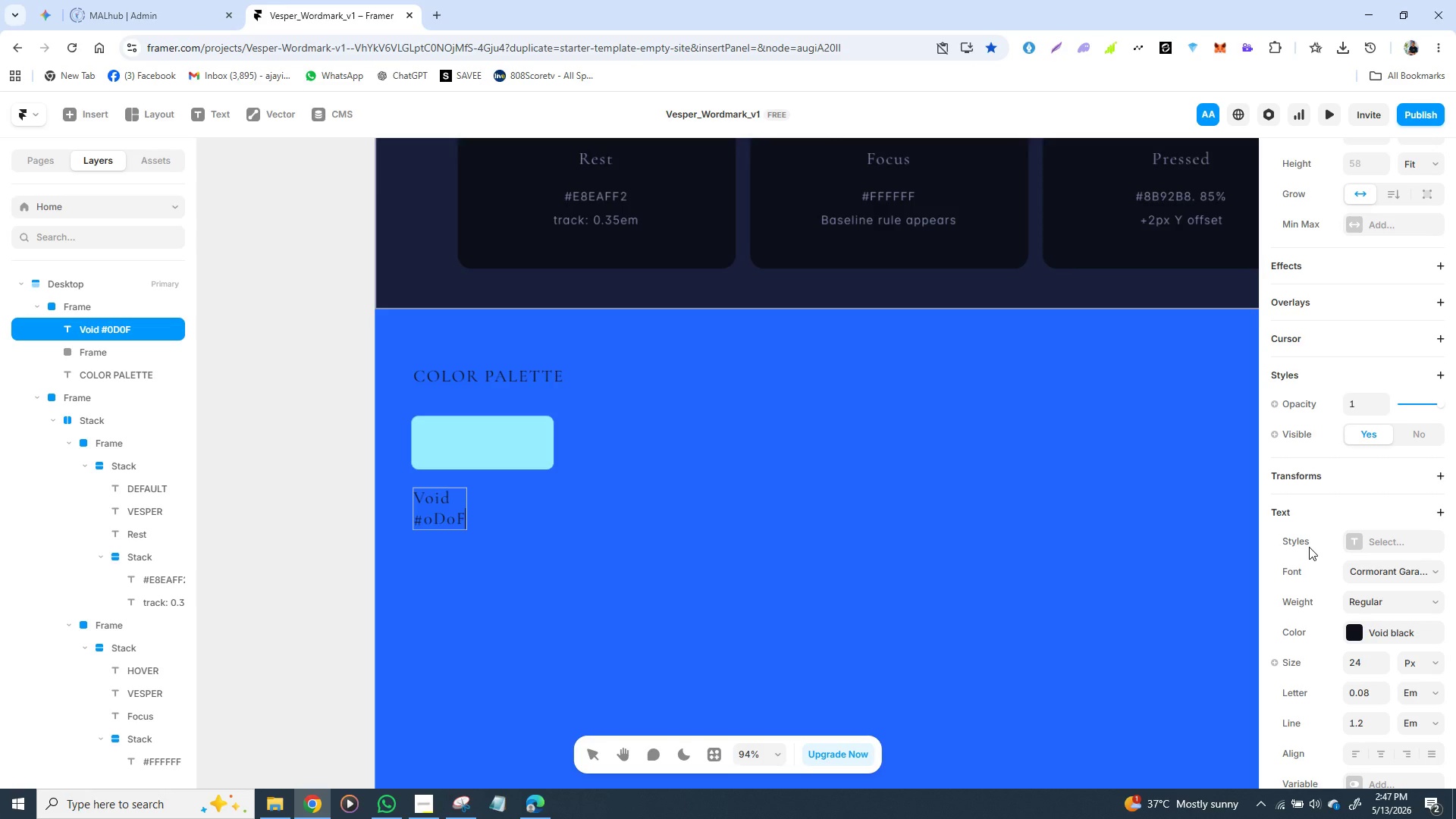 
type(1A)
 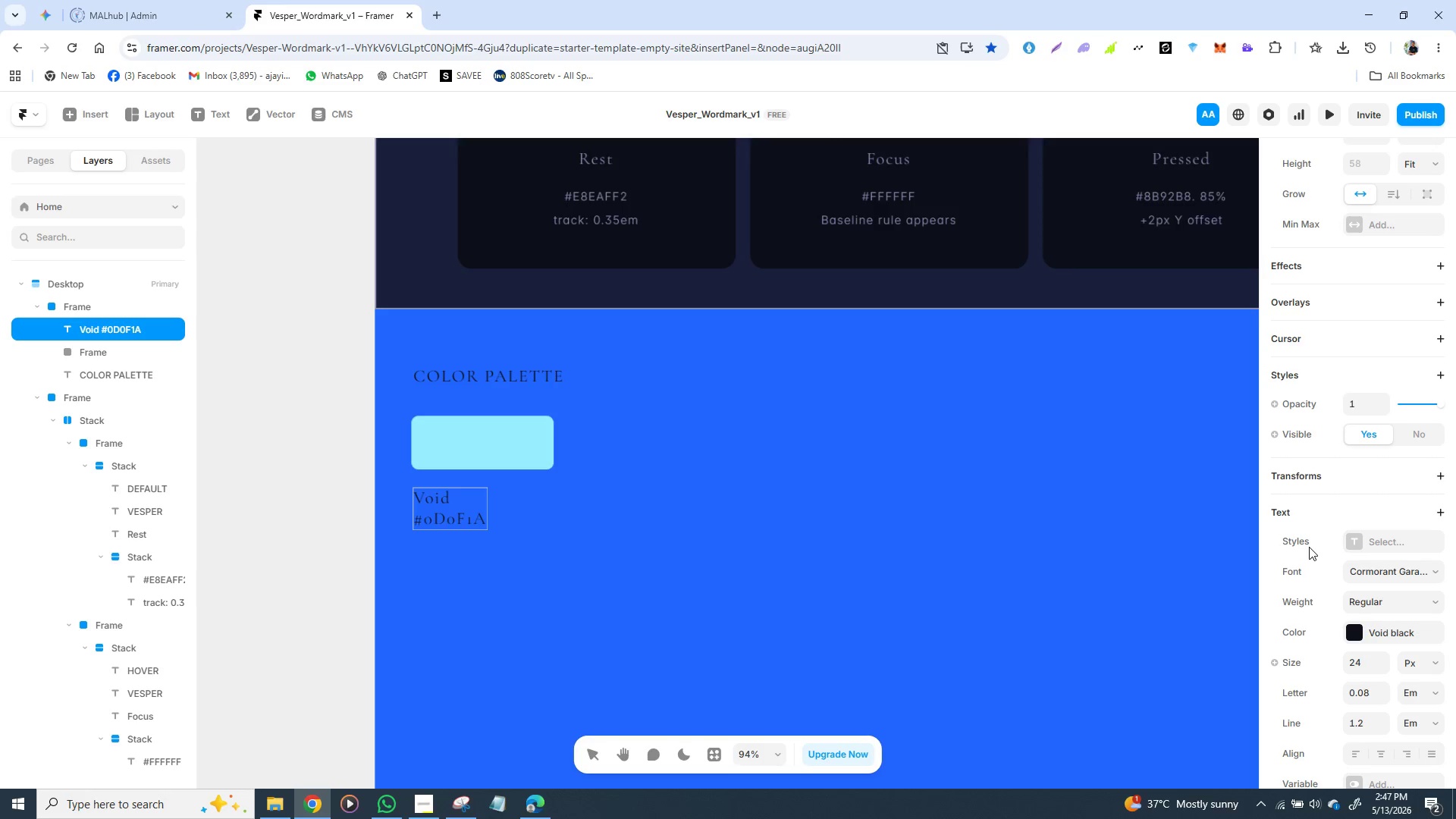 
key(Enter)
 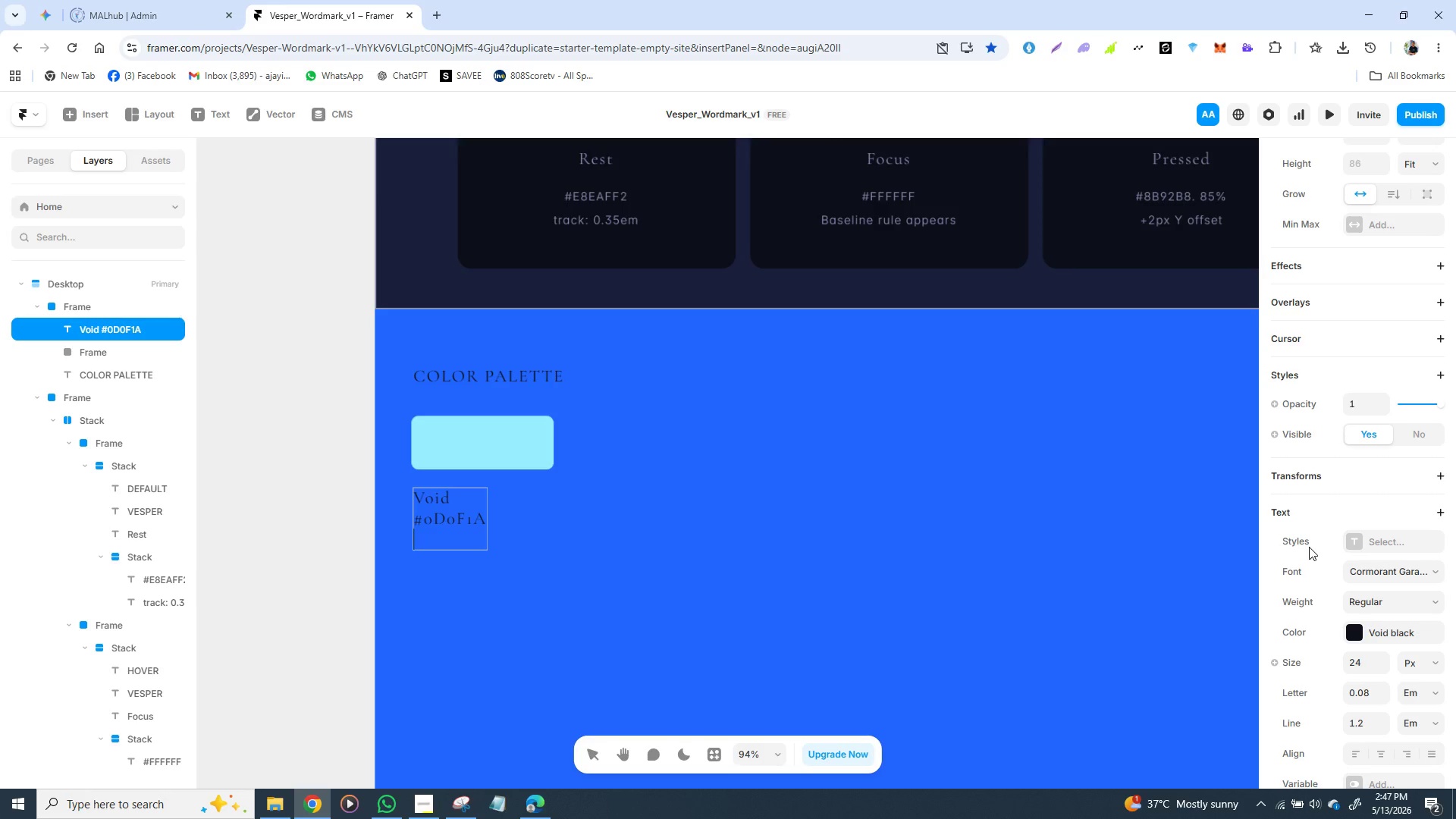 
key(Backspace)
 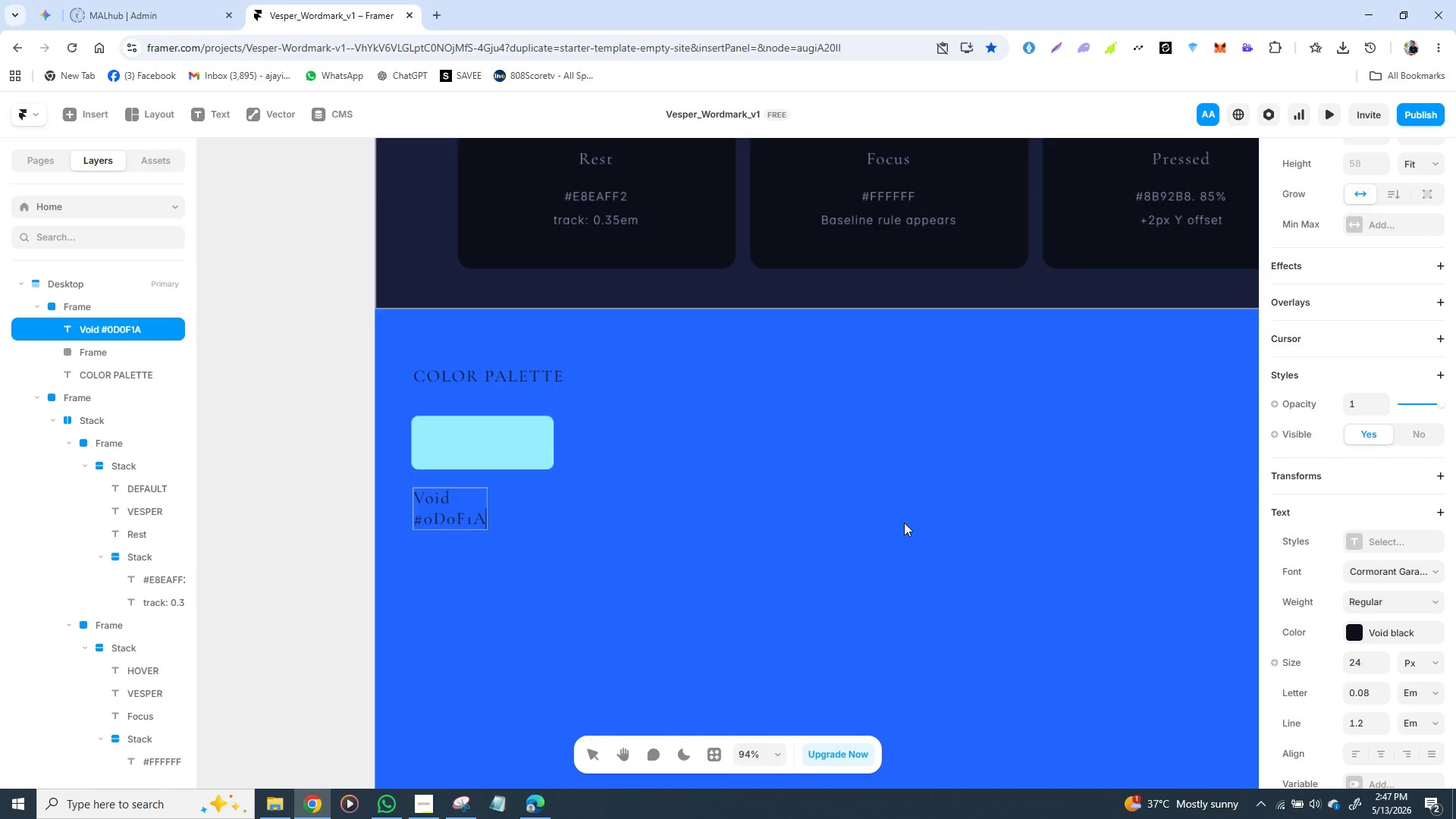 
left_click([817, 510])
 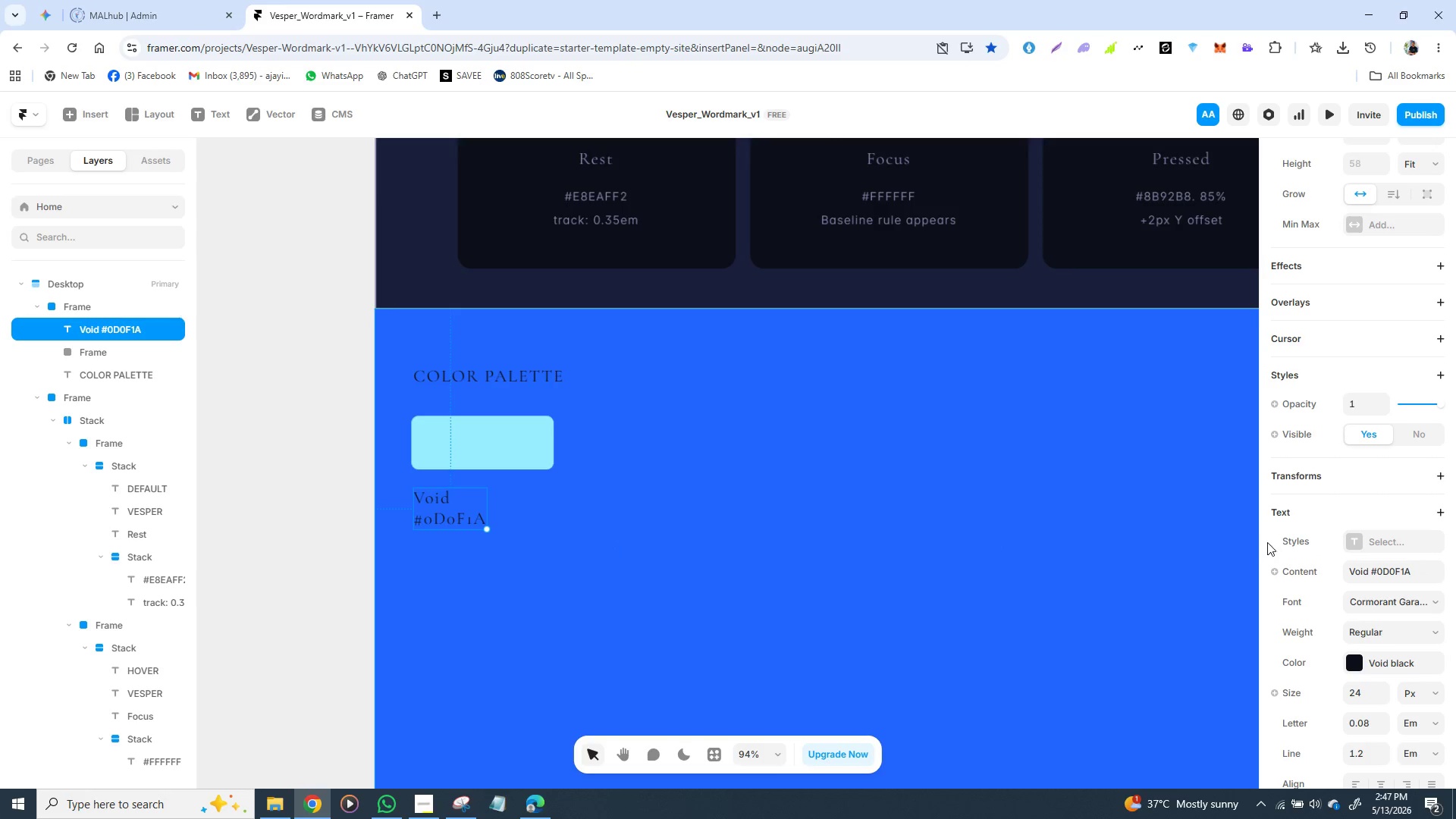 
scroll: coordinate [1316, 595], scroll_direction: down, amount: 2.0
 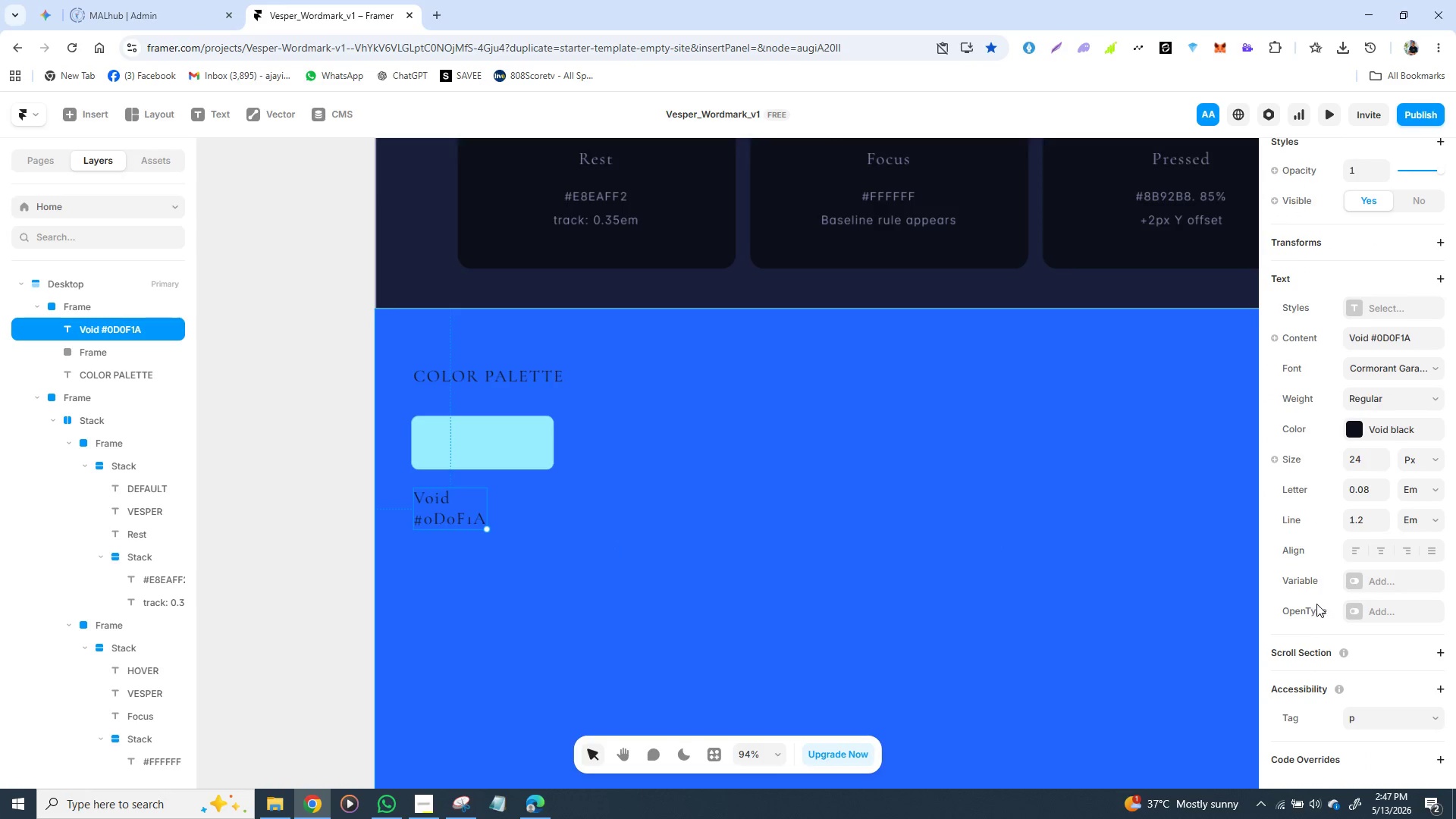 
scroll: coordinate [1320, 604], scroll_direction: up, amount: 2.0
 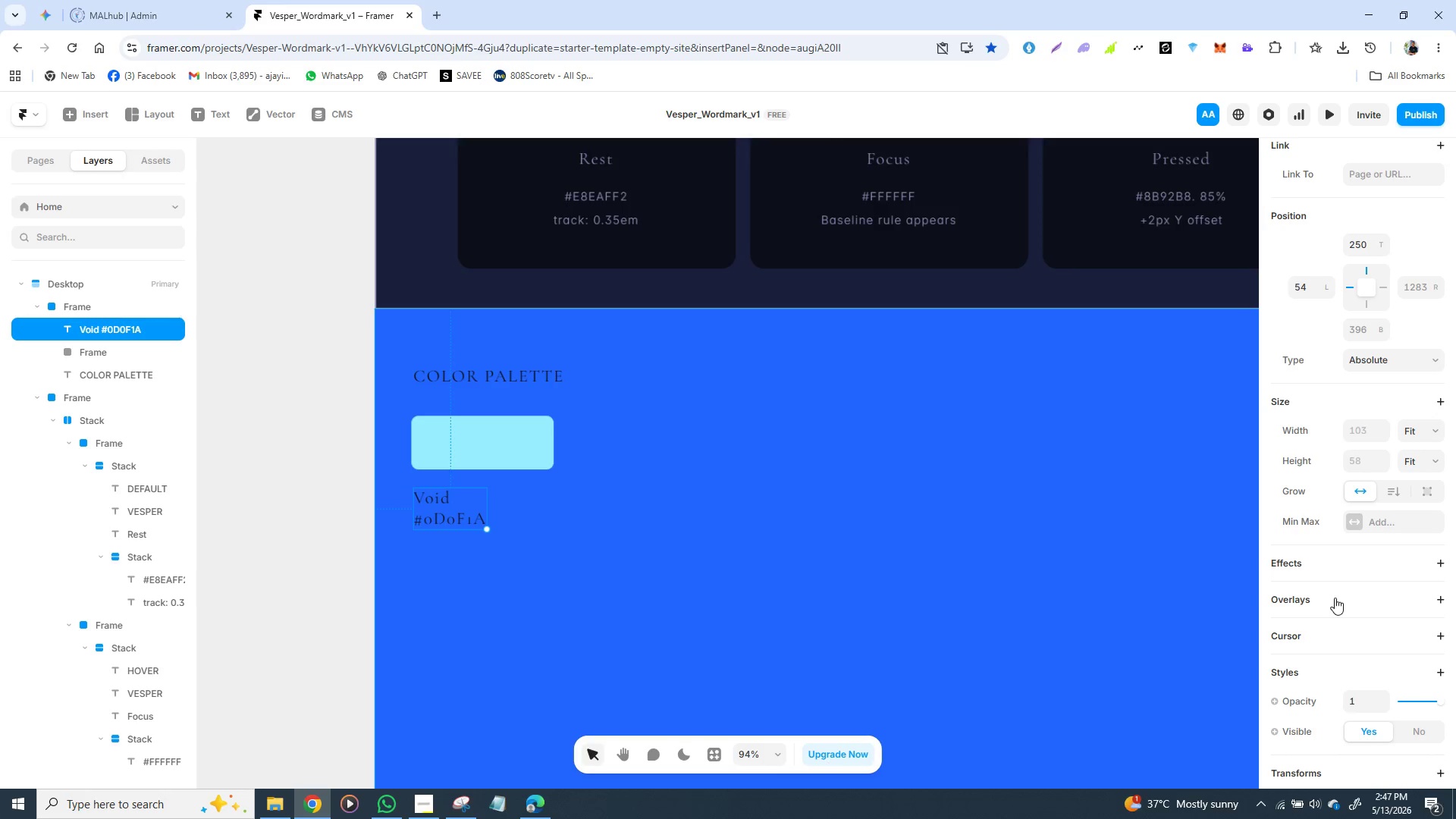 
scroll: coordinate [1329, 598], scroll_direction: down, amount: 1.0
 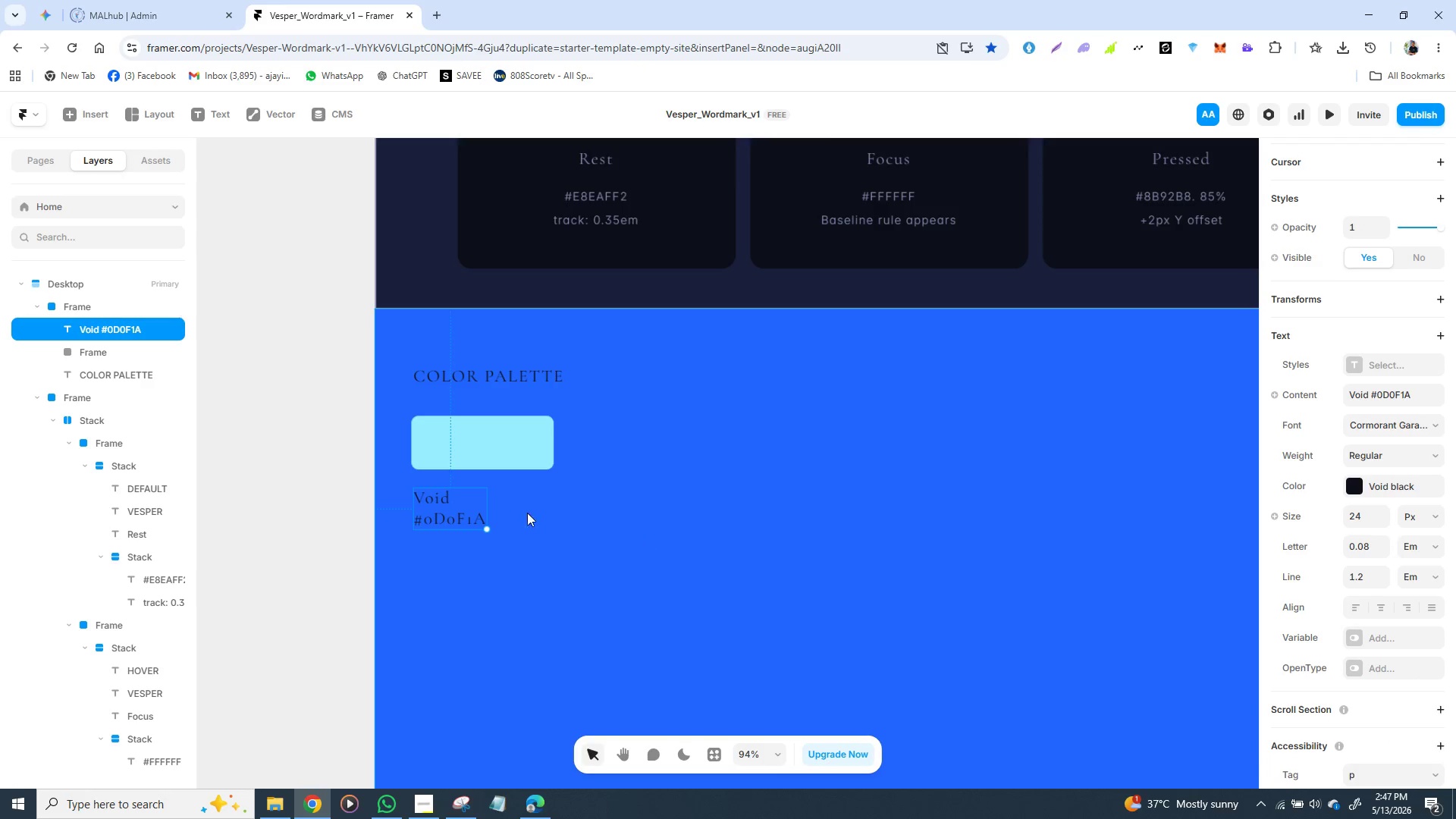 
left_click([542, 497])
 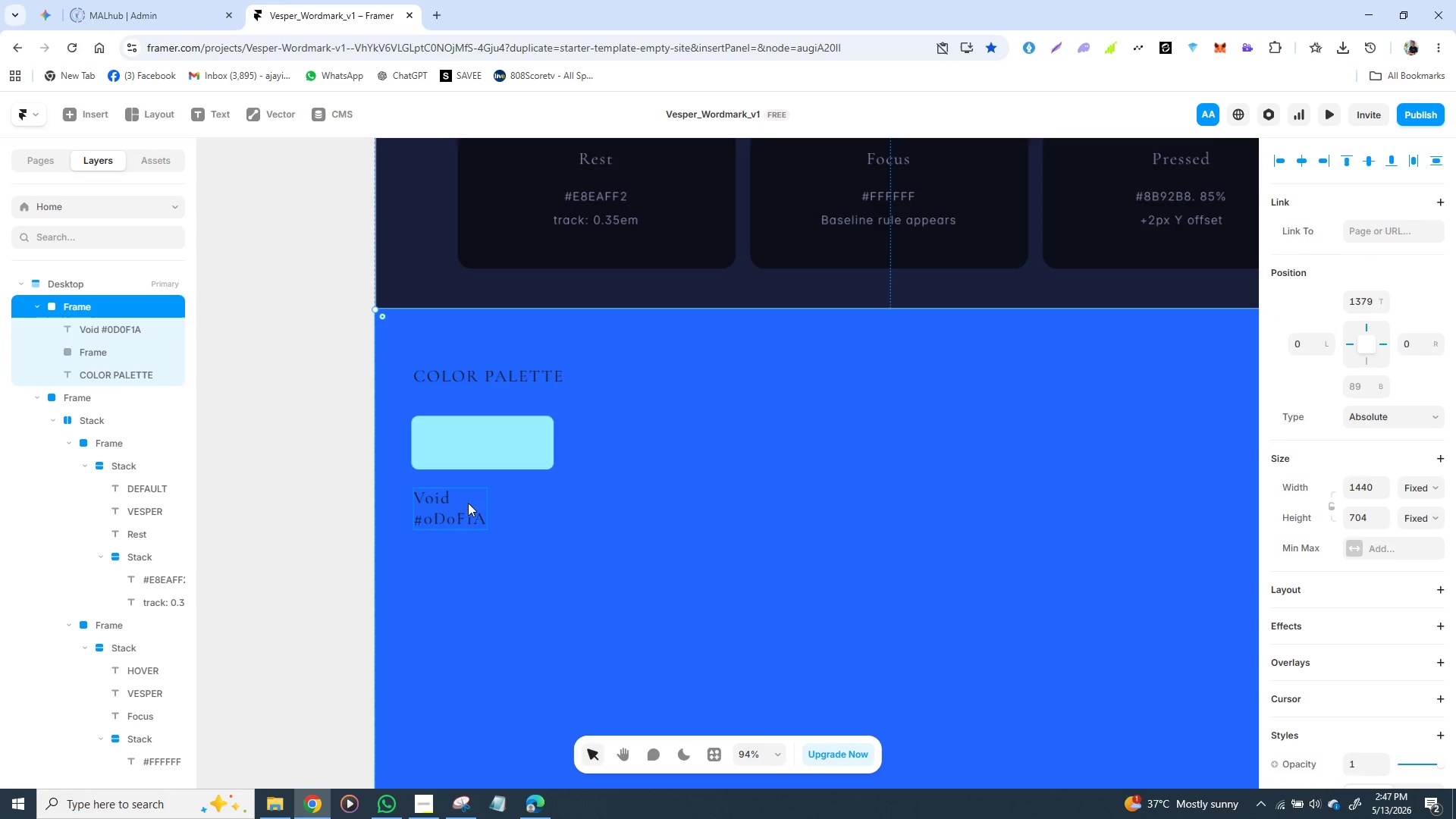 
left_click([468, 503])
 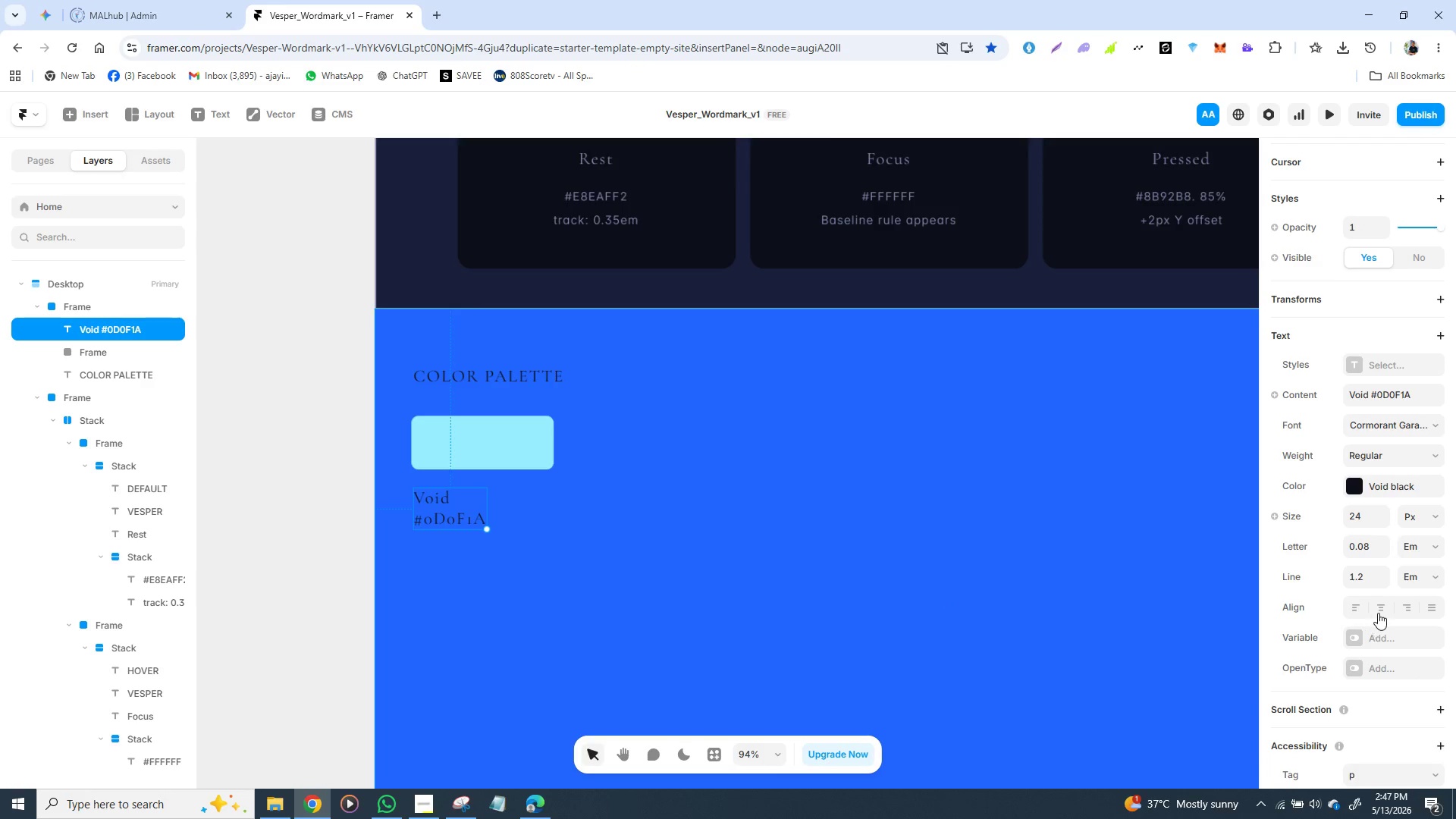 
left_click([1382, 612])
 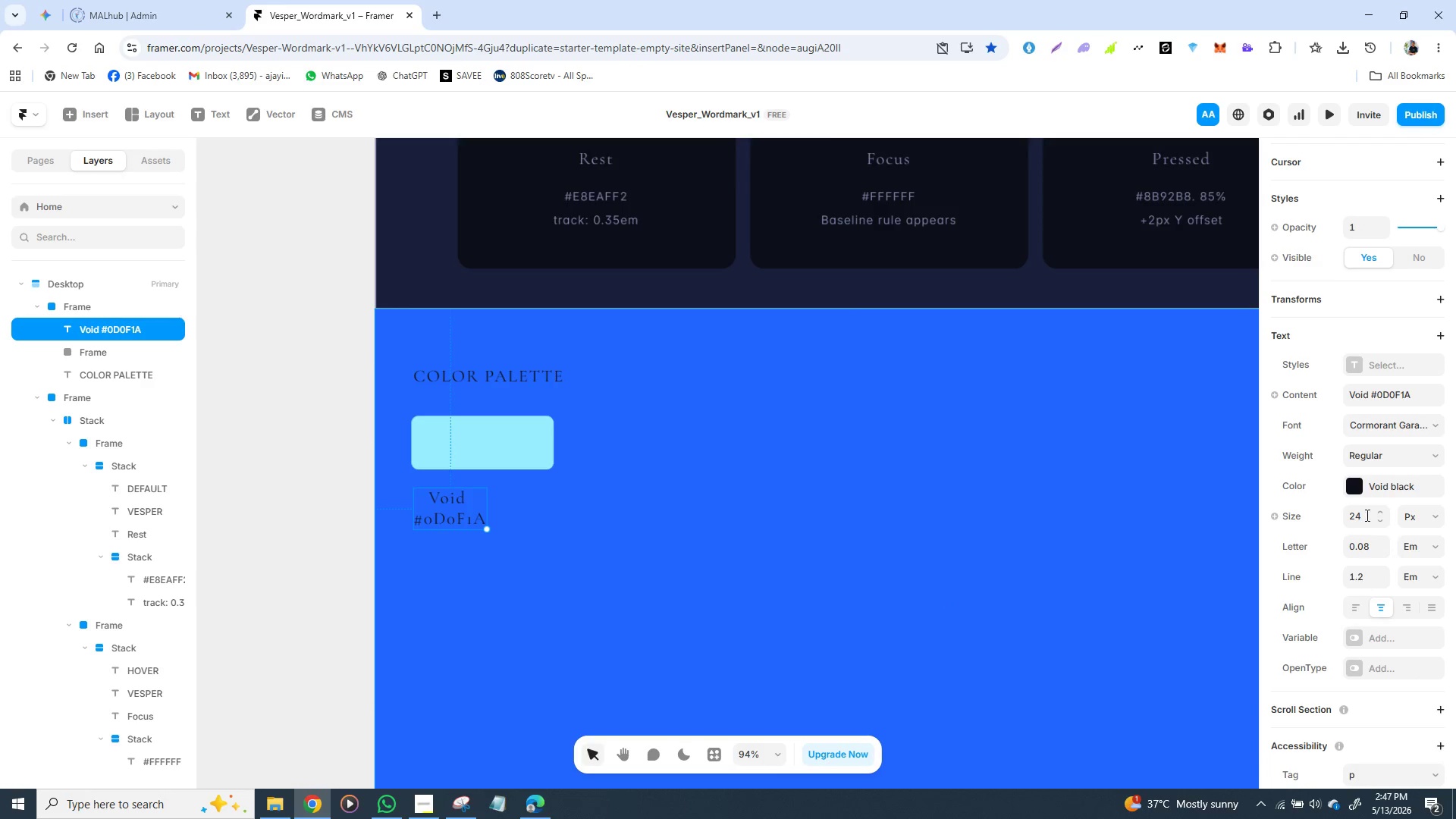 
wait(5.02)
 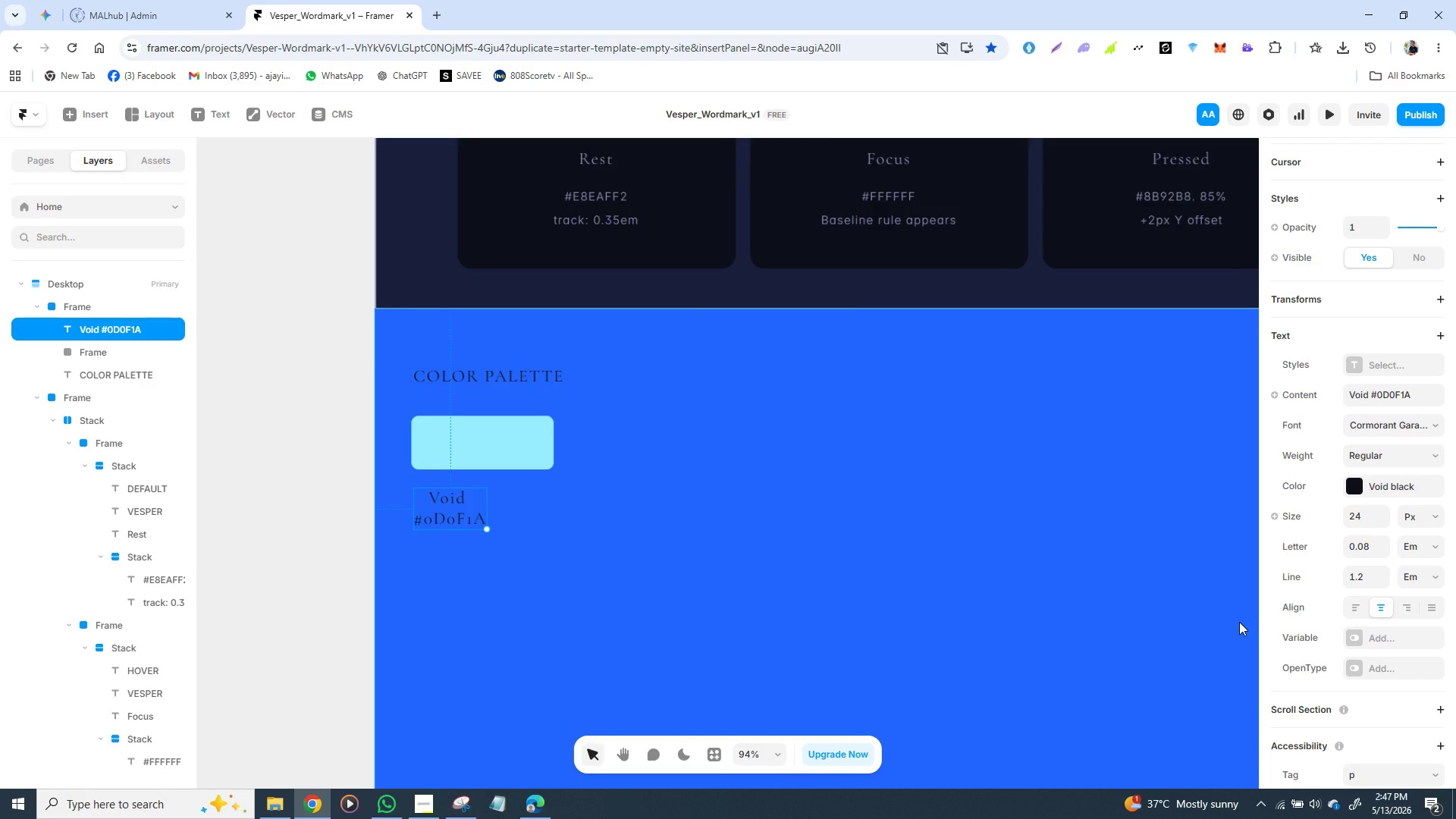 
left_click([1429, 422])
 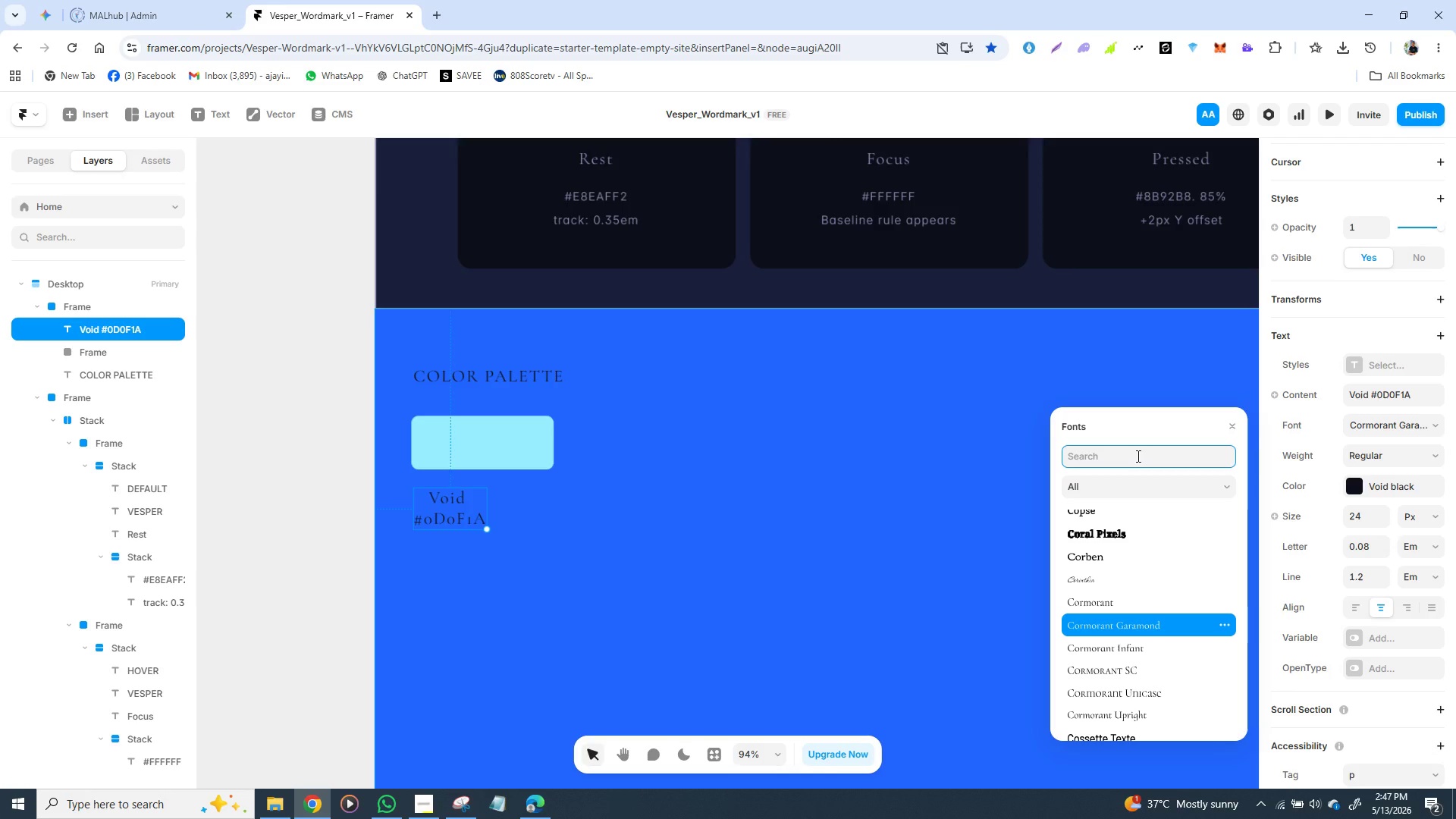 
type(INTER)
 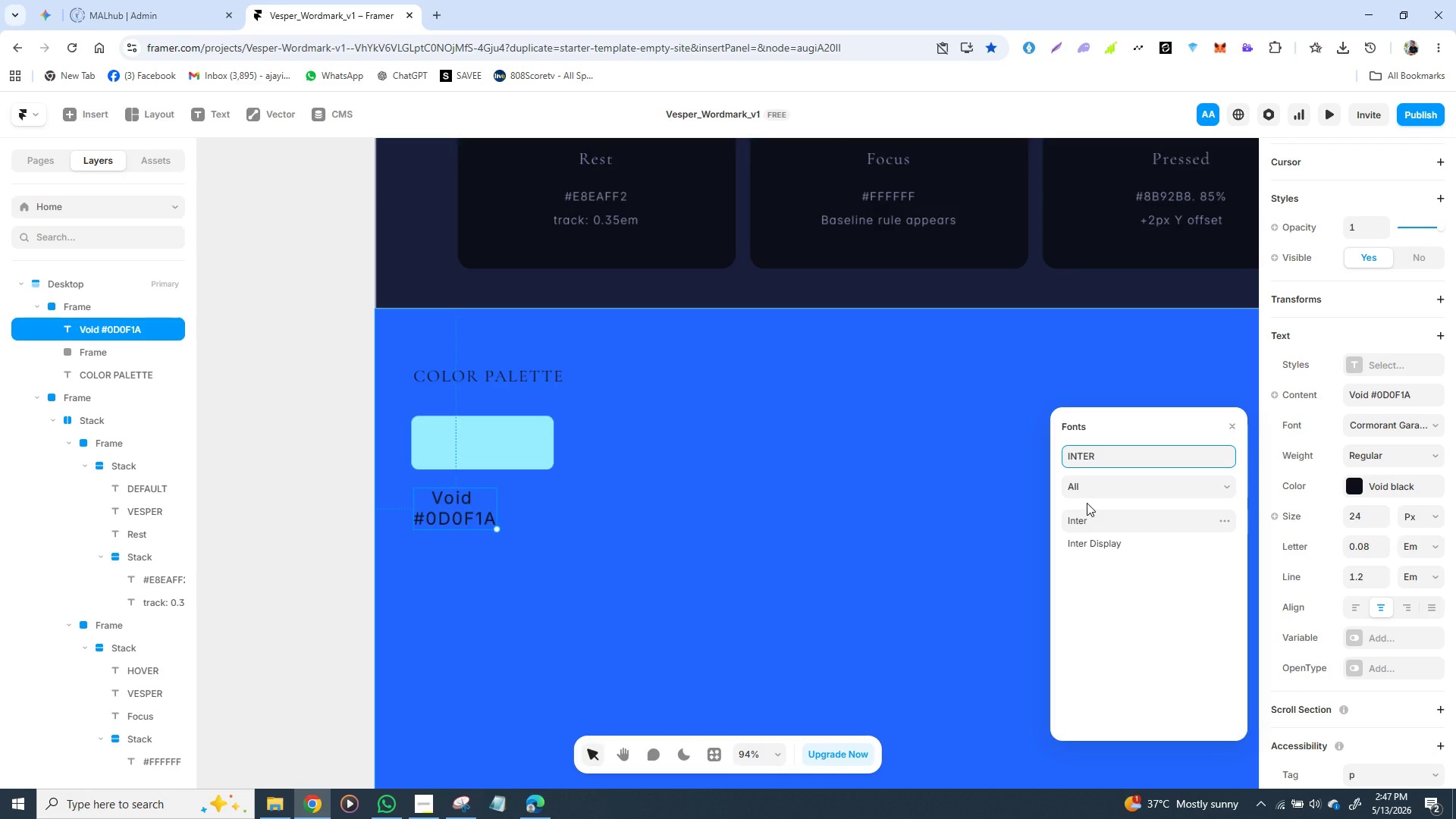 
left_click([1087, 522])
 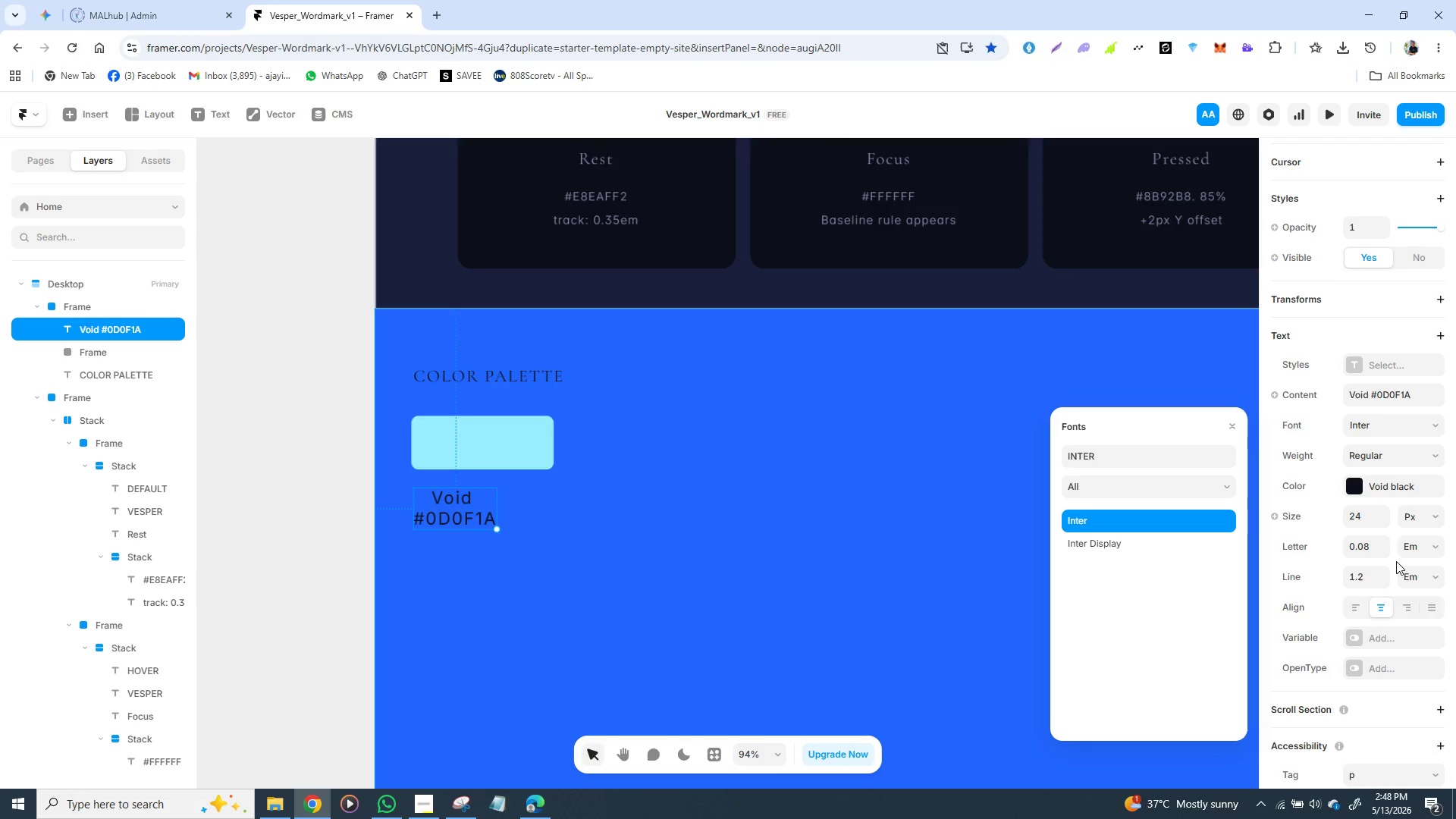 
wait(6.59)
 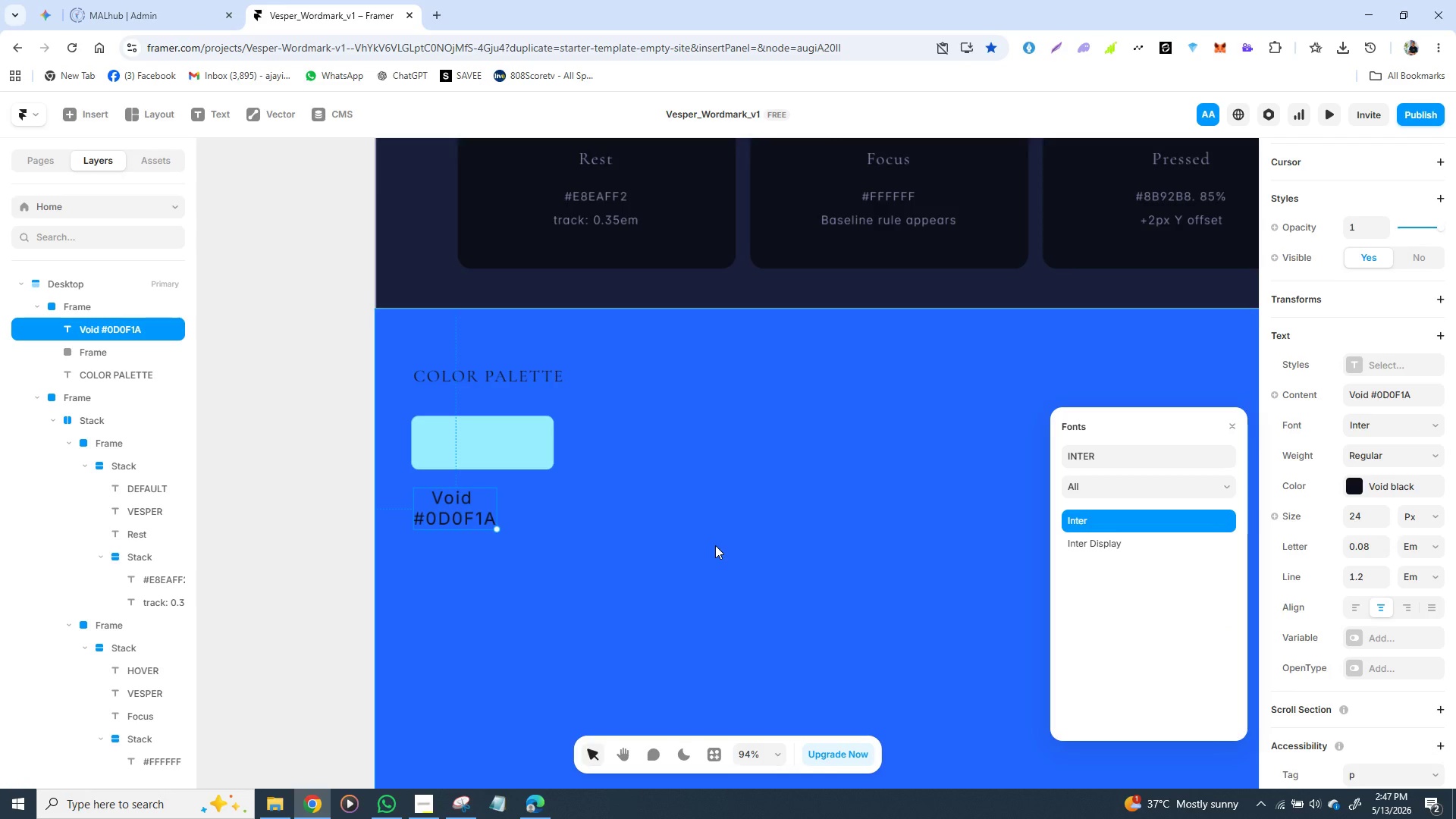 
left_click([1353, 516])
 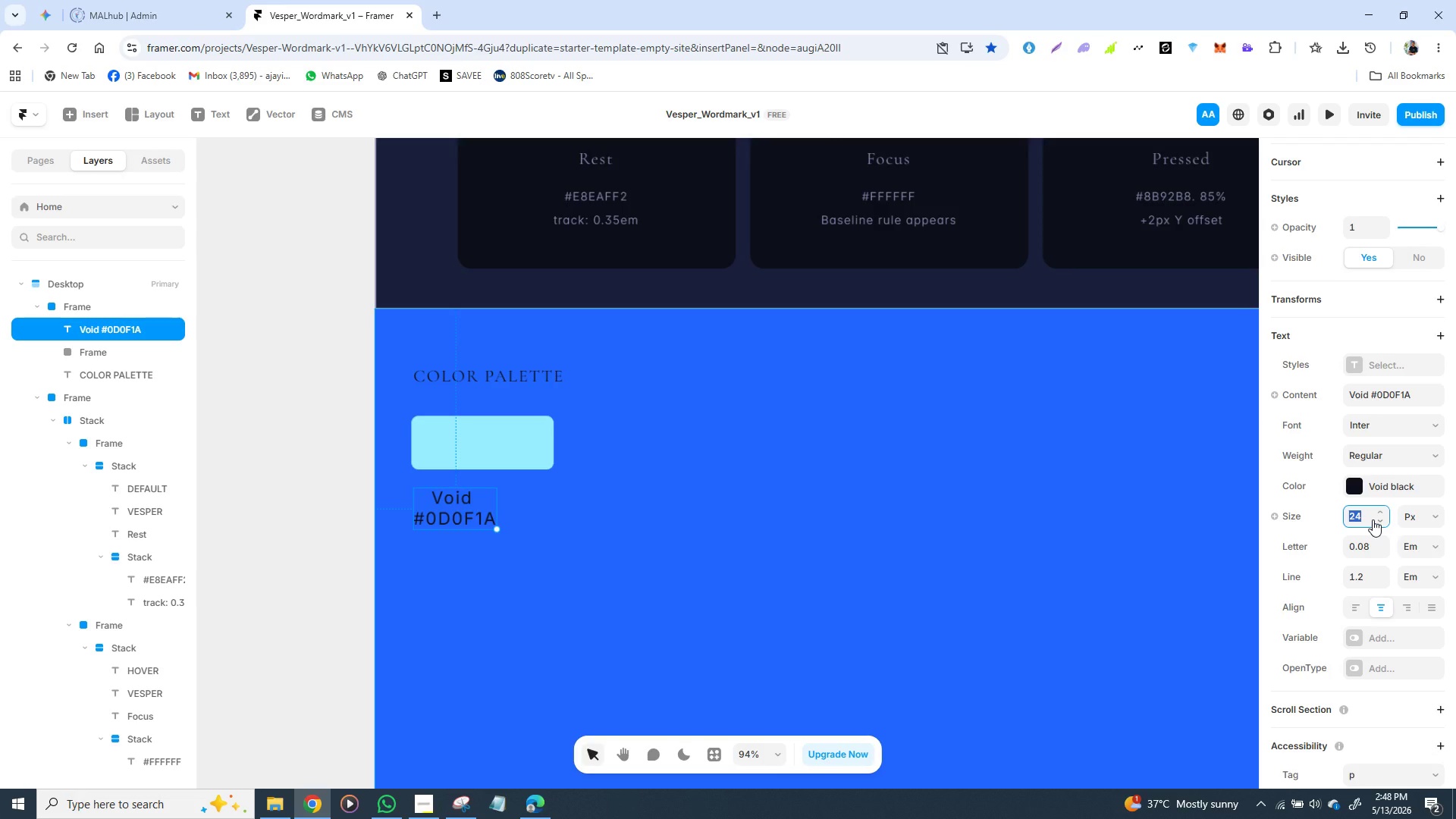 
type(16)
 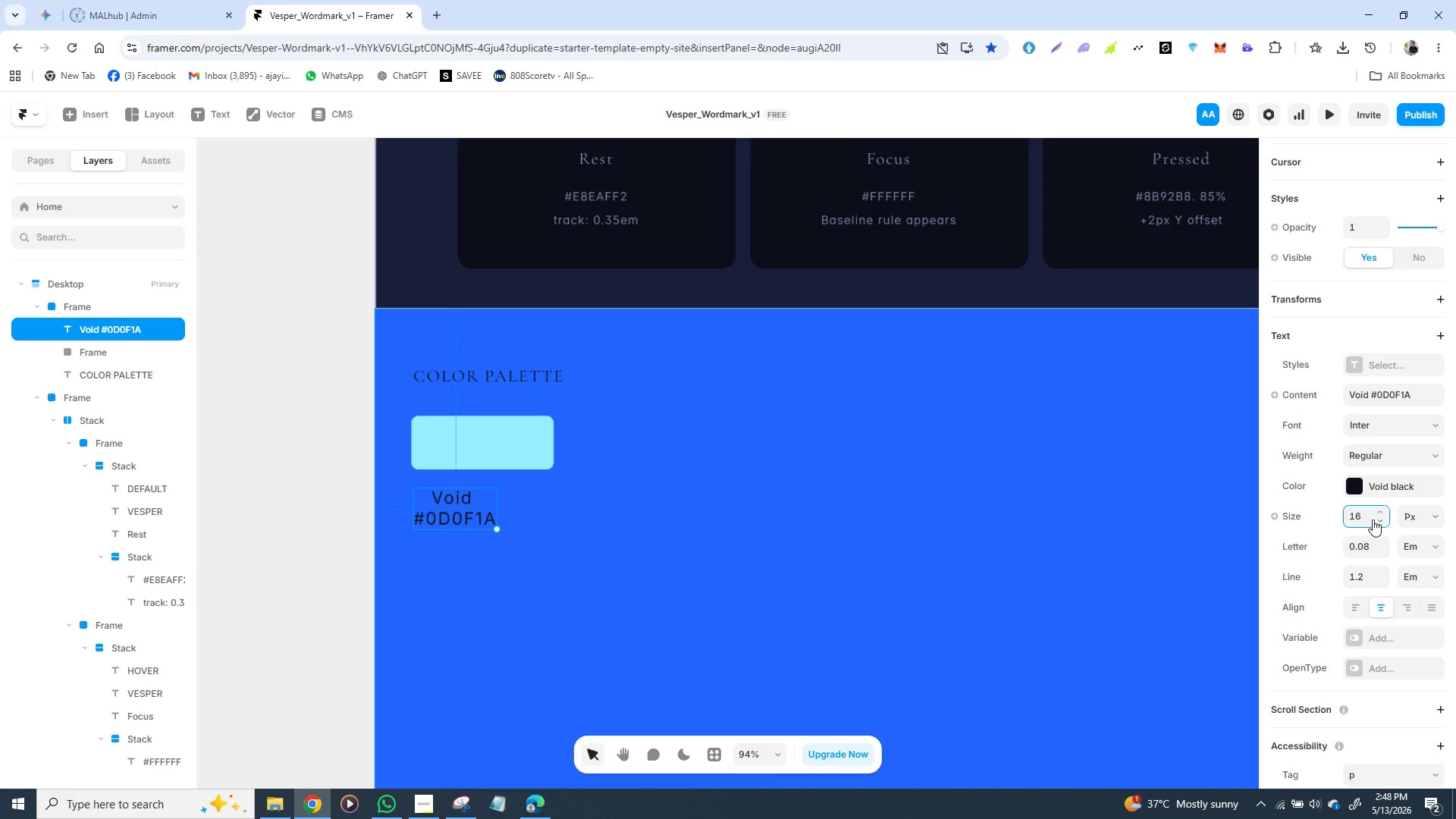 
key(Enter)
 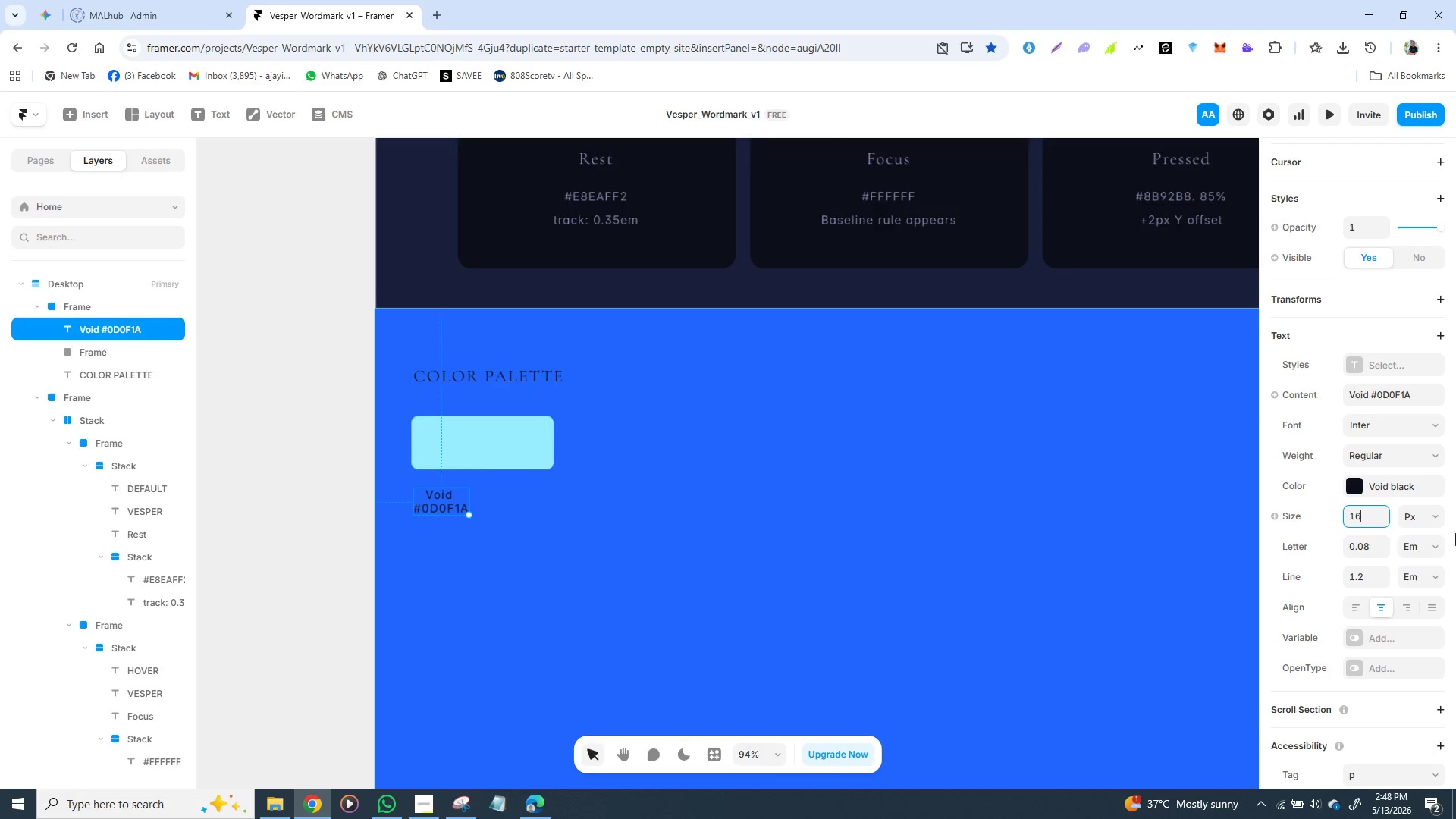 
wait(5.16)
 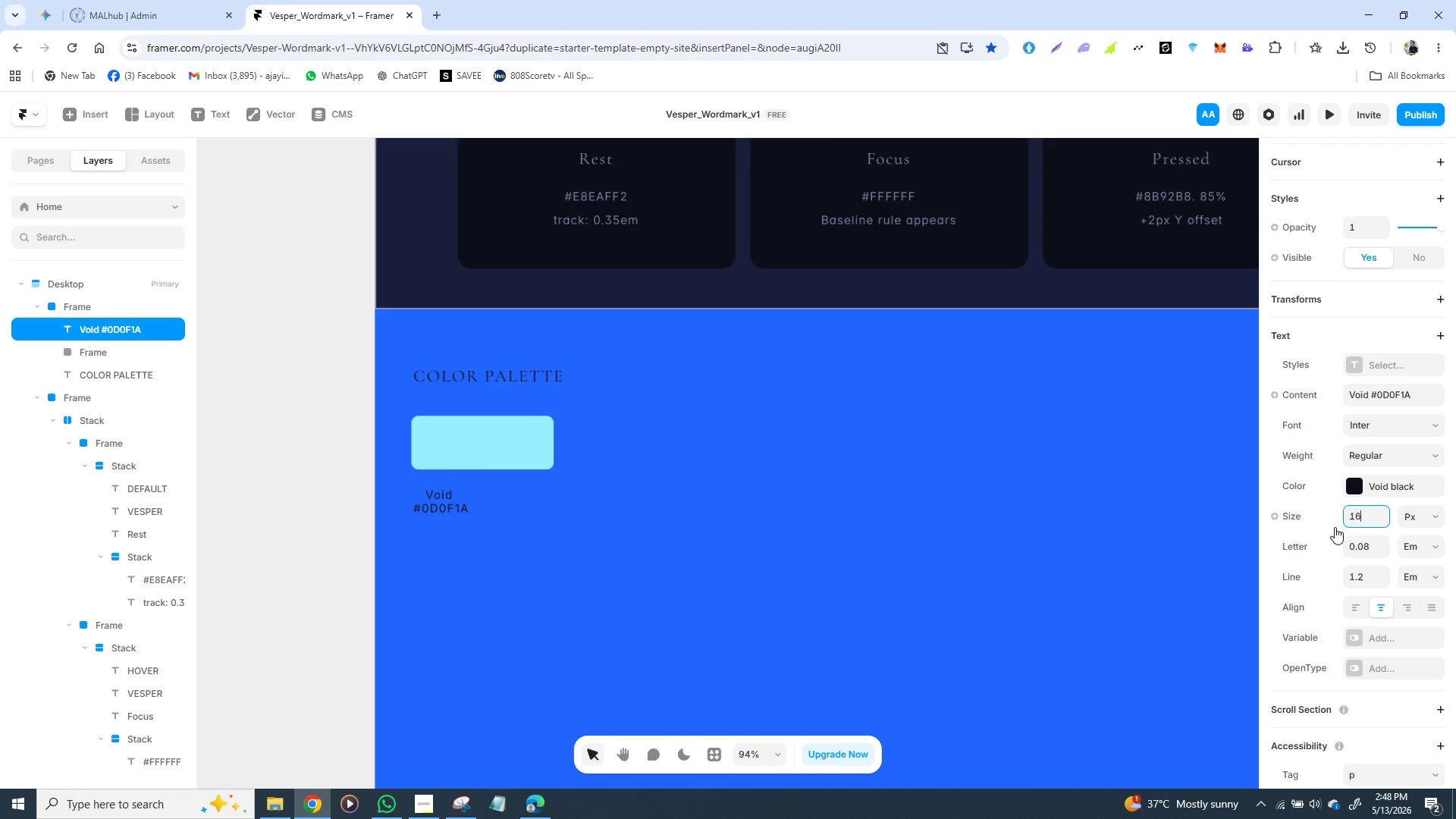 
left_click([1370, 522])
 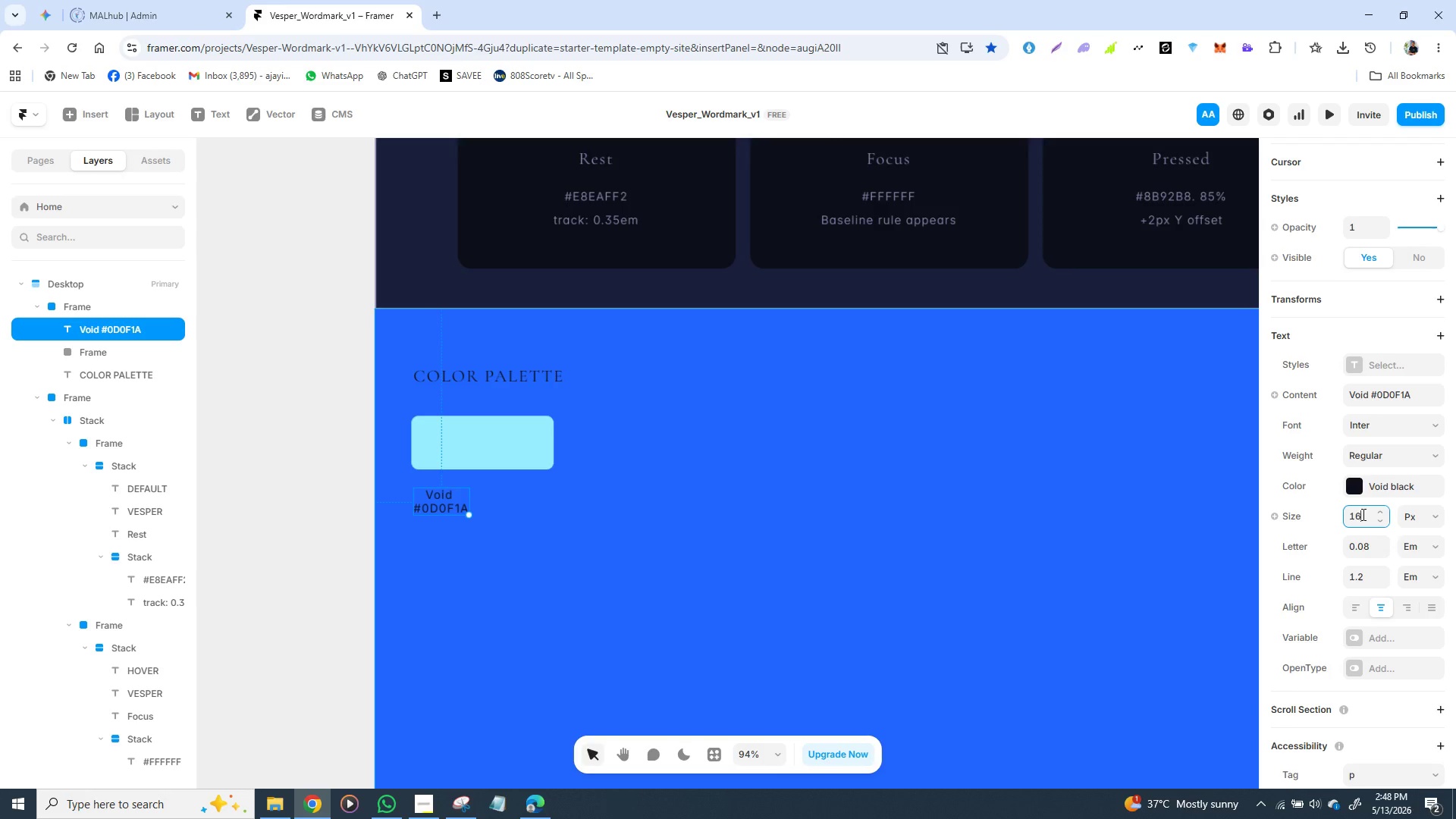 
double_click([1362, 514])
 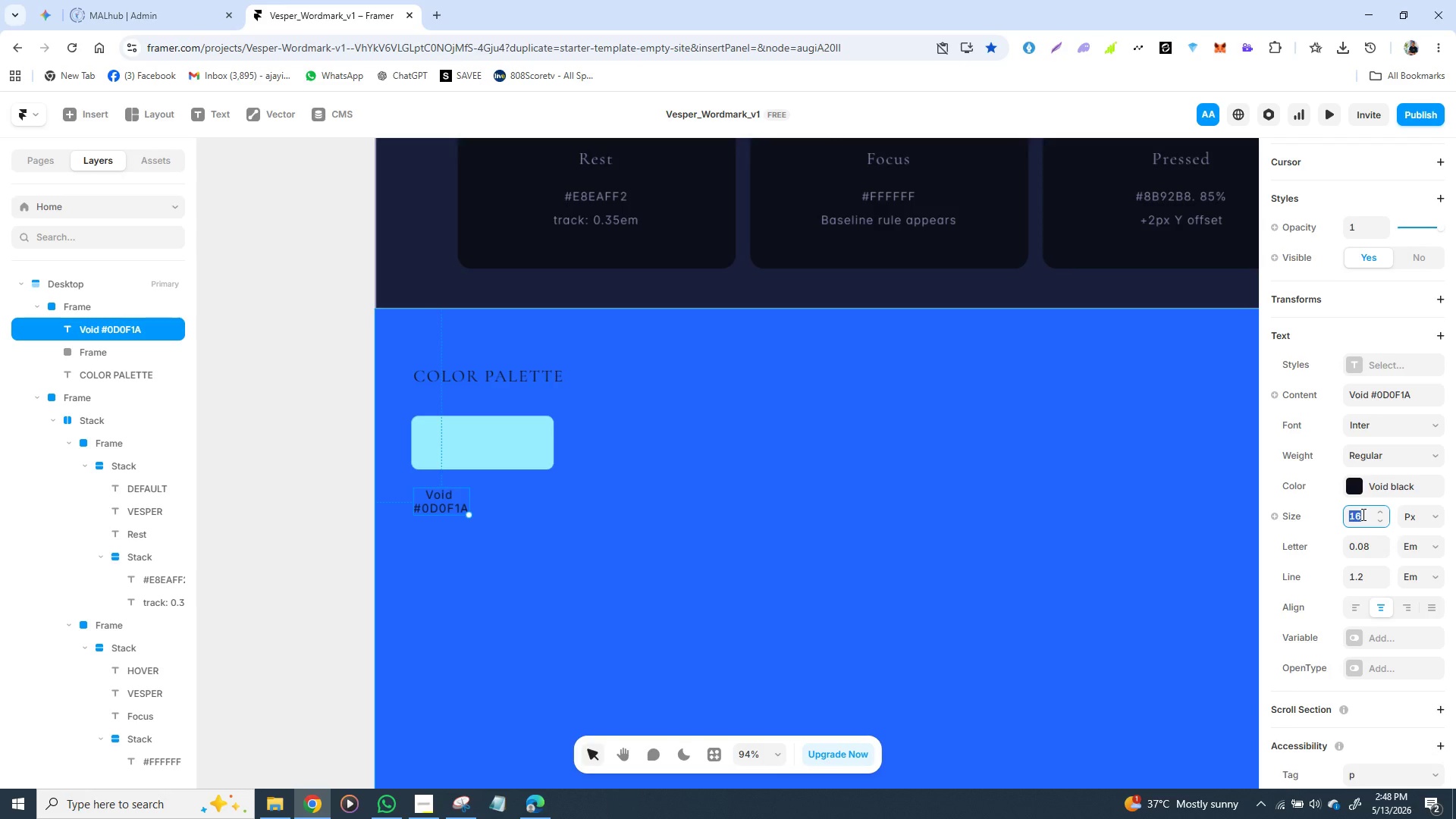 
type(18)
 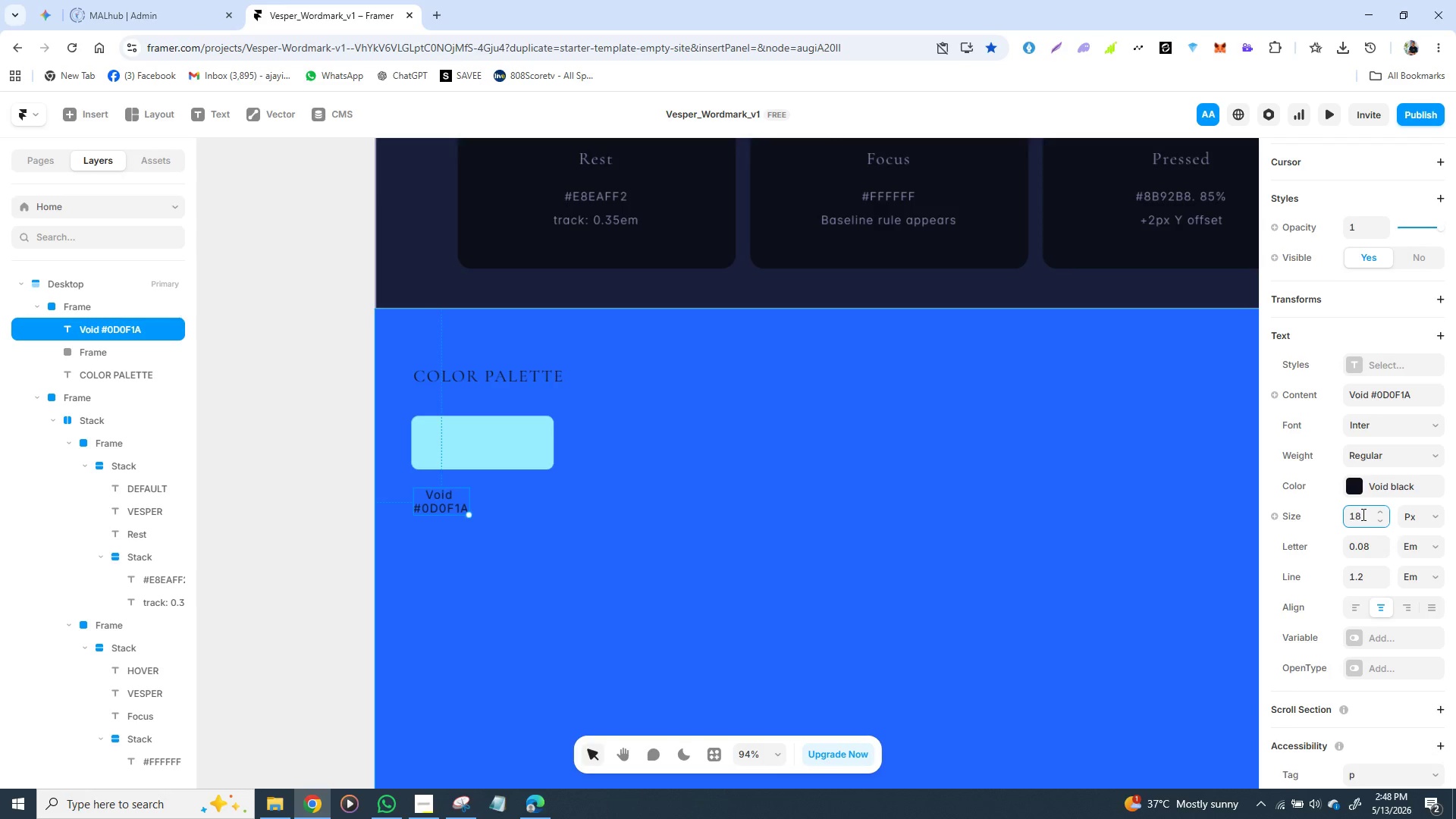 
key(Enter)
 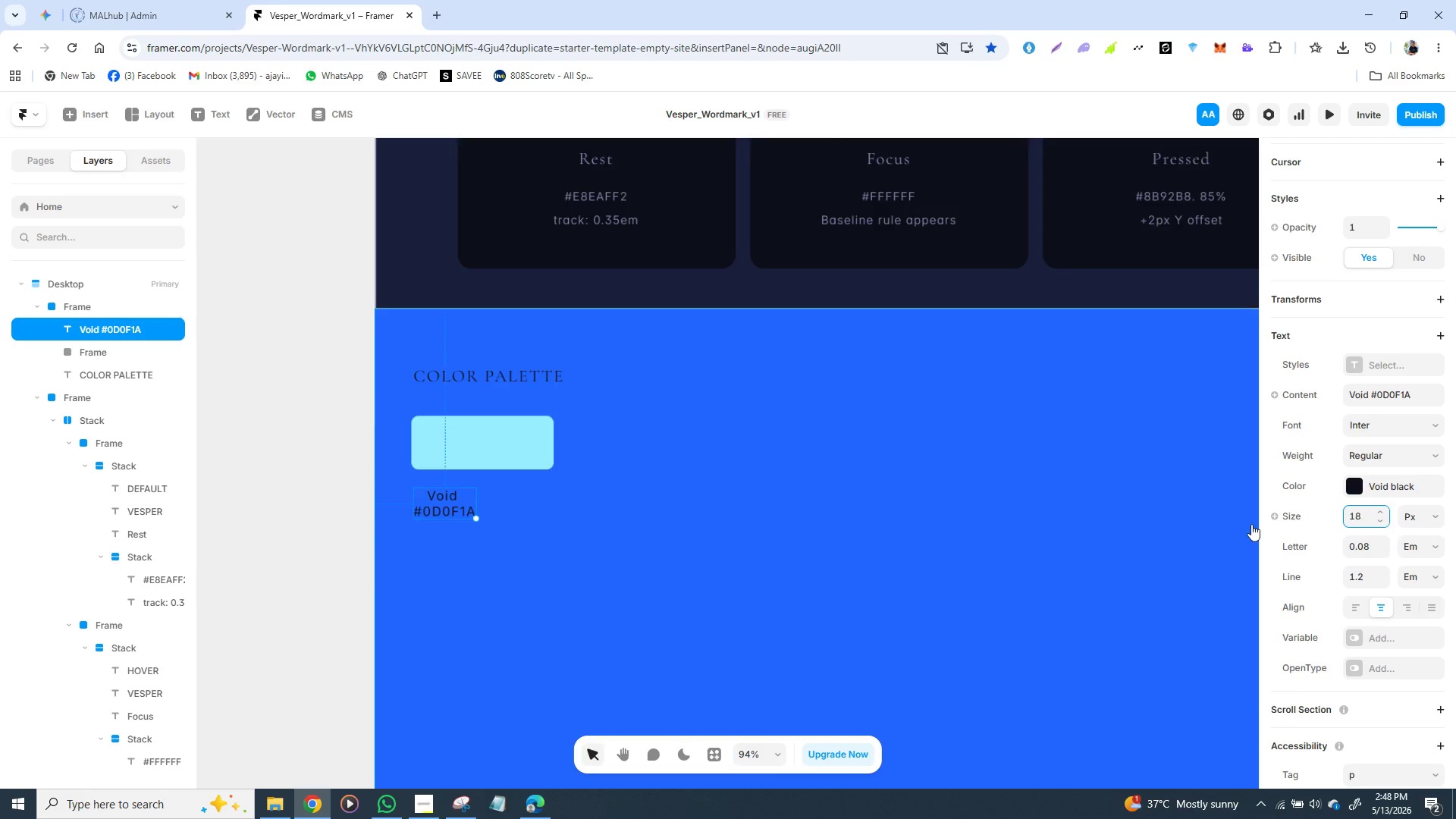 
left_click([984, 521])
 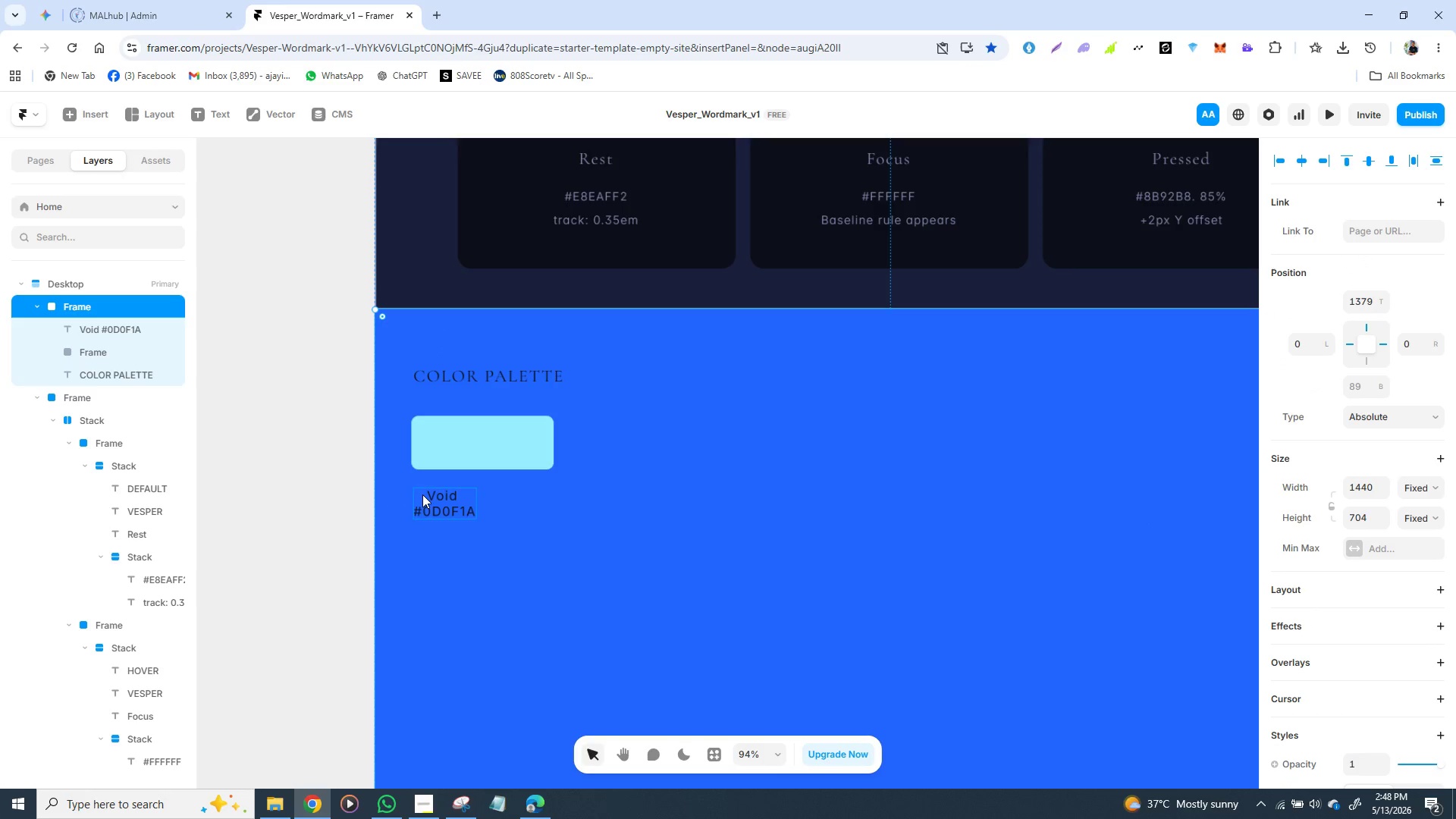 
left_click_drag(start_coordinate=[422, 494], to_coordinate=[447, 487])
 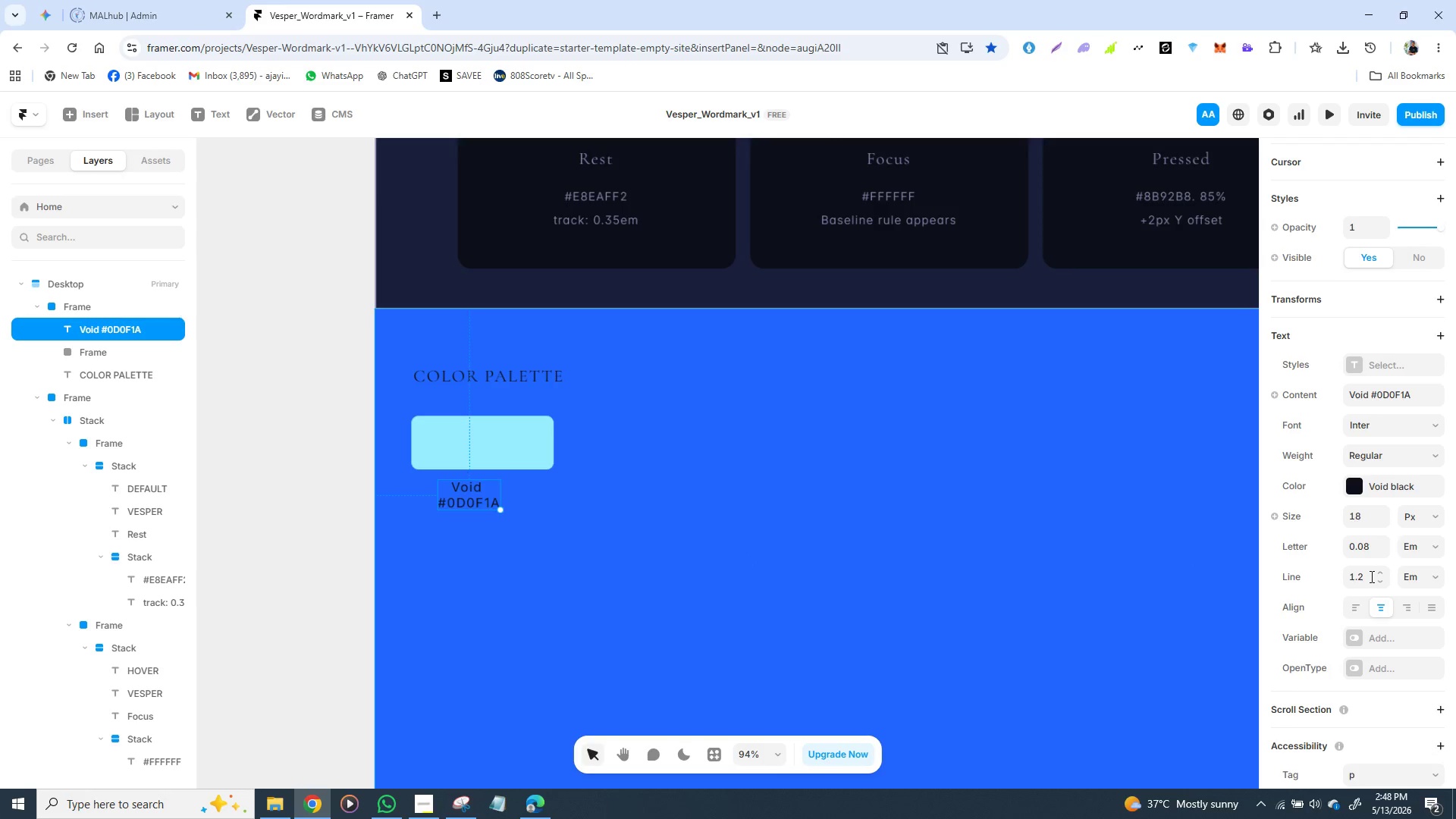 
wait(5.67)
 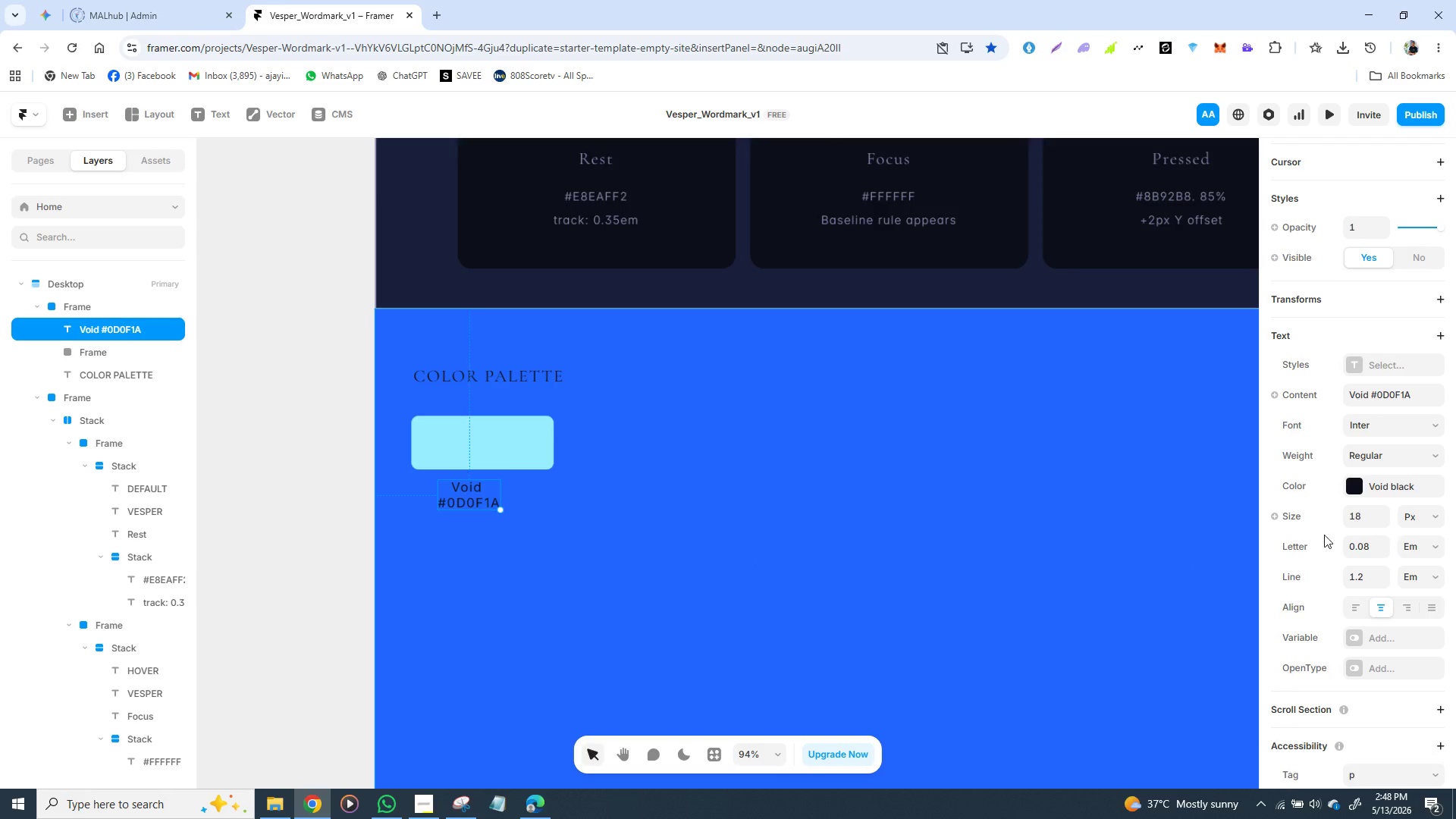 
left_click([823, 546])
 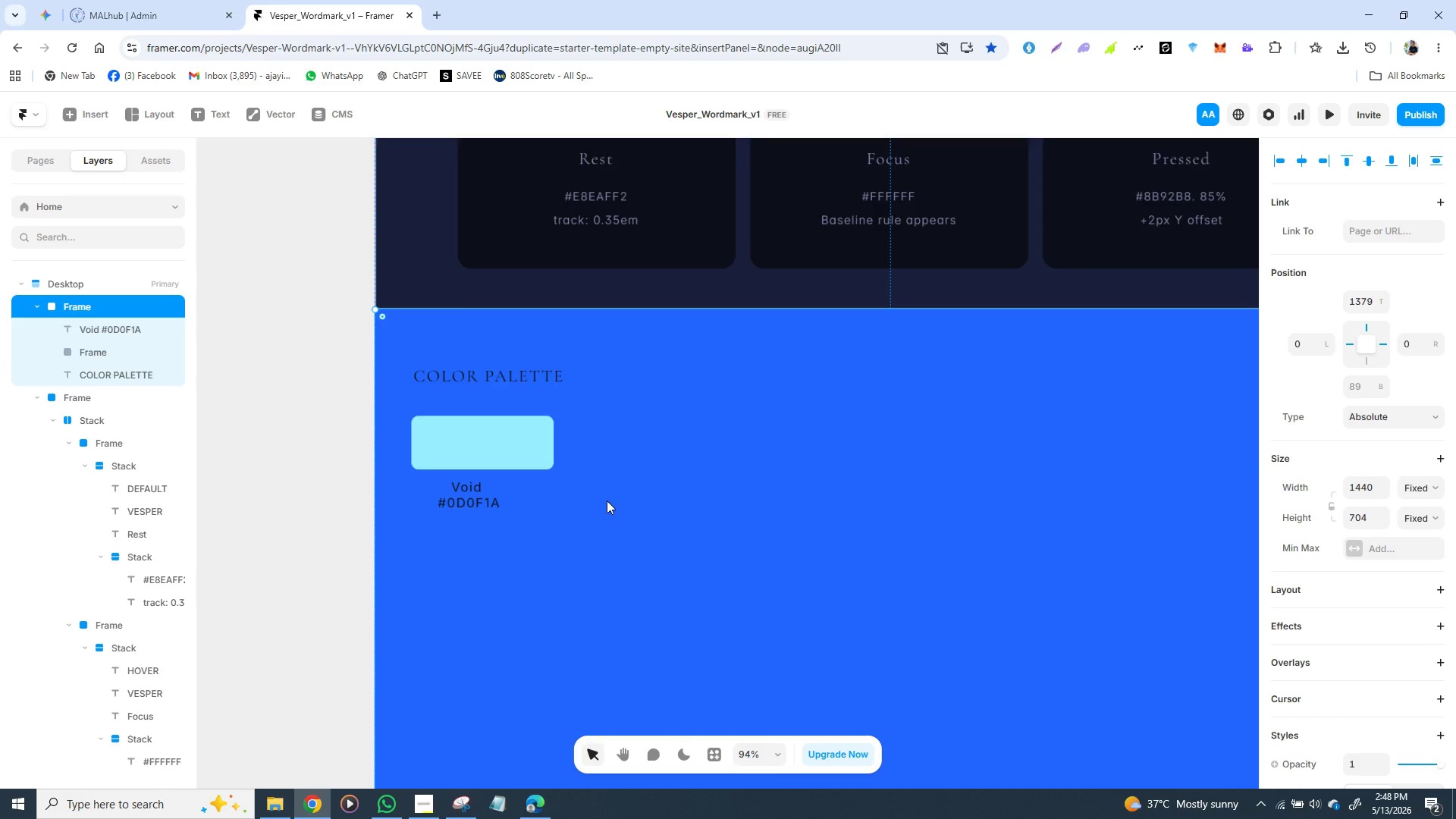 
wait(5.75)
 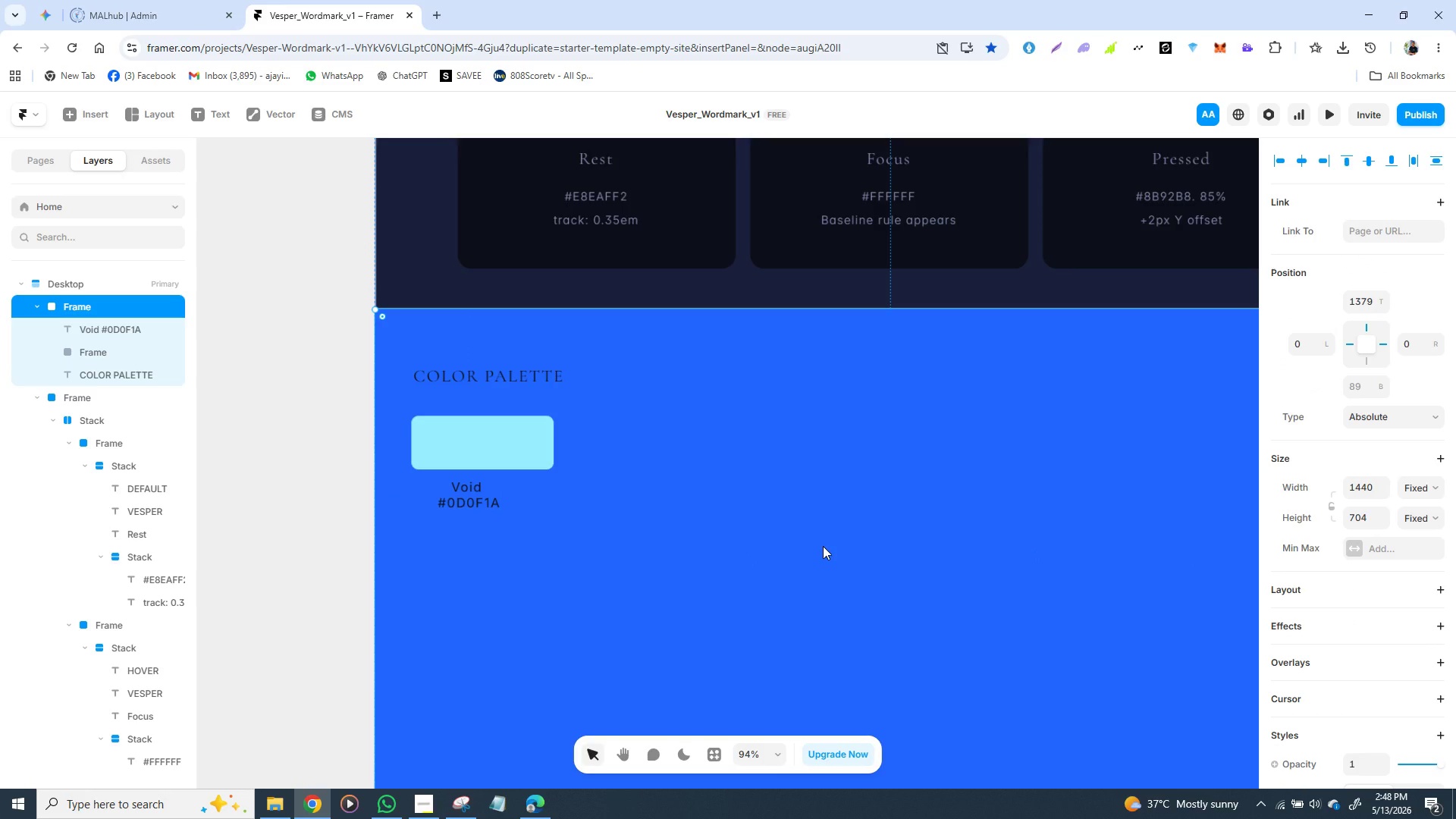 
left_click([464, 500])
 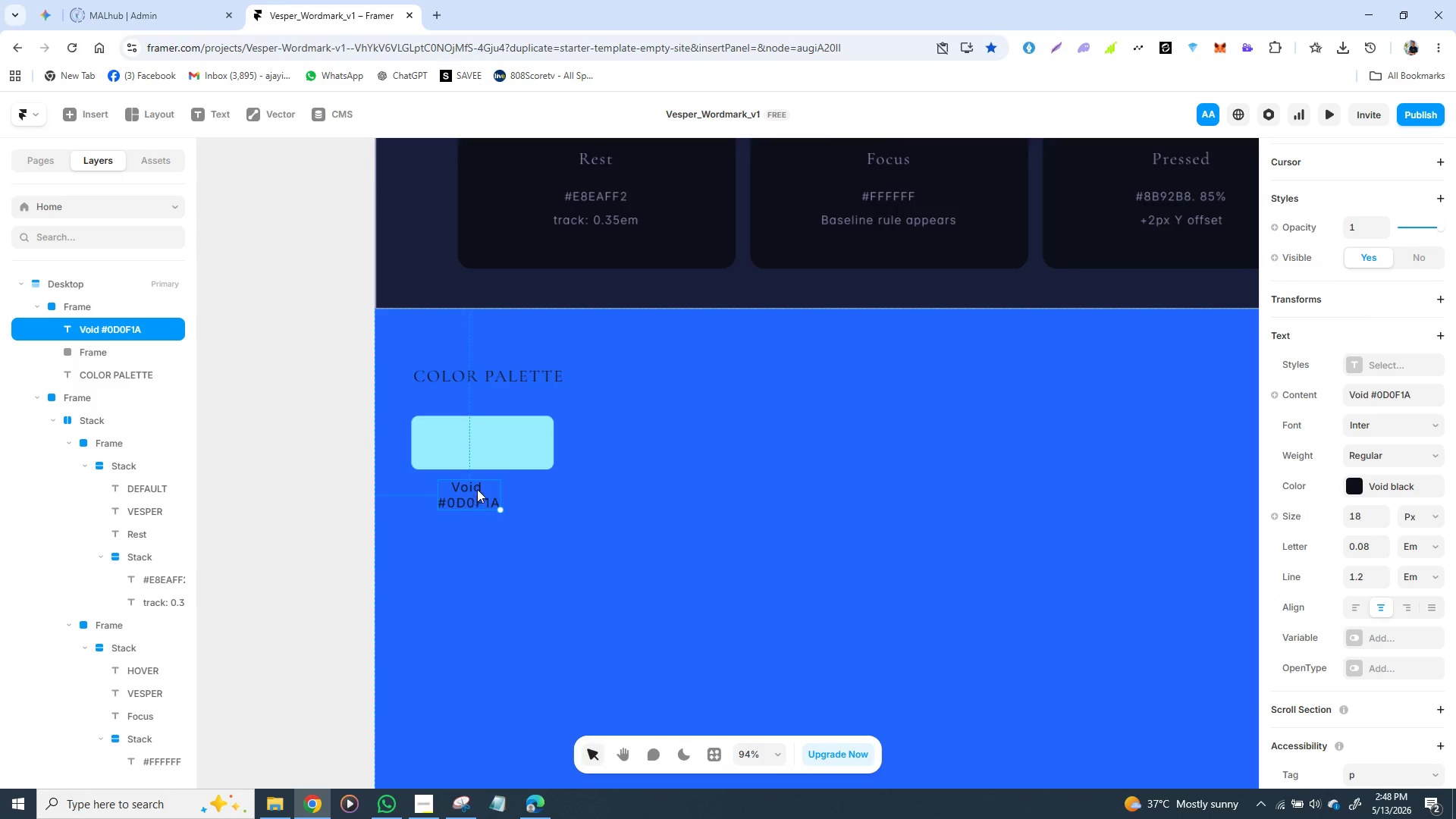 
left_click([483, 480])
 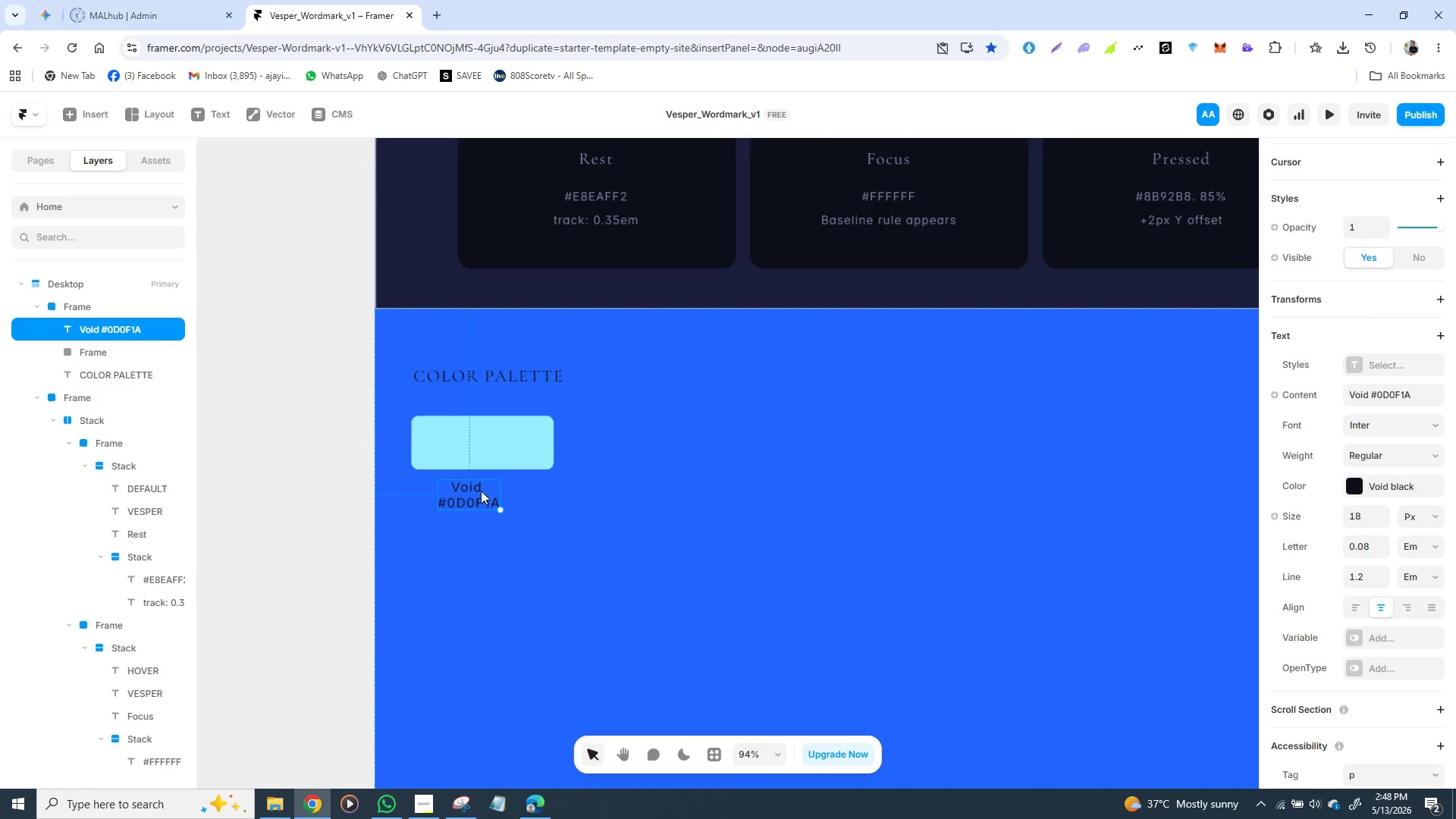 
double_click([476, 492])
 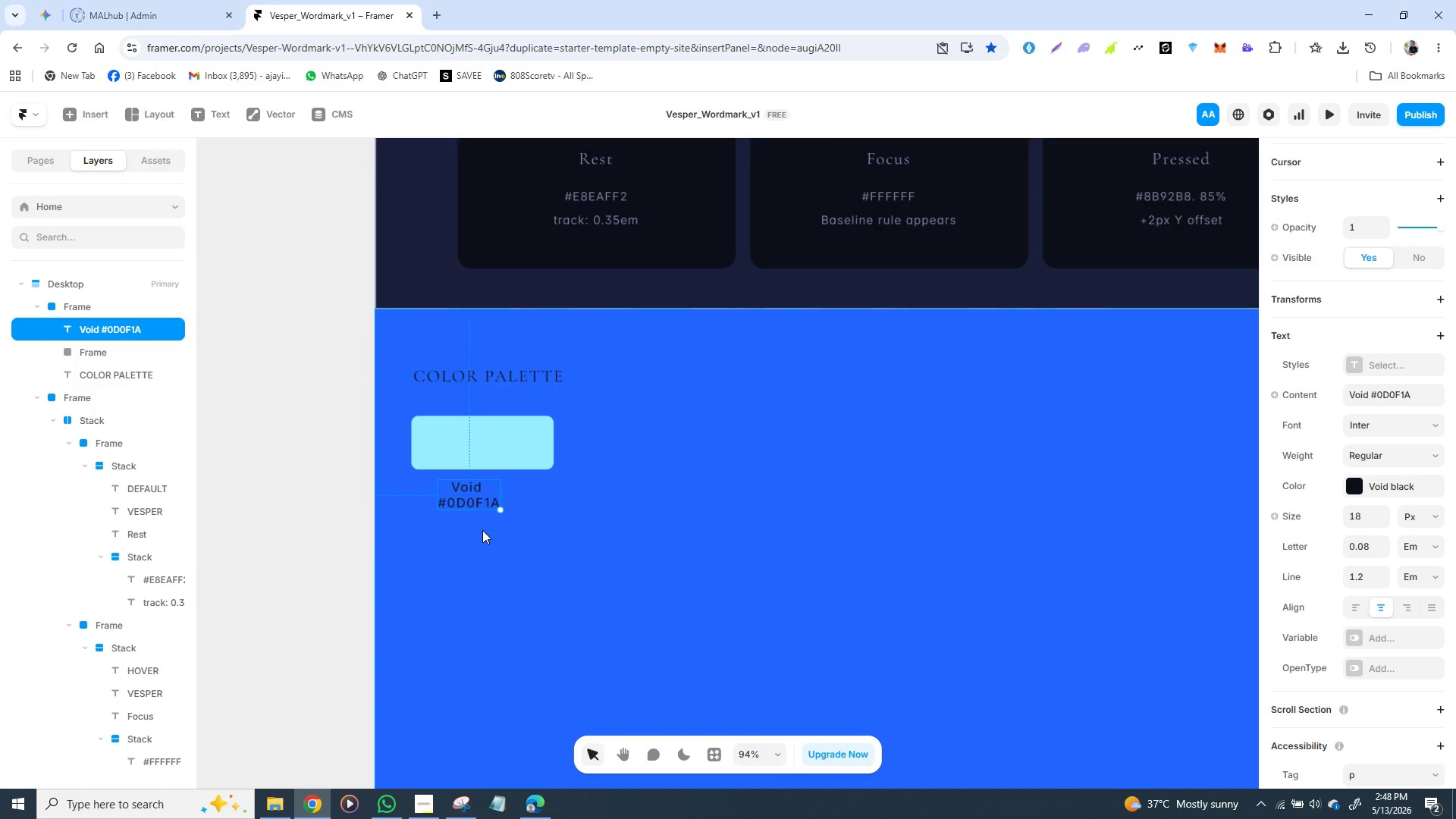 
triple_click([482, 530])
 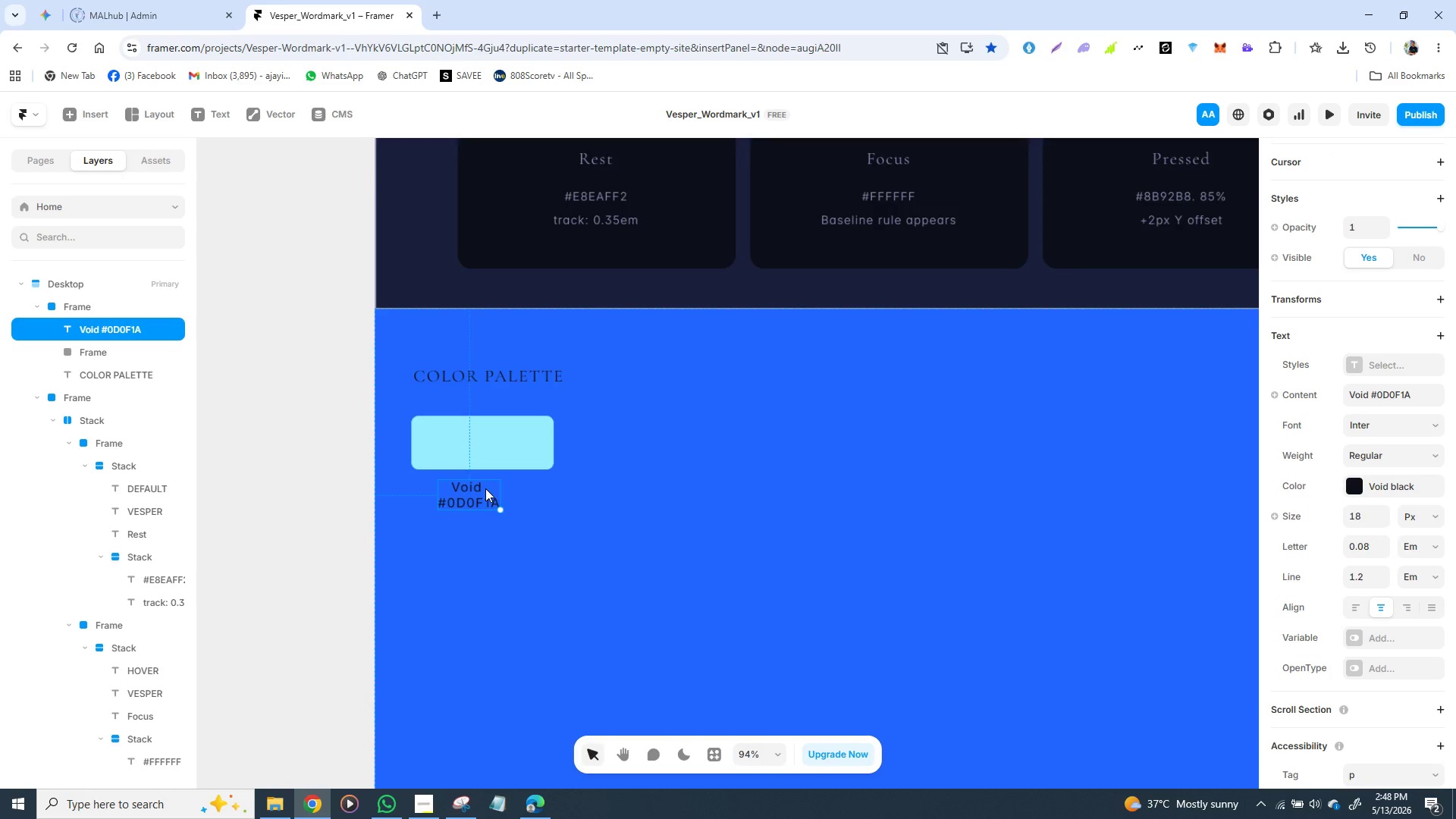 
double_click([485, 488])
 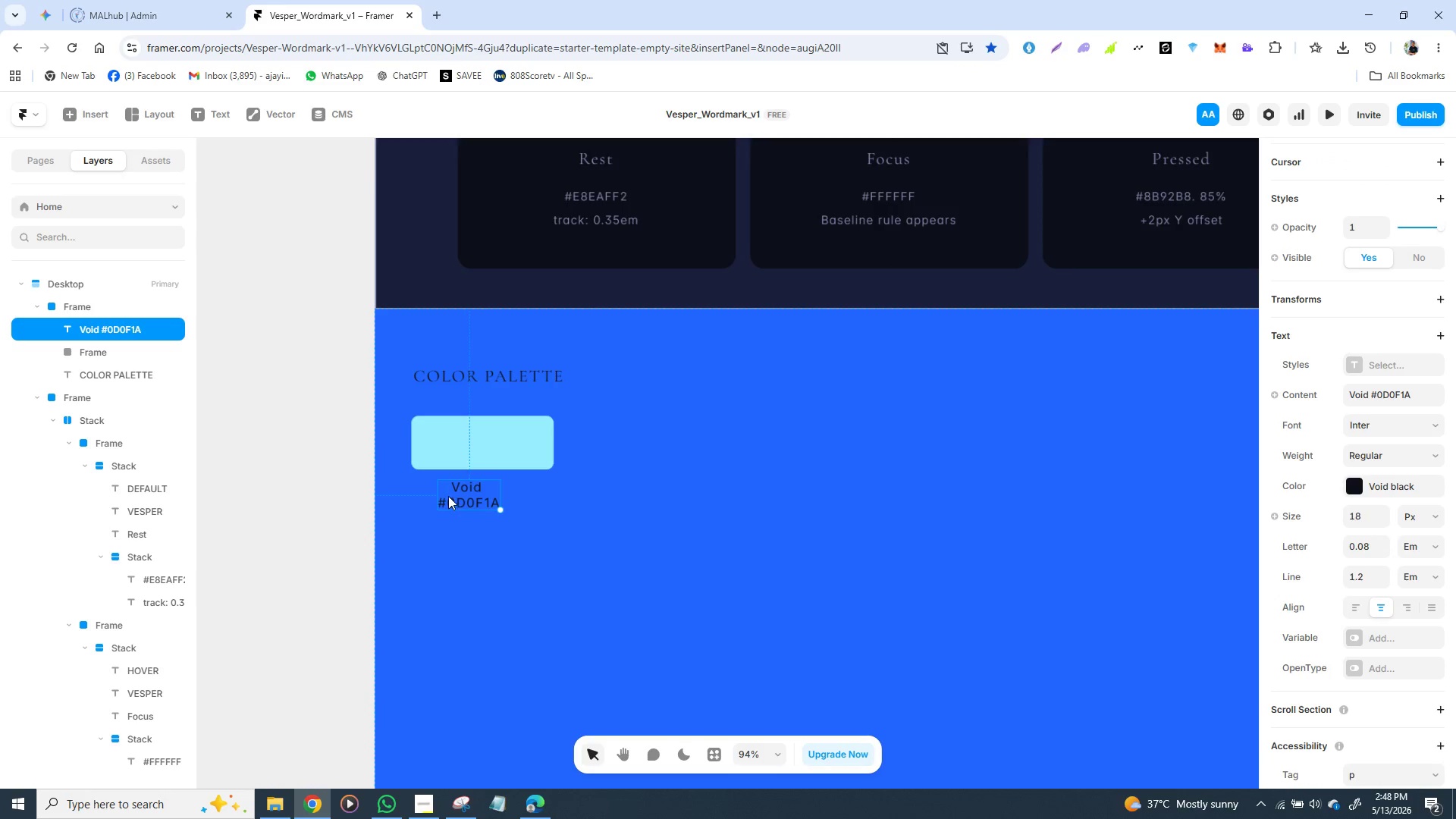 
left_click([448, 491])
 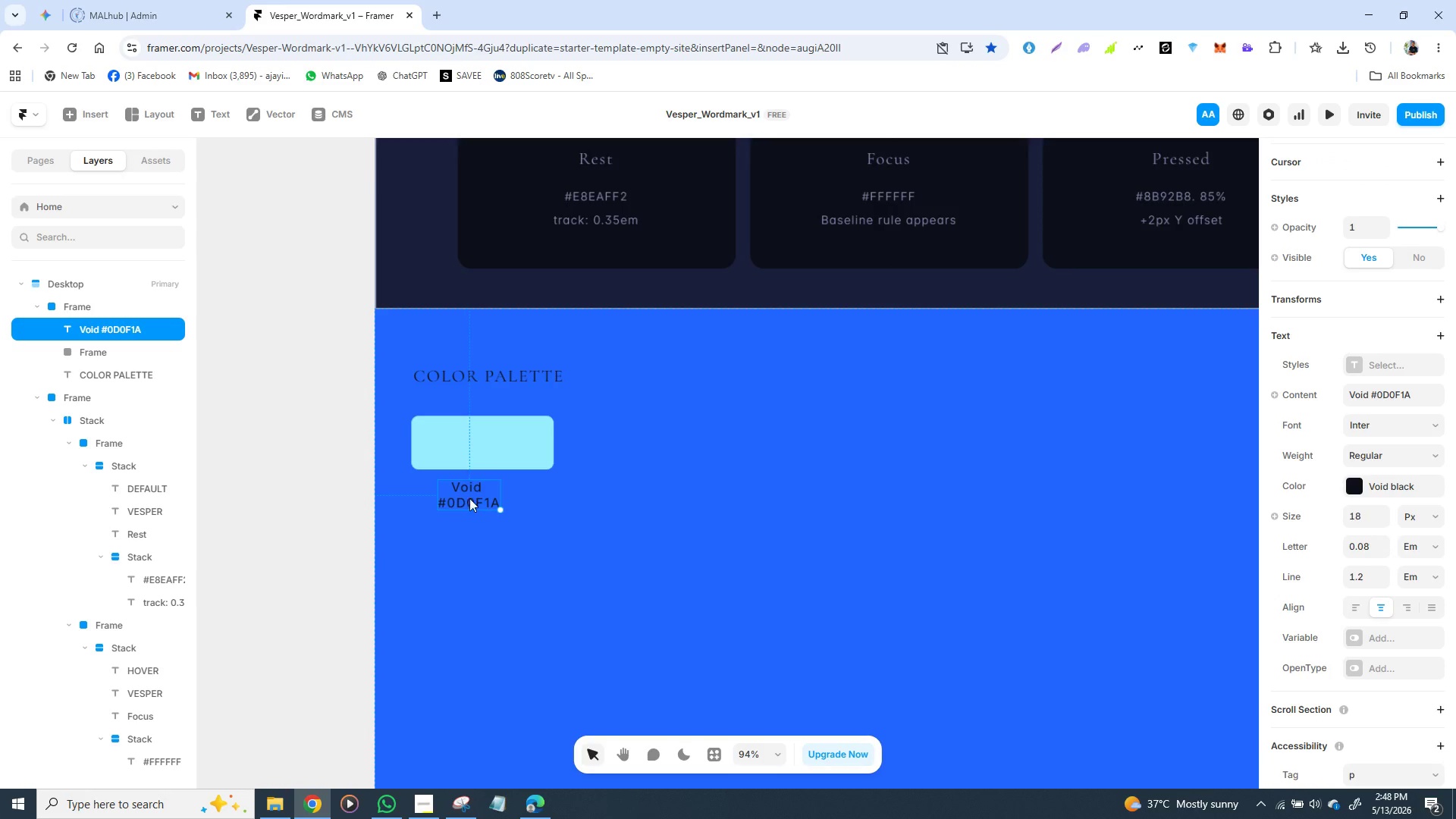 
double_click([470, 494])
 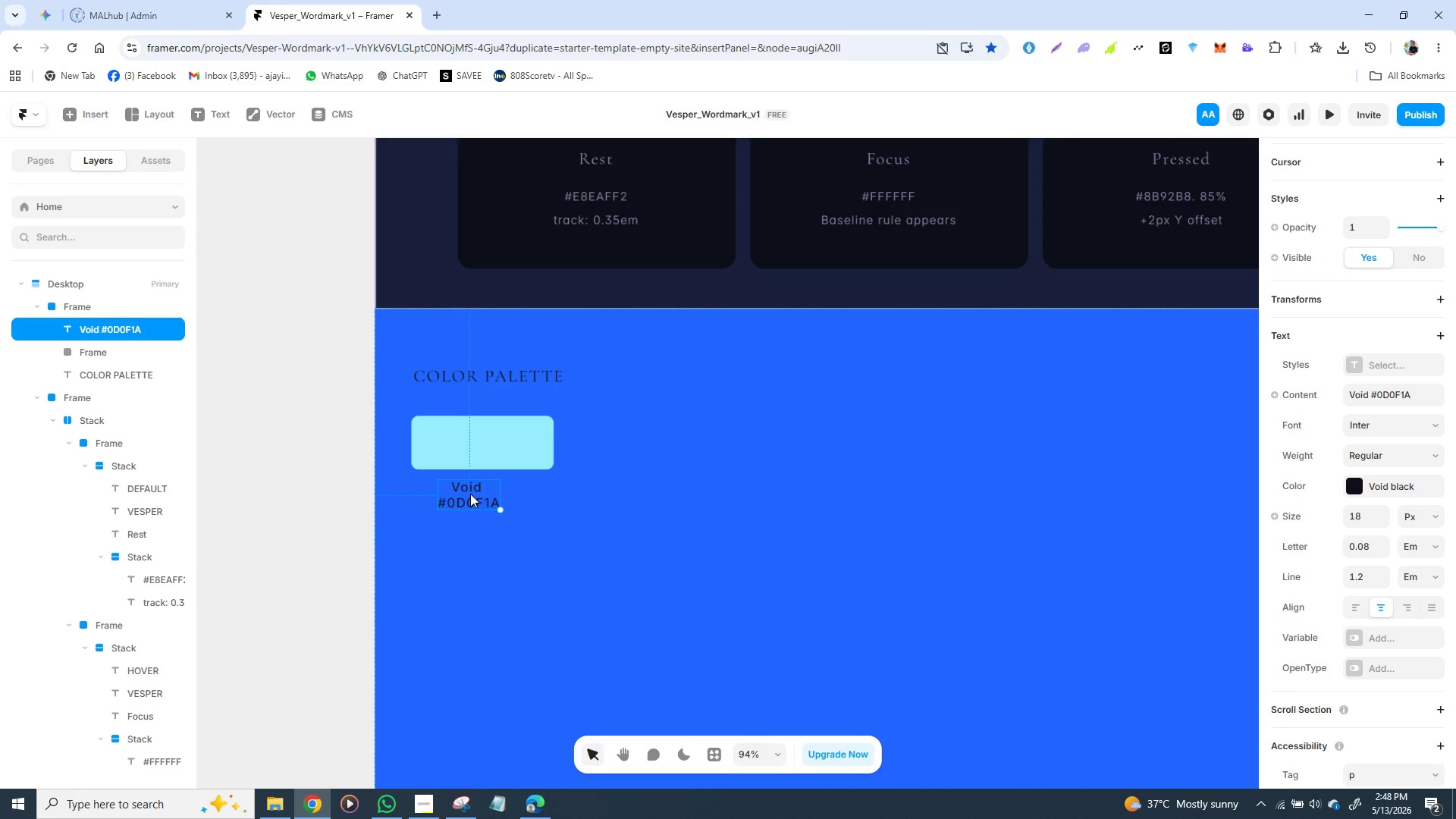 
triple_click([470, 494])
 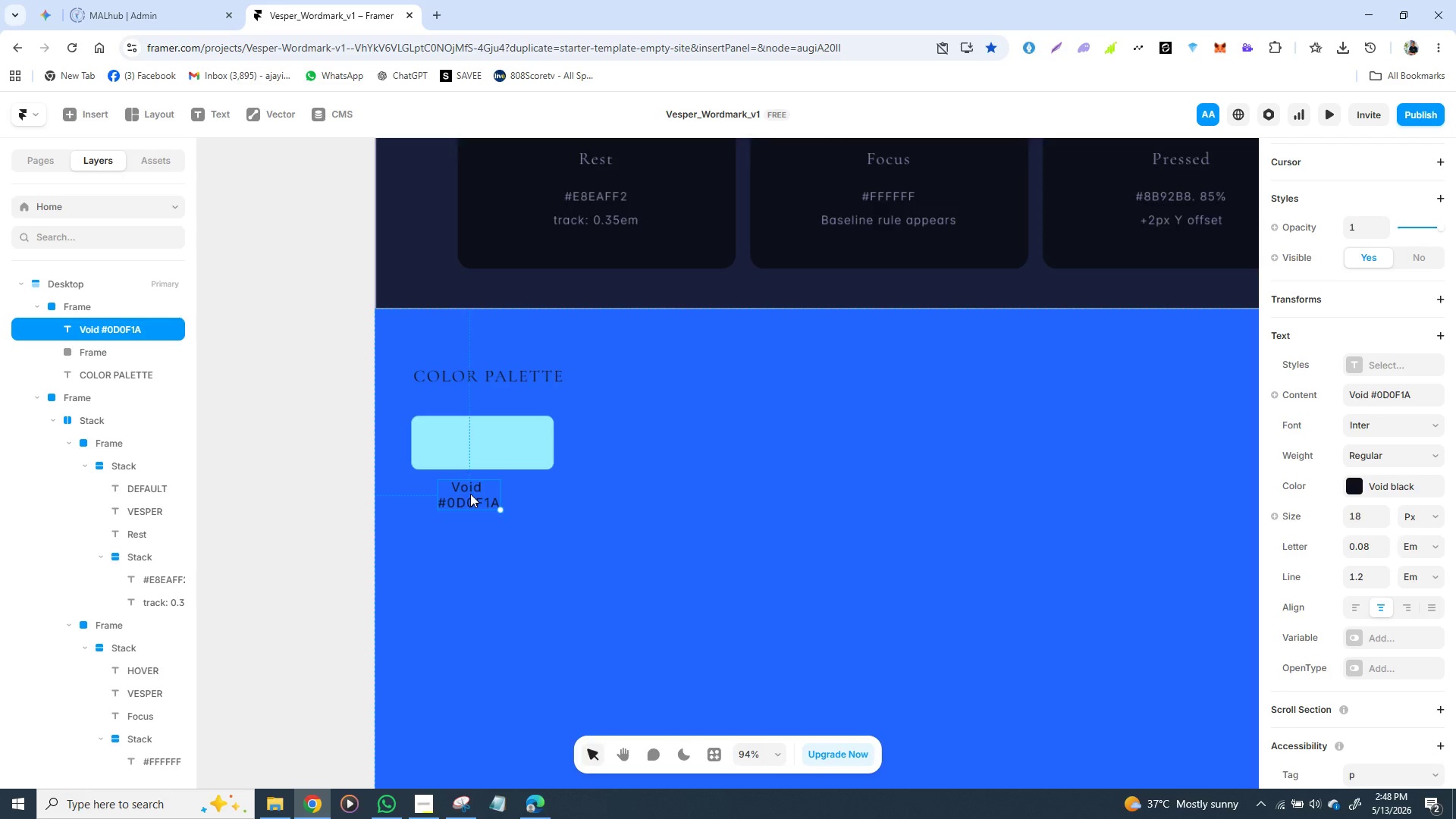 
triple_click([470, 494])
 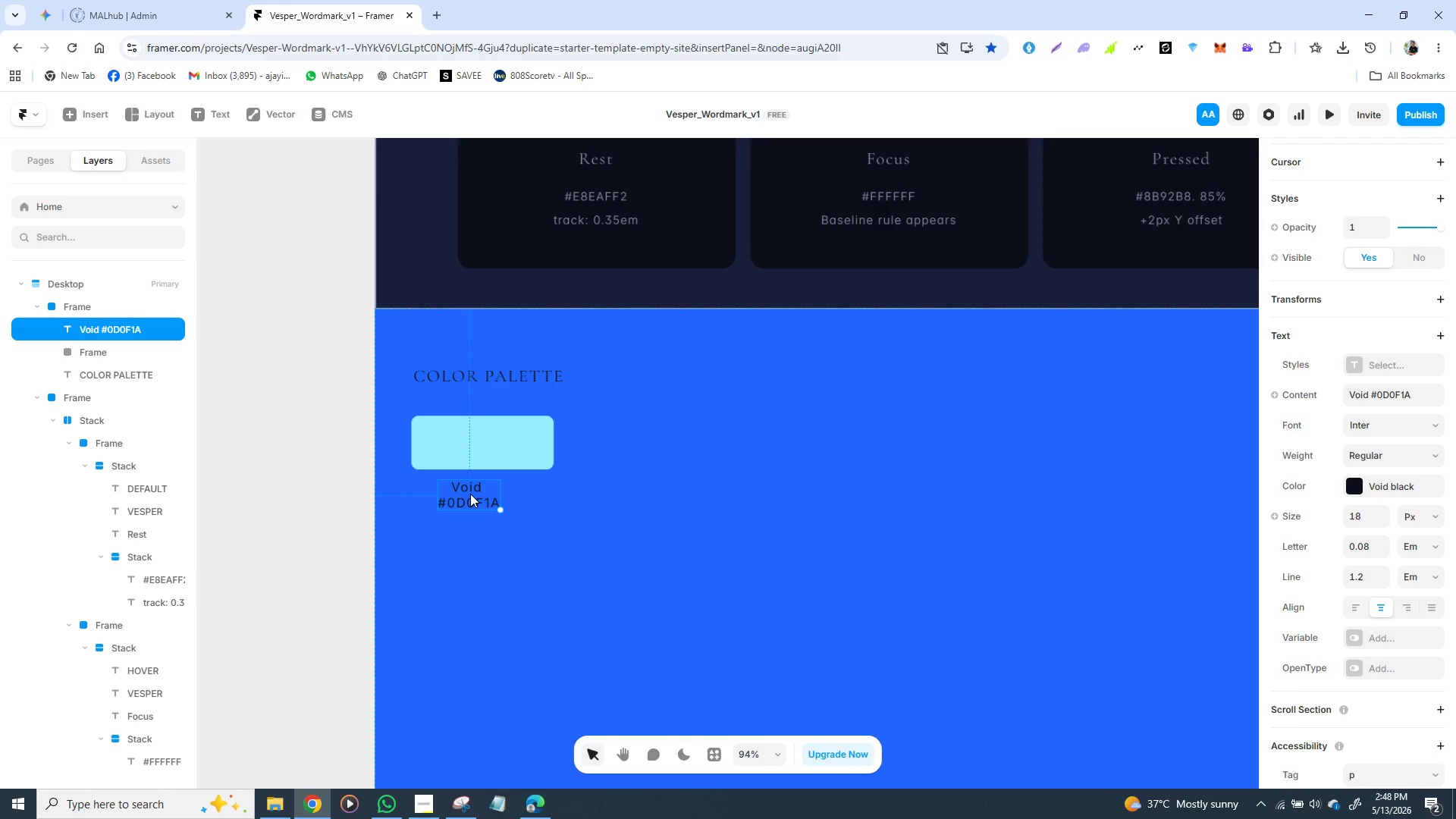 
triple_click([470, 494])
 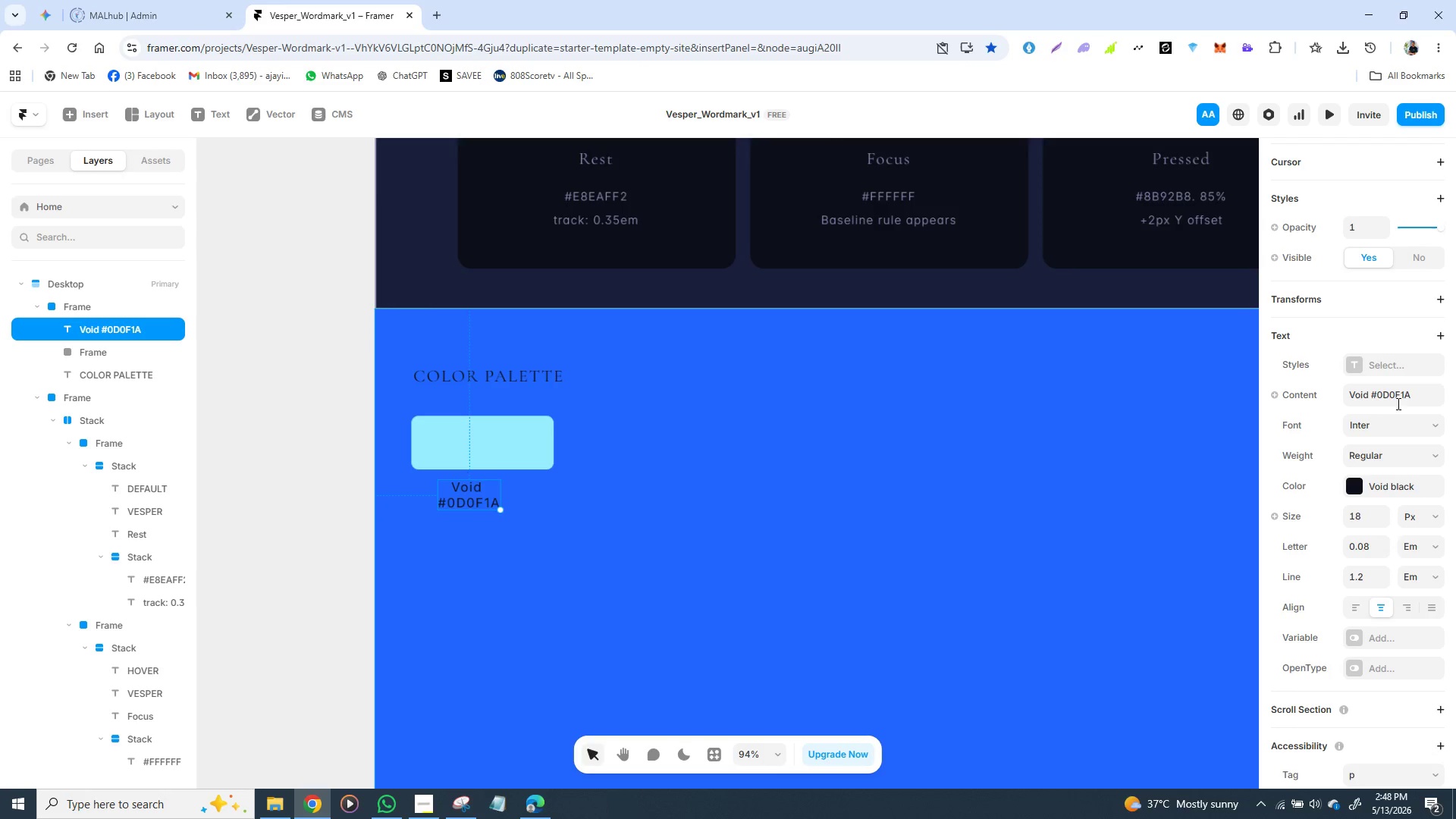 
left_click([1416, 398])
 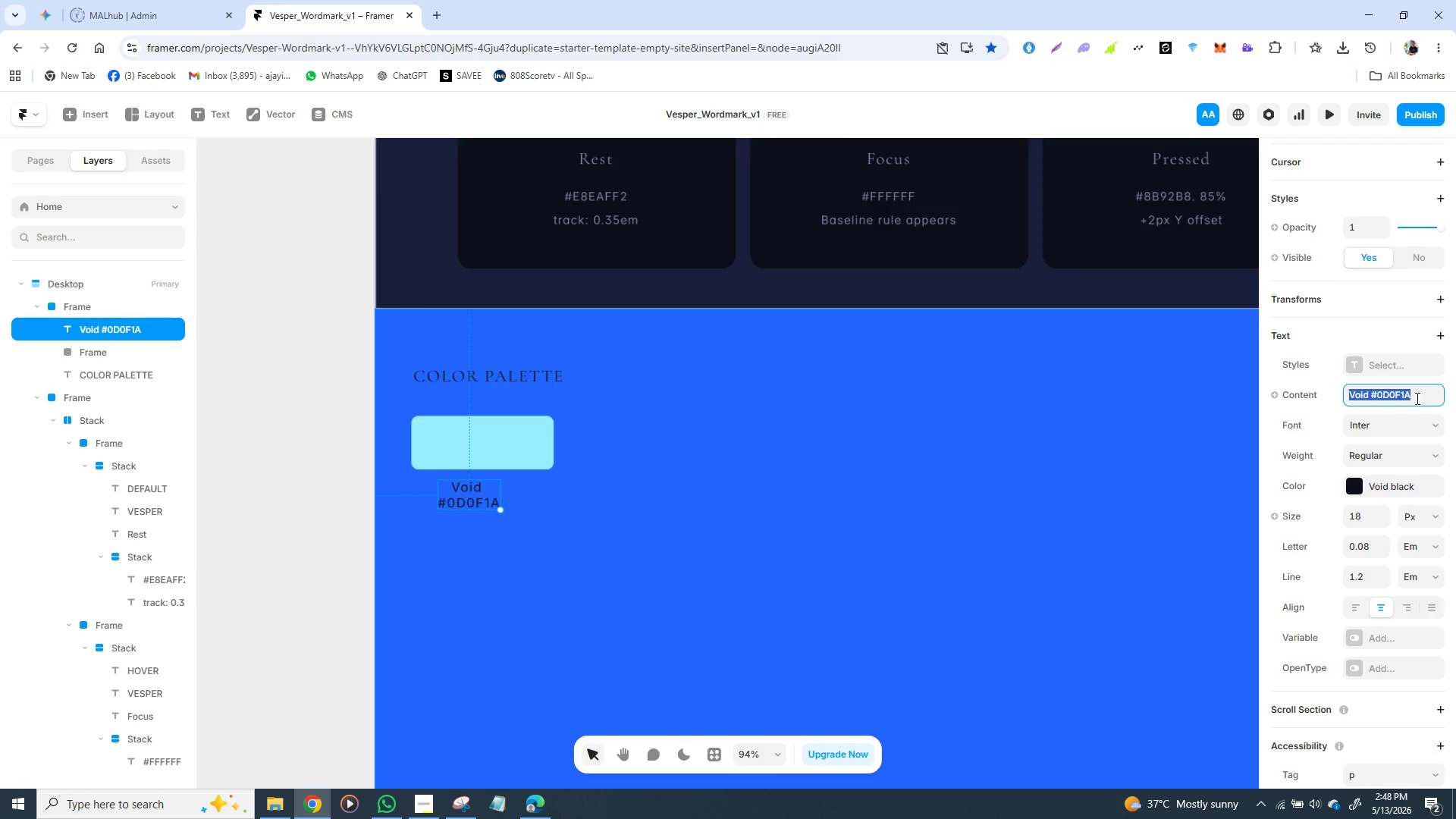 
left_click([1416, 398])
 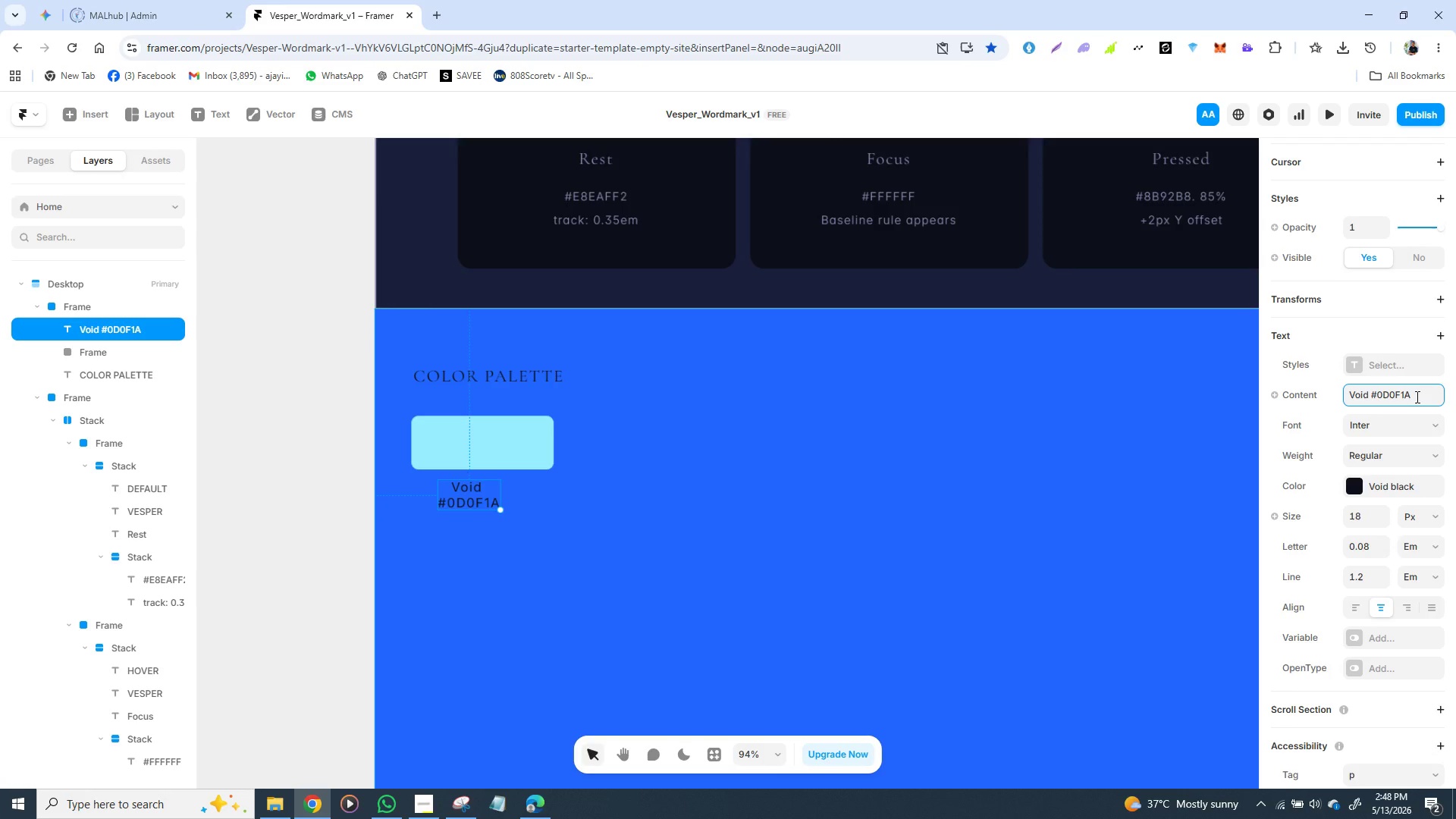 
key(Backspace)
 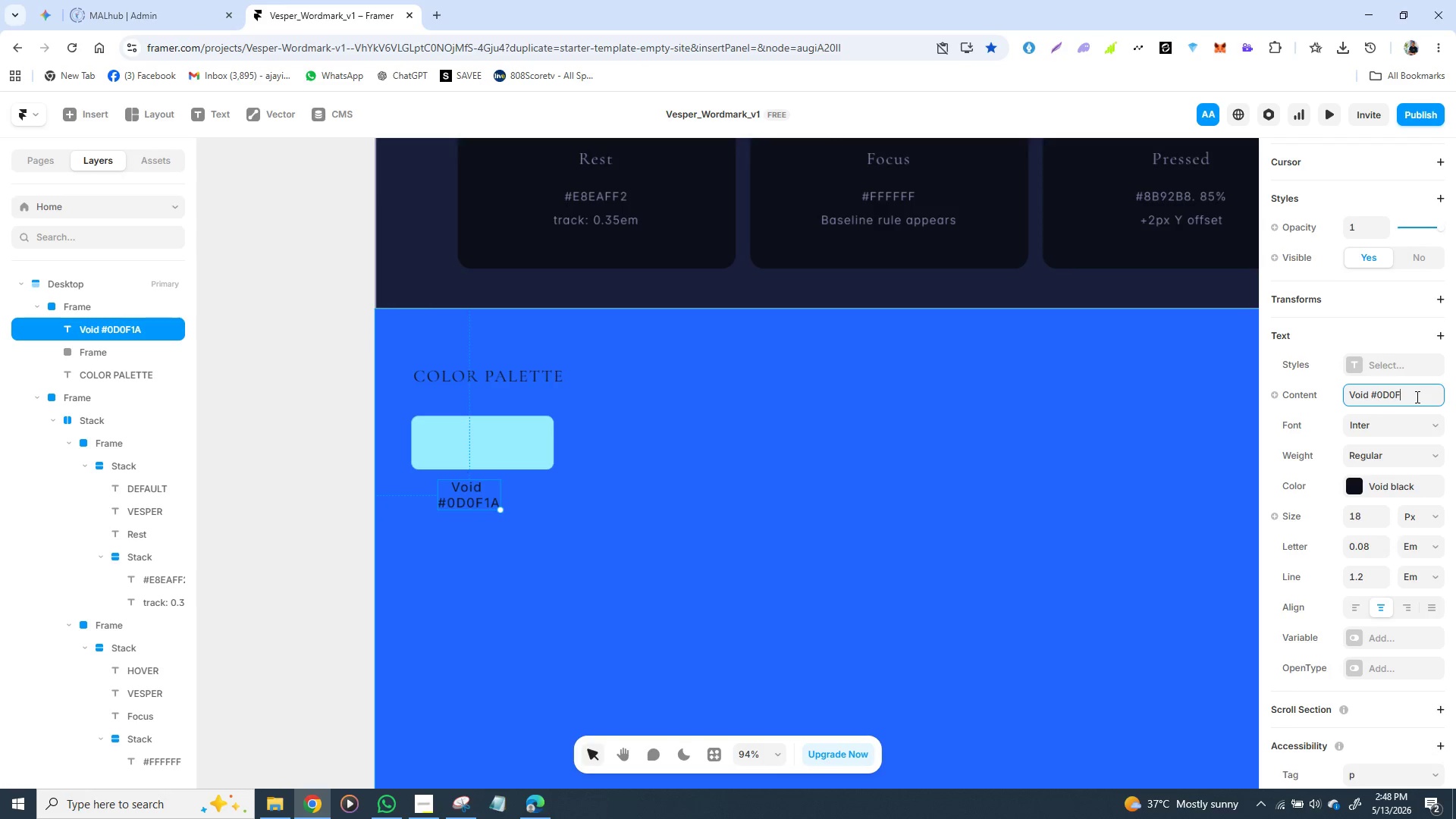 
key(Backspace)
 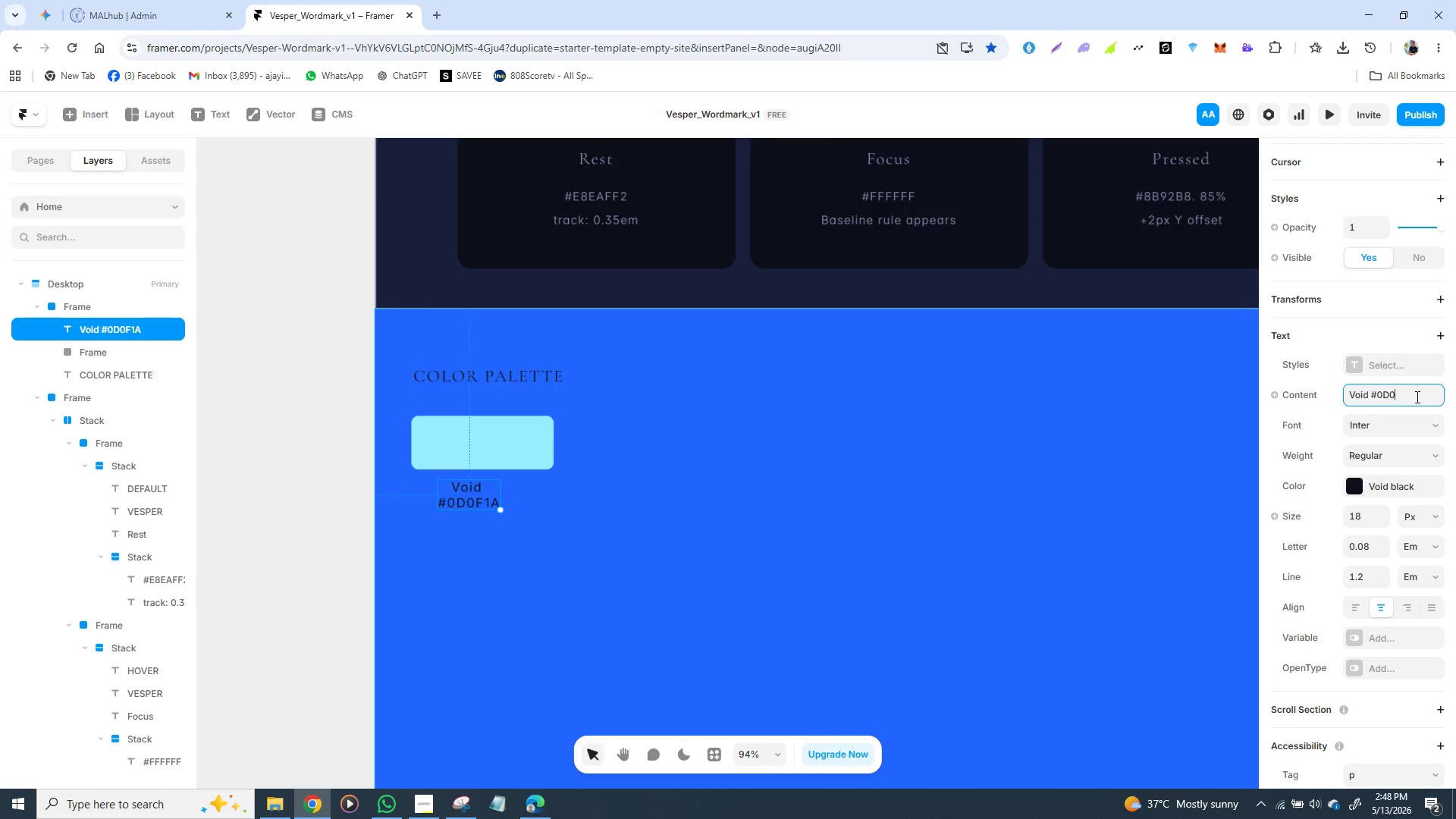 
key(Backspace)
 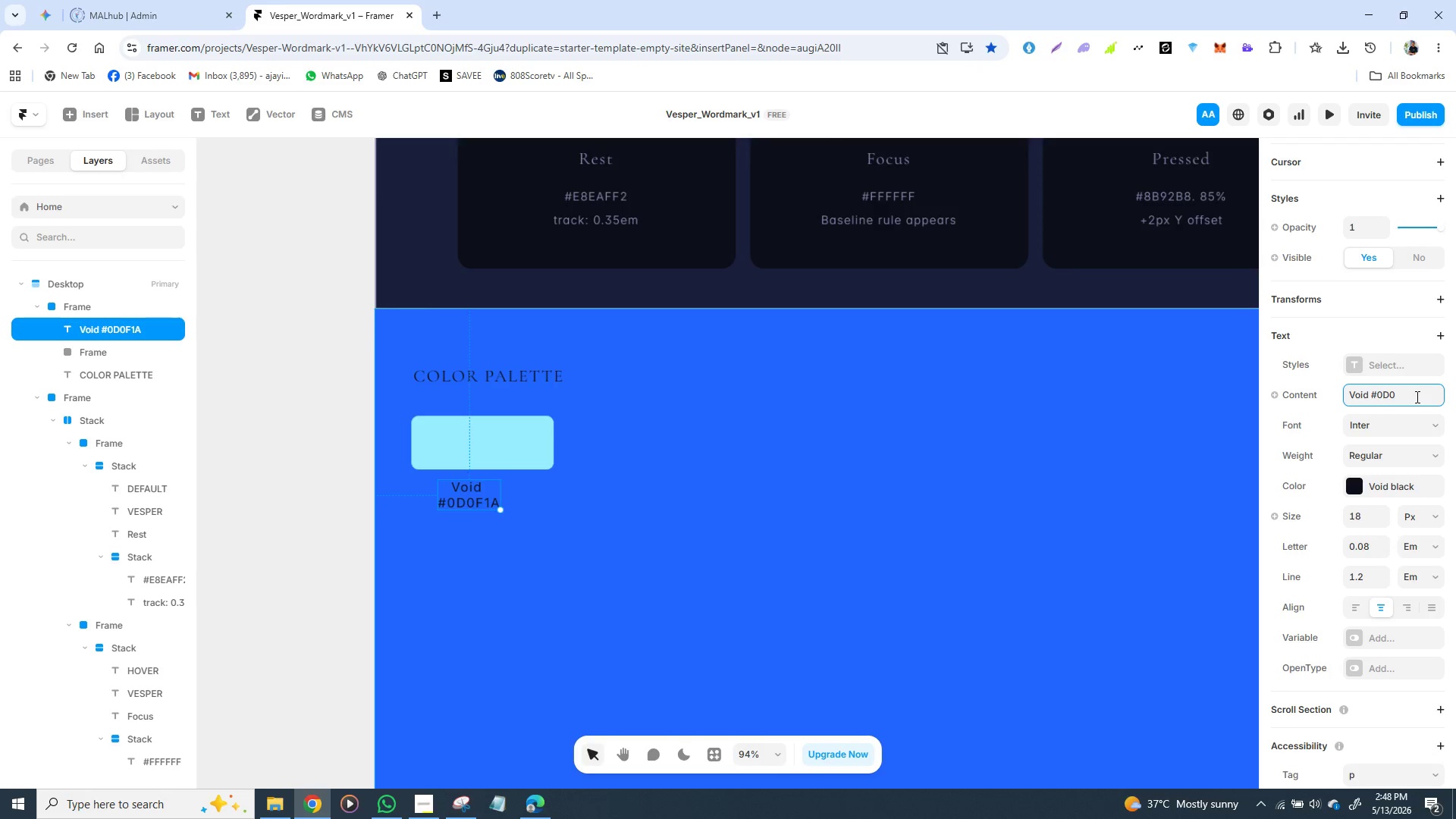 
key(Backspace)
 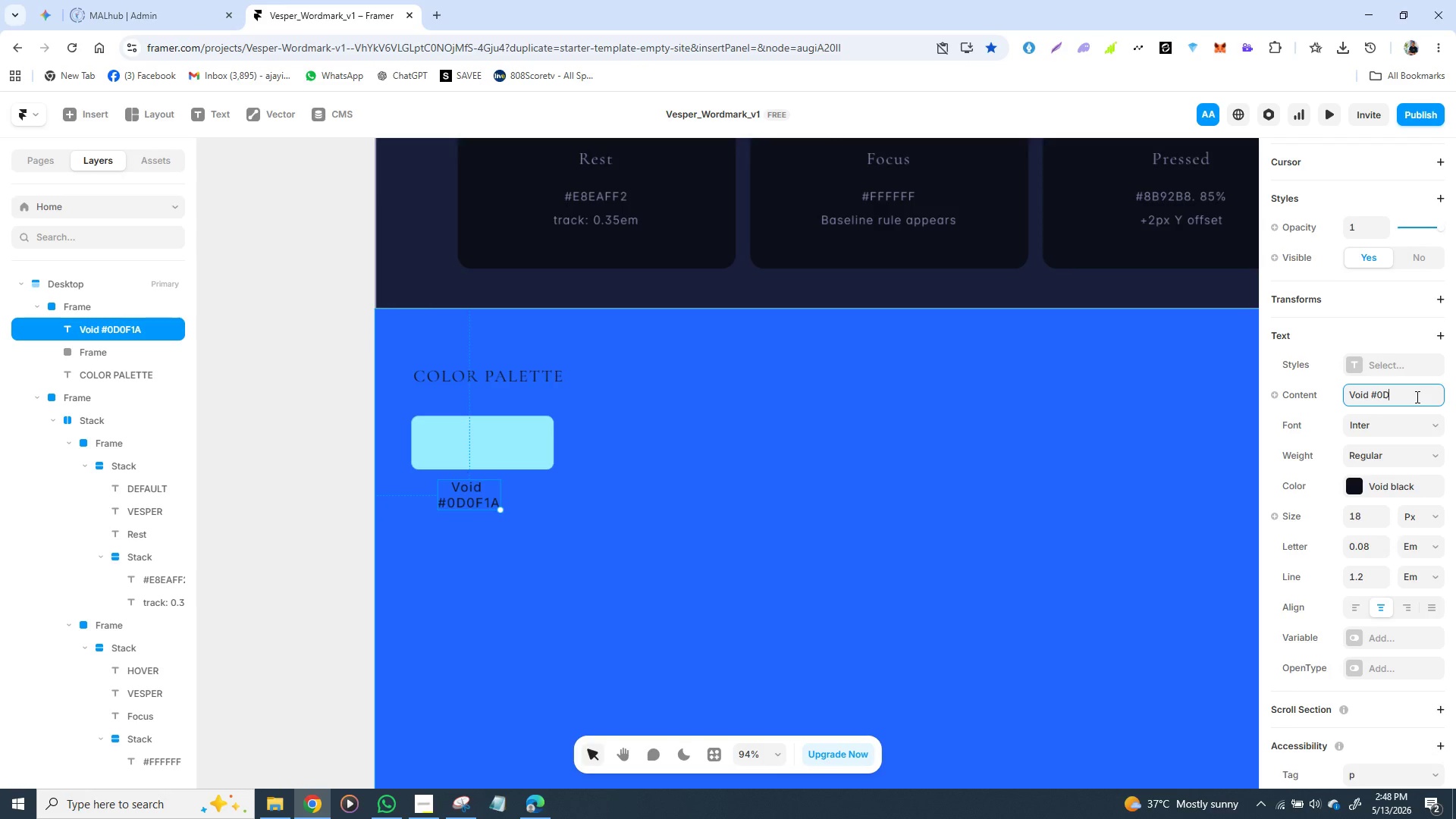 
key(Backspace)
 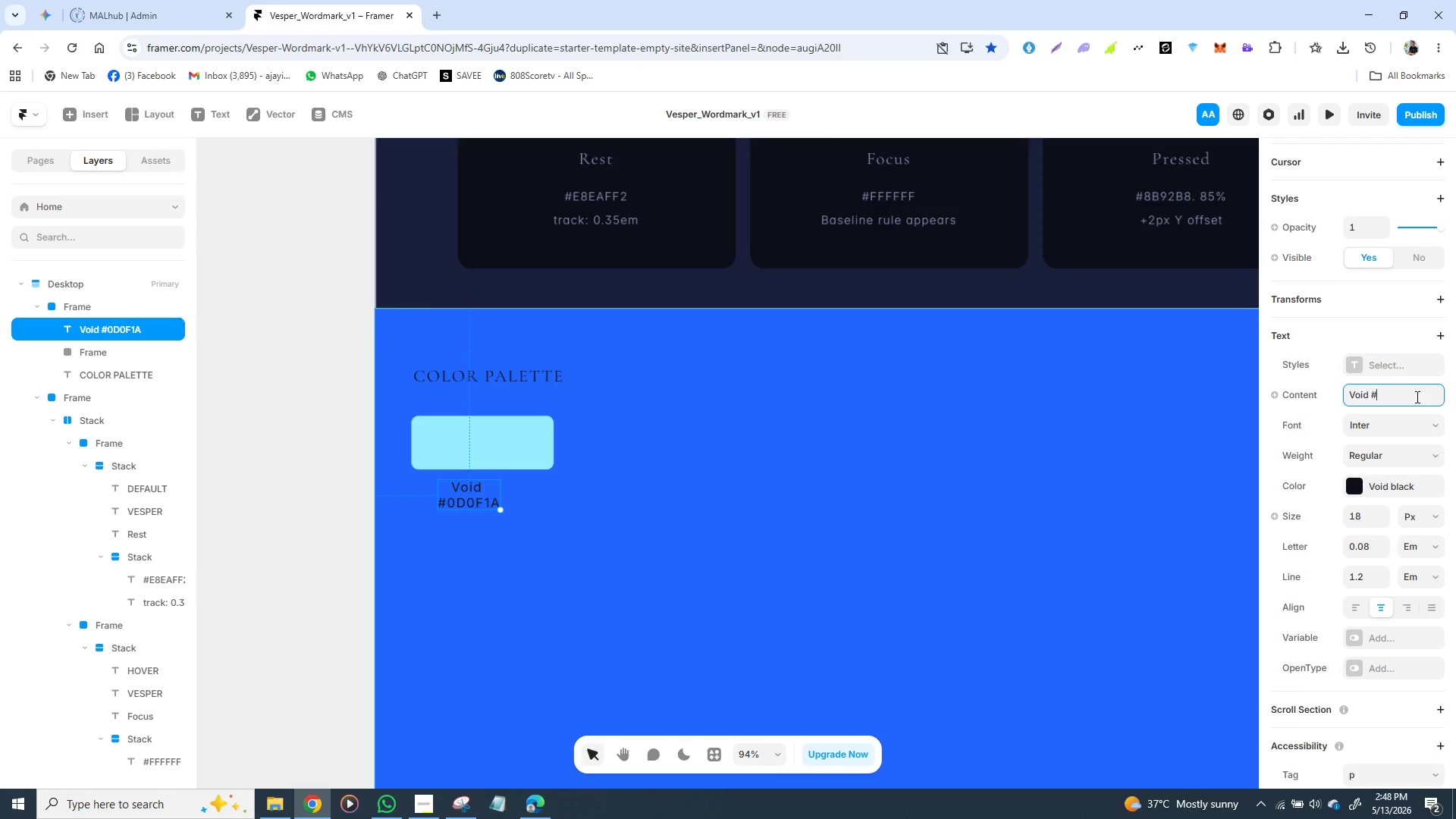 
key(Backspace)
 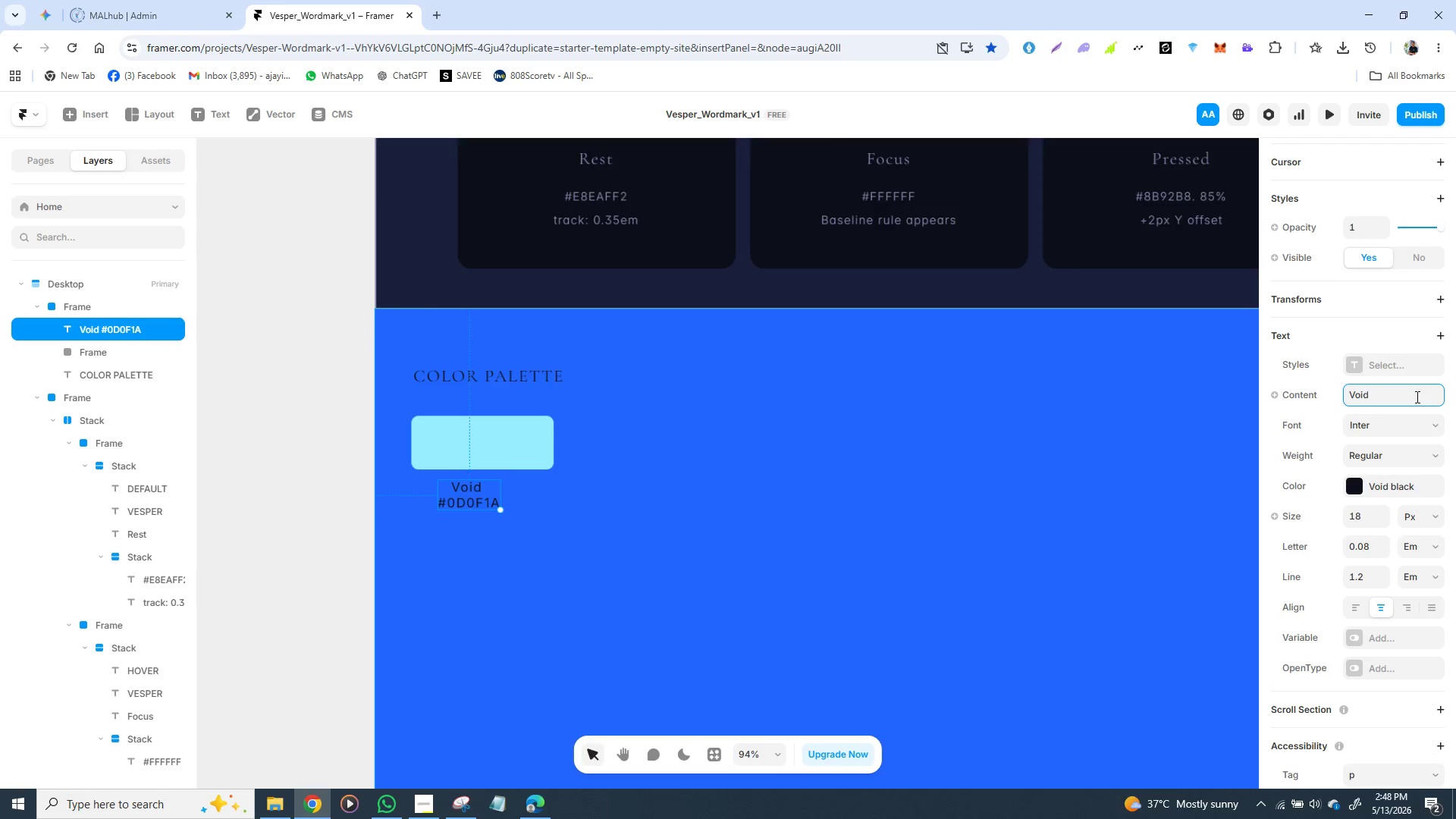 
key(Backspace)
 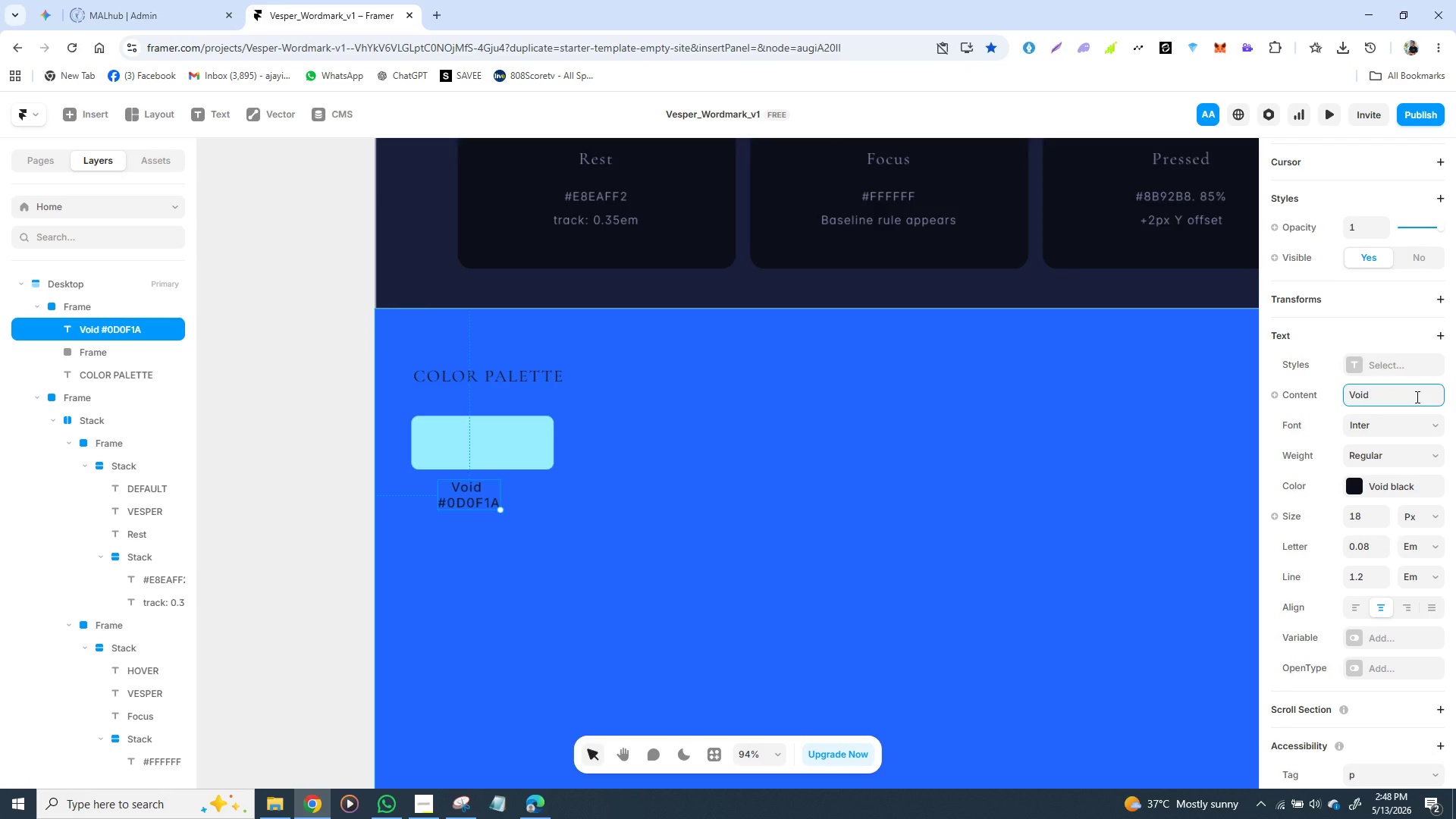 
key(Backspace)
 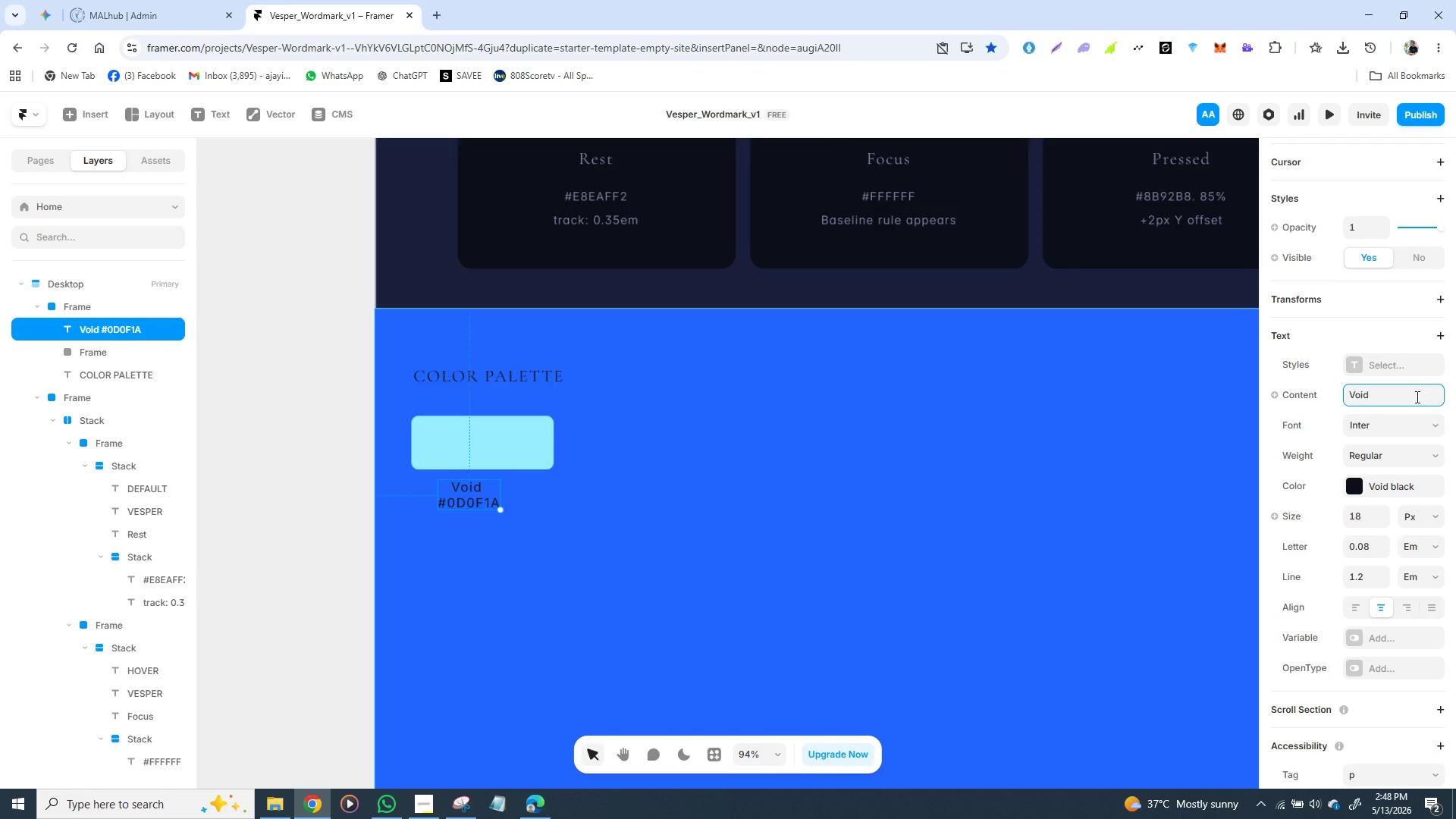 
key(Enter)
 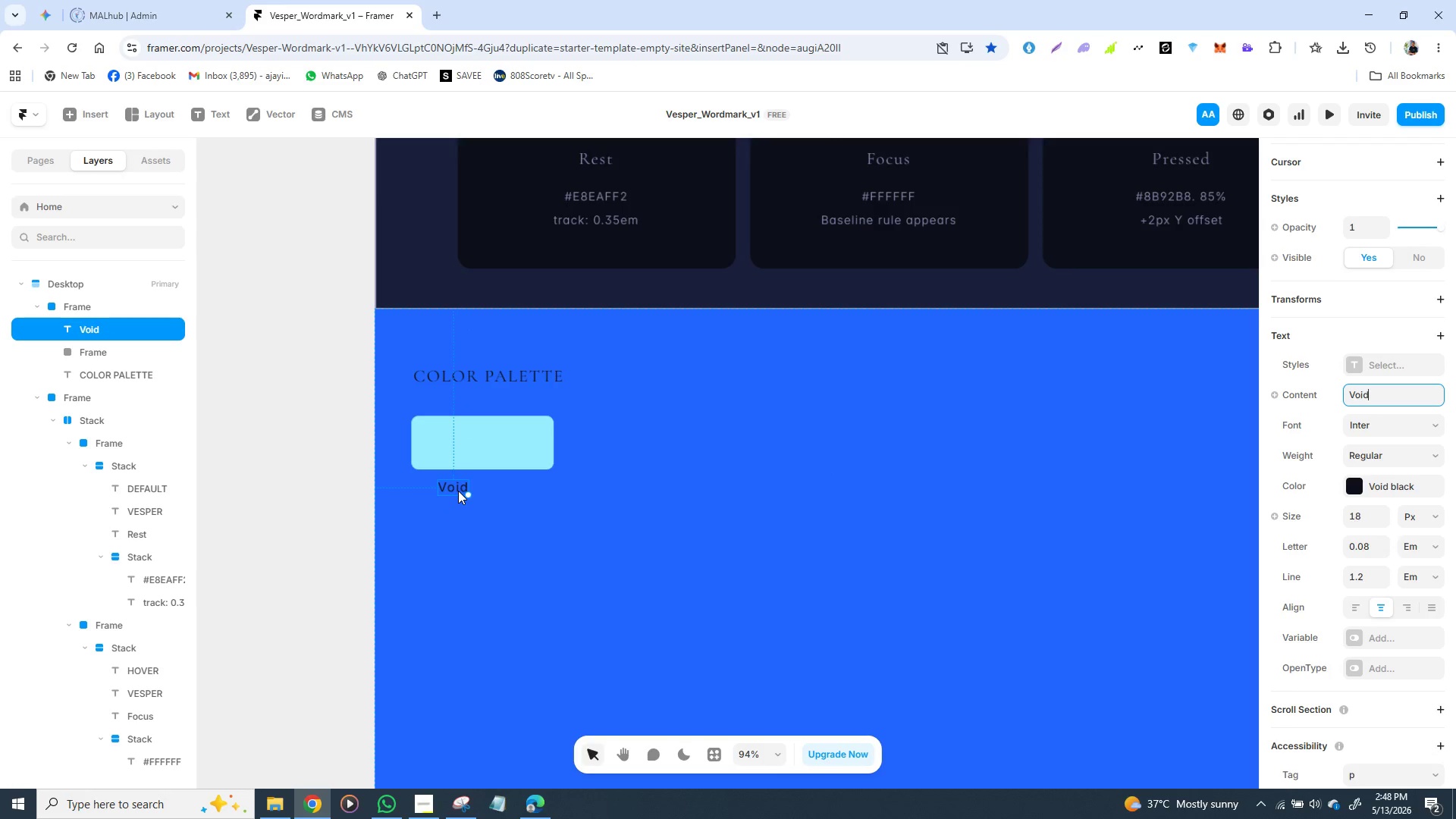 
key(Control+D)
 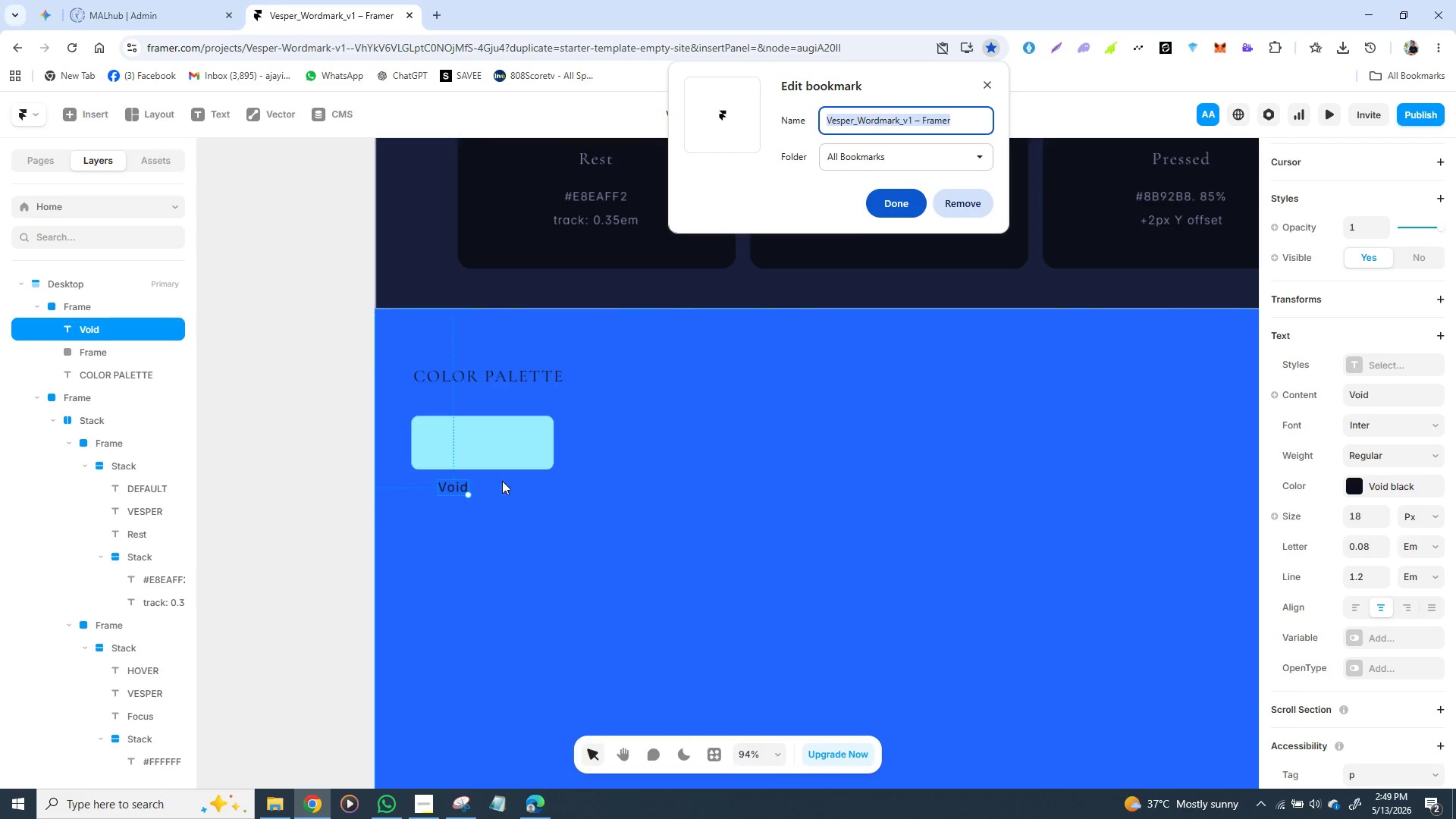 
left_click([521, 488])
 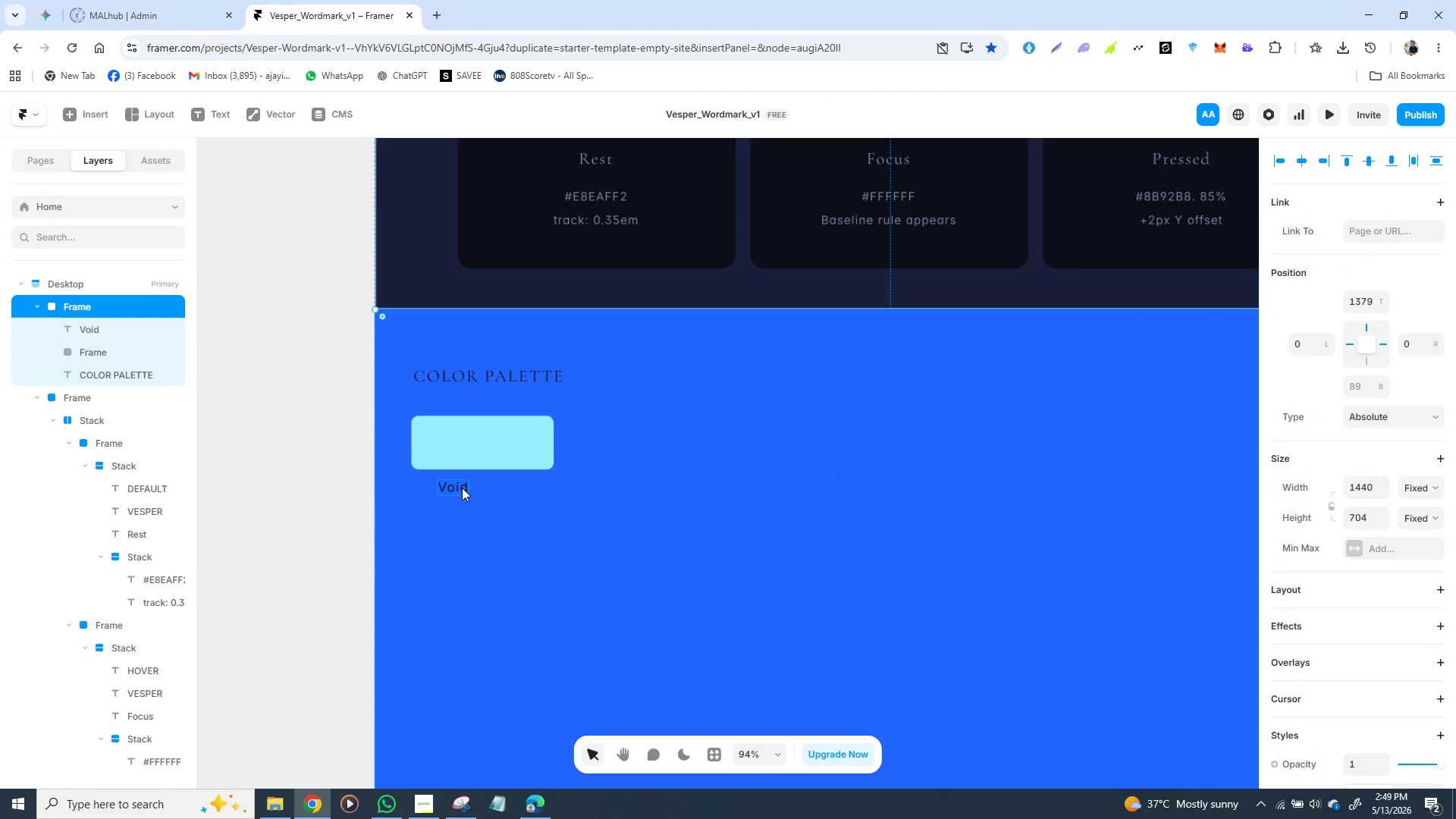 
left_click([462, 488])
 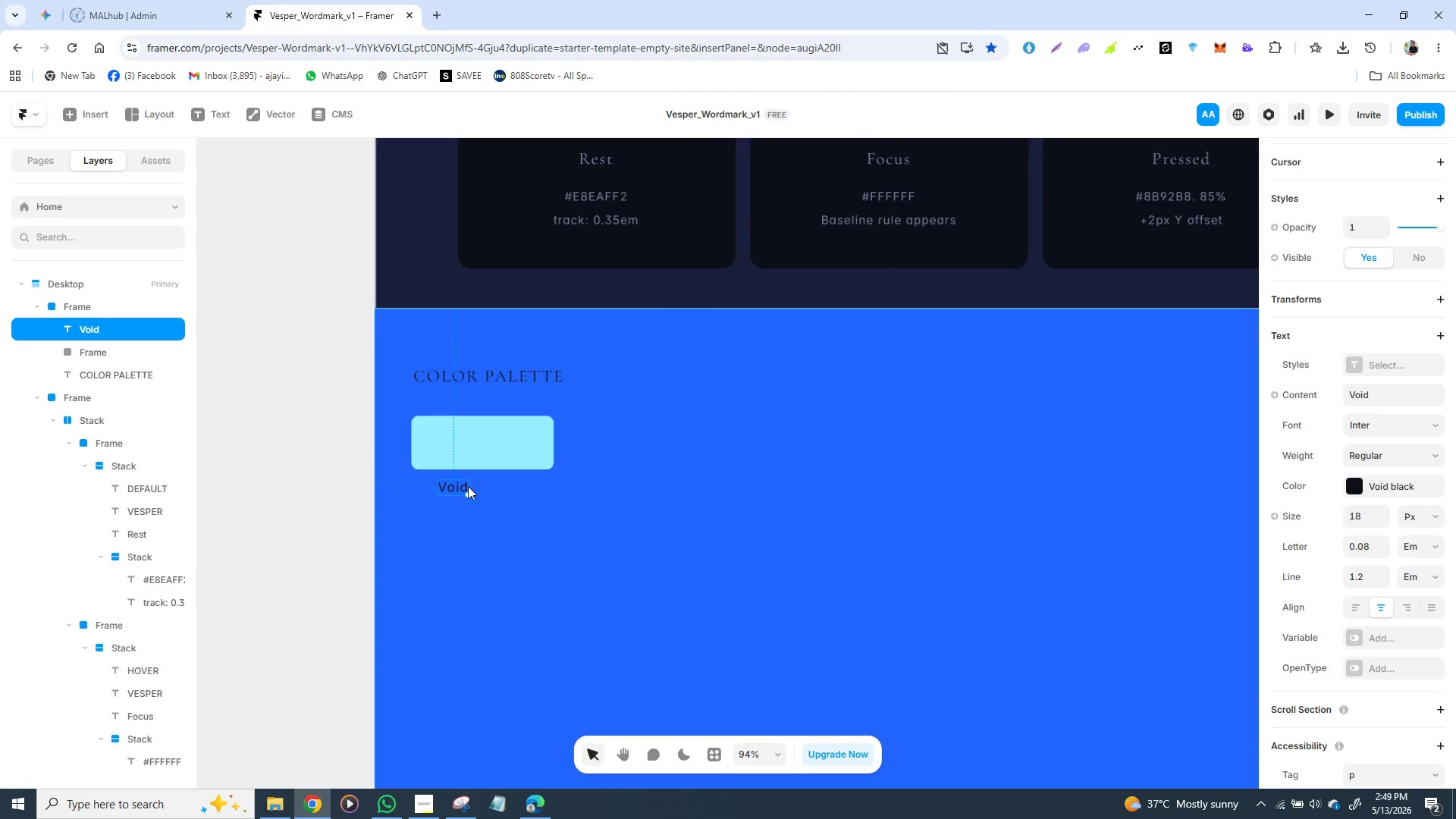 
left_click([462, 532])
 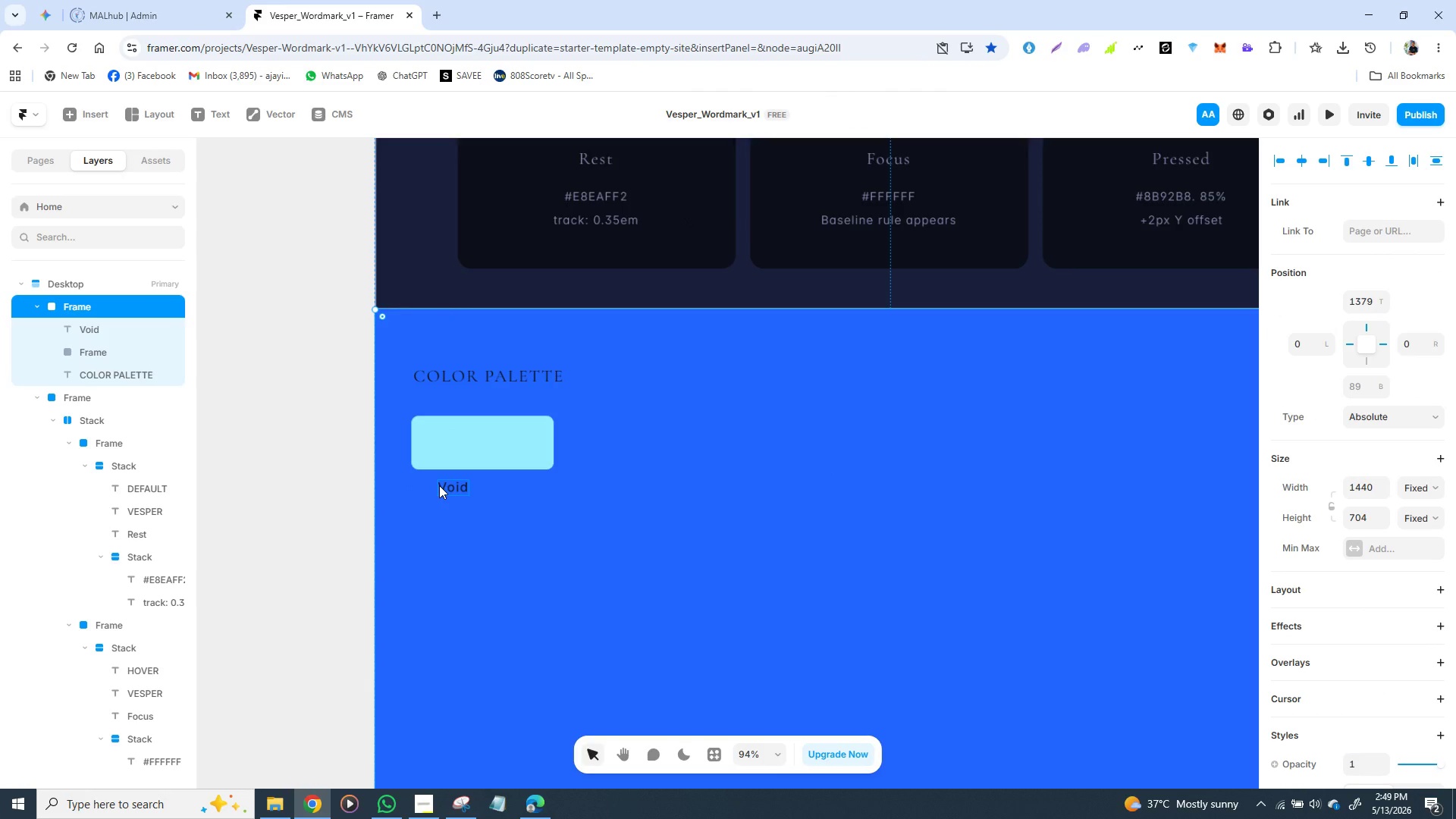 
left_click([439, 485])
 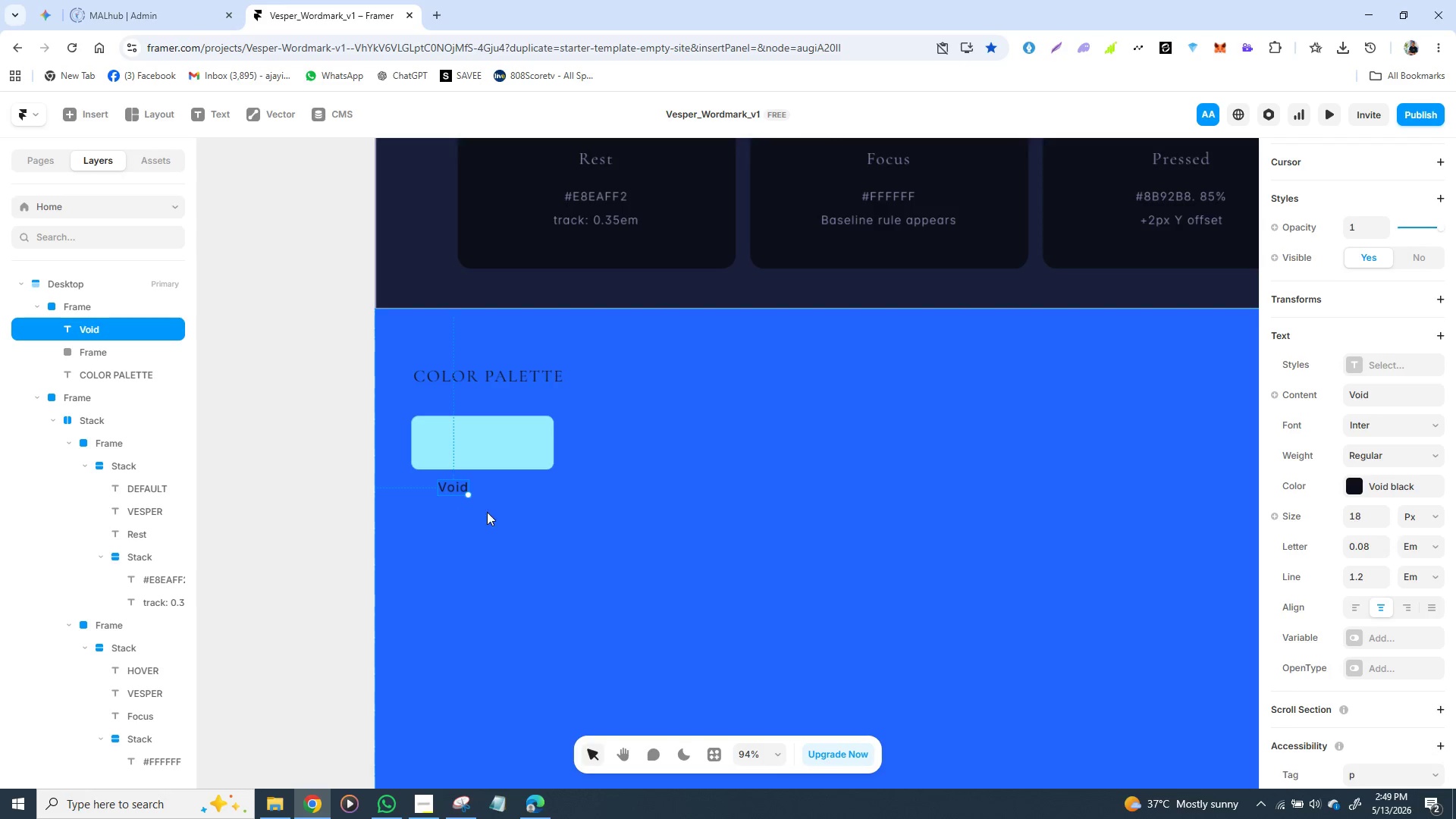 
key(Control+D)
 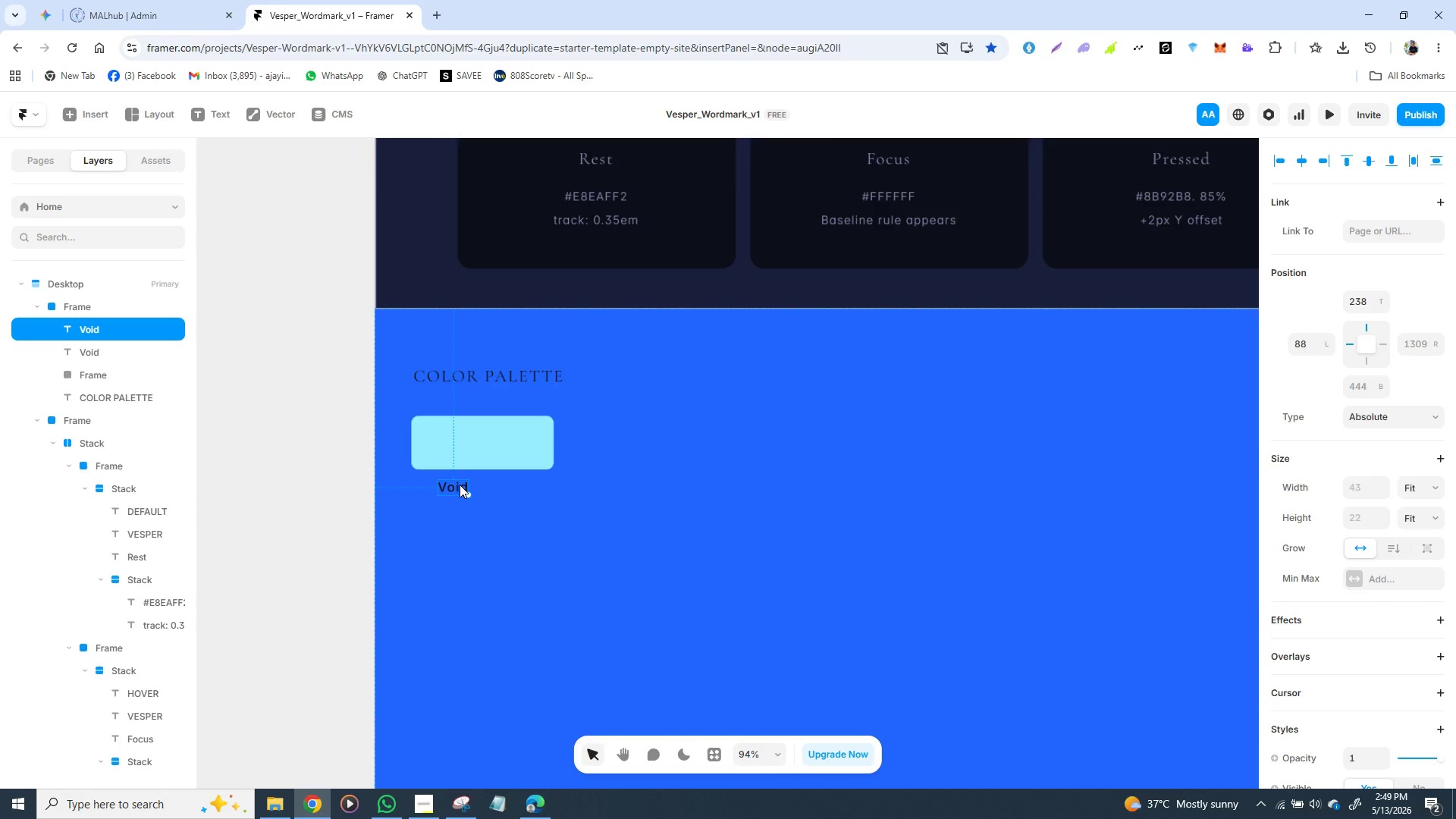 
left_click_drag(start_coordinate=[460, 485], to_coordinate=[459, 507])
 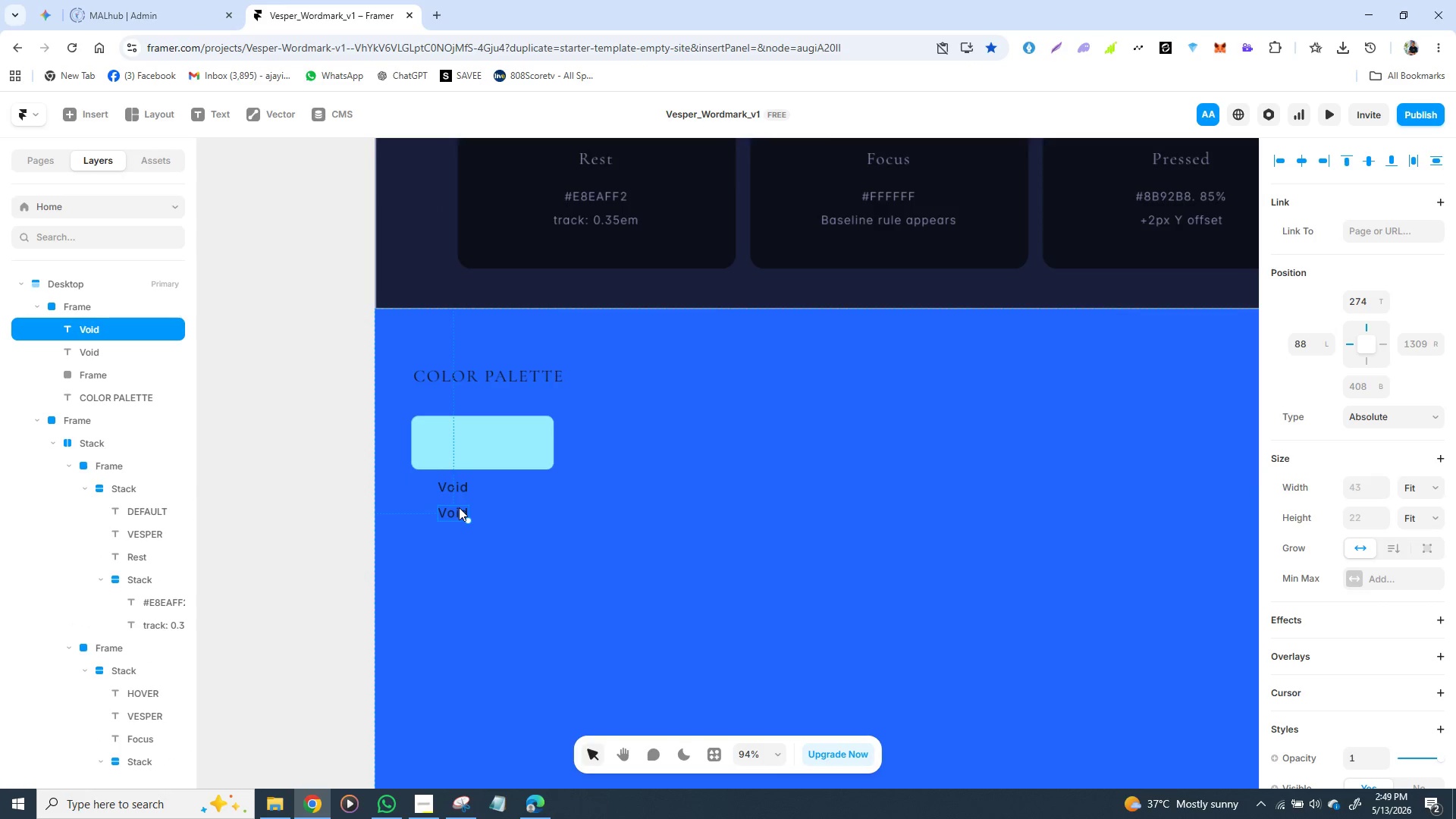 
left_click([459, 507])
 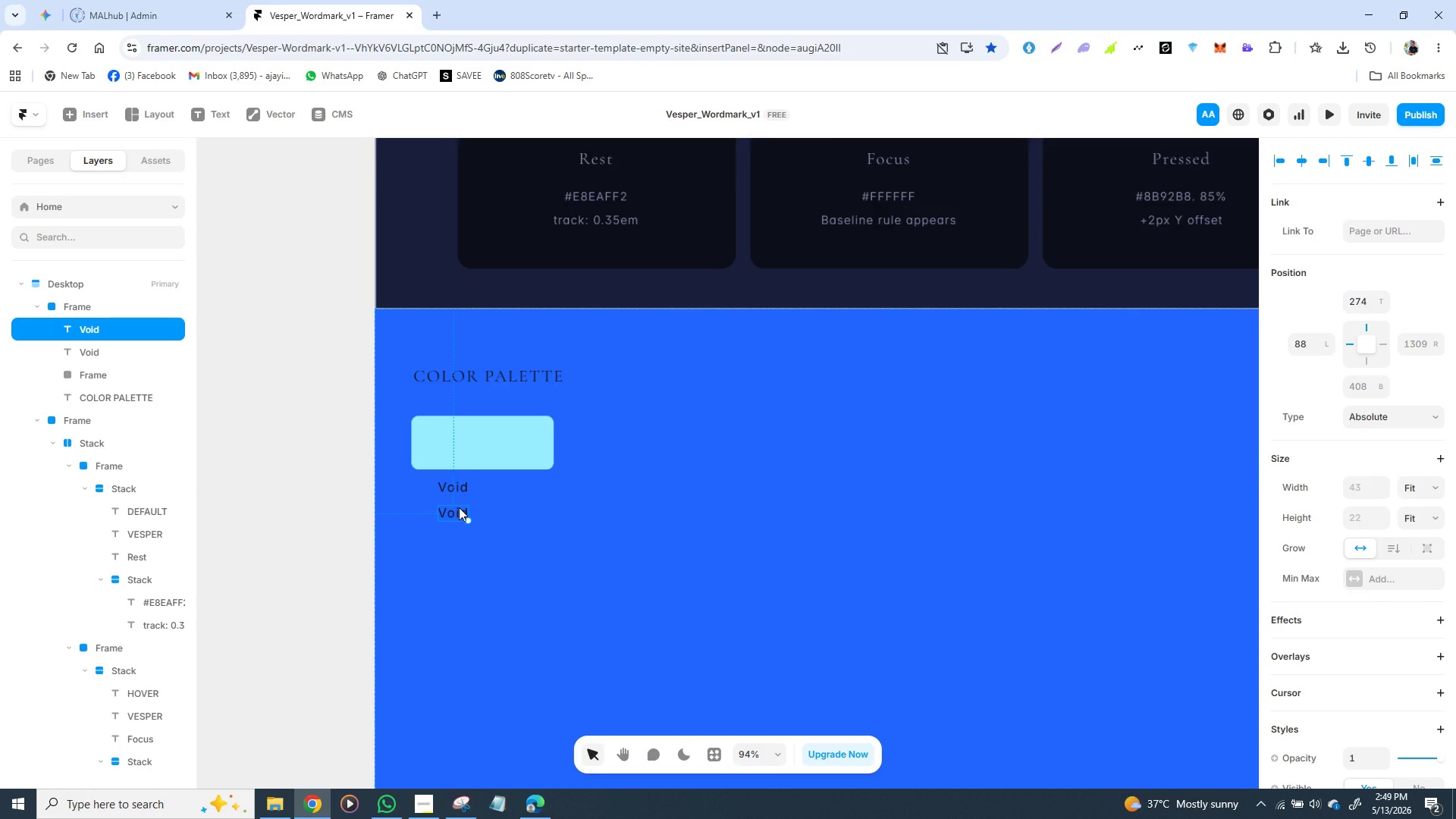 
double_click([459, 507])
 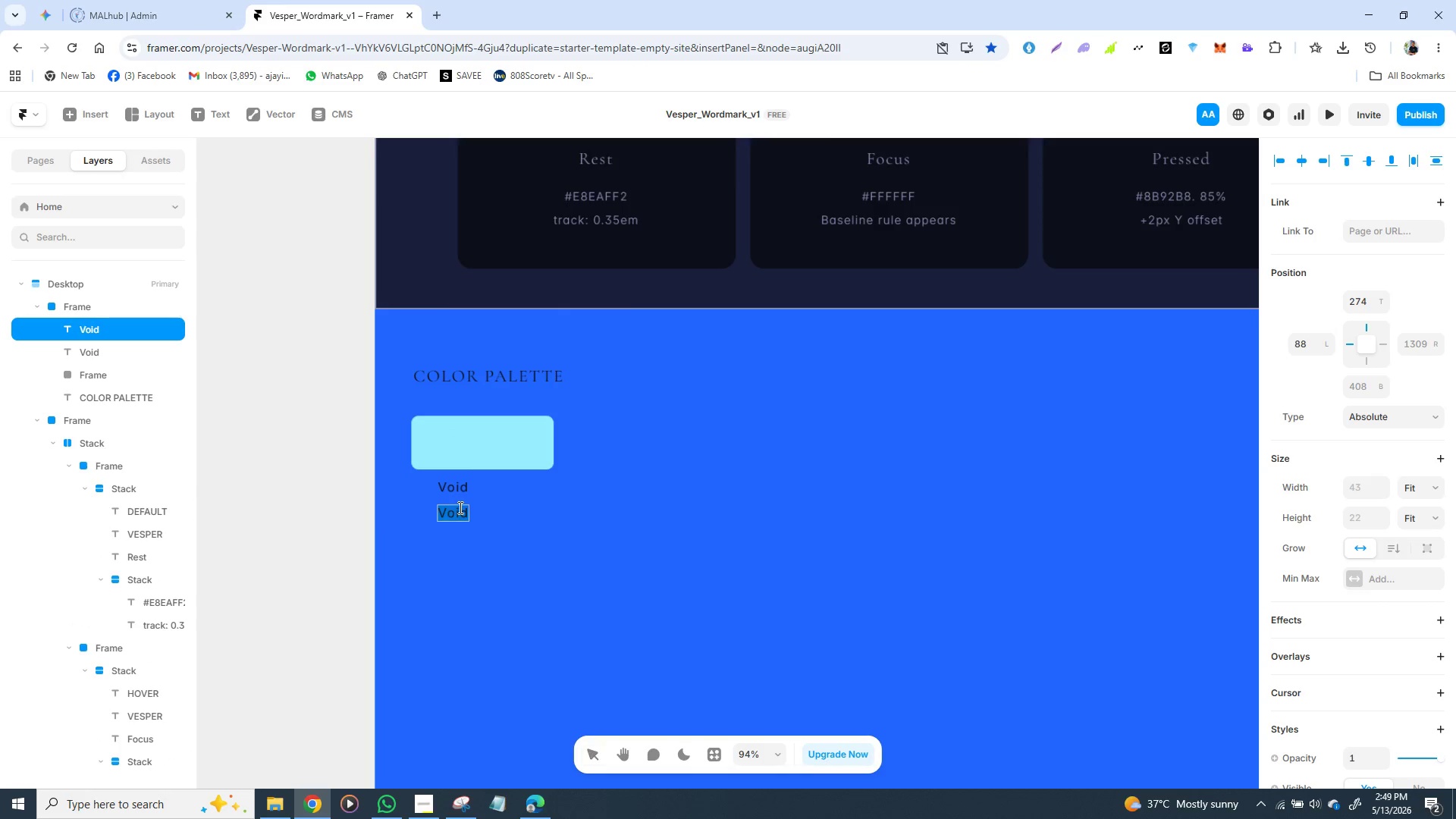 
double_click([459, 507])
 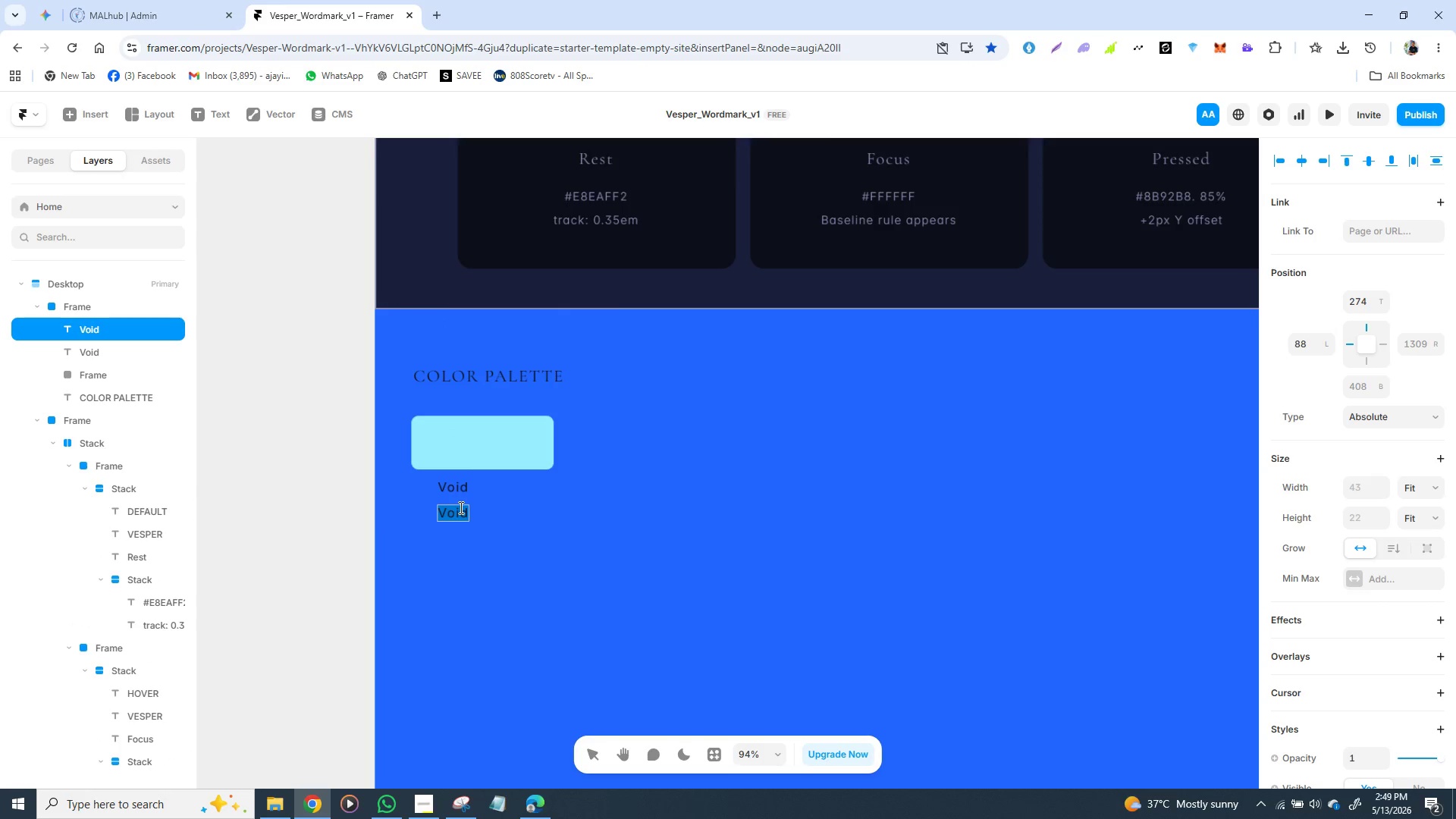 
triple_click([460, 507])
 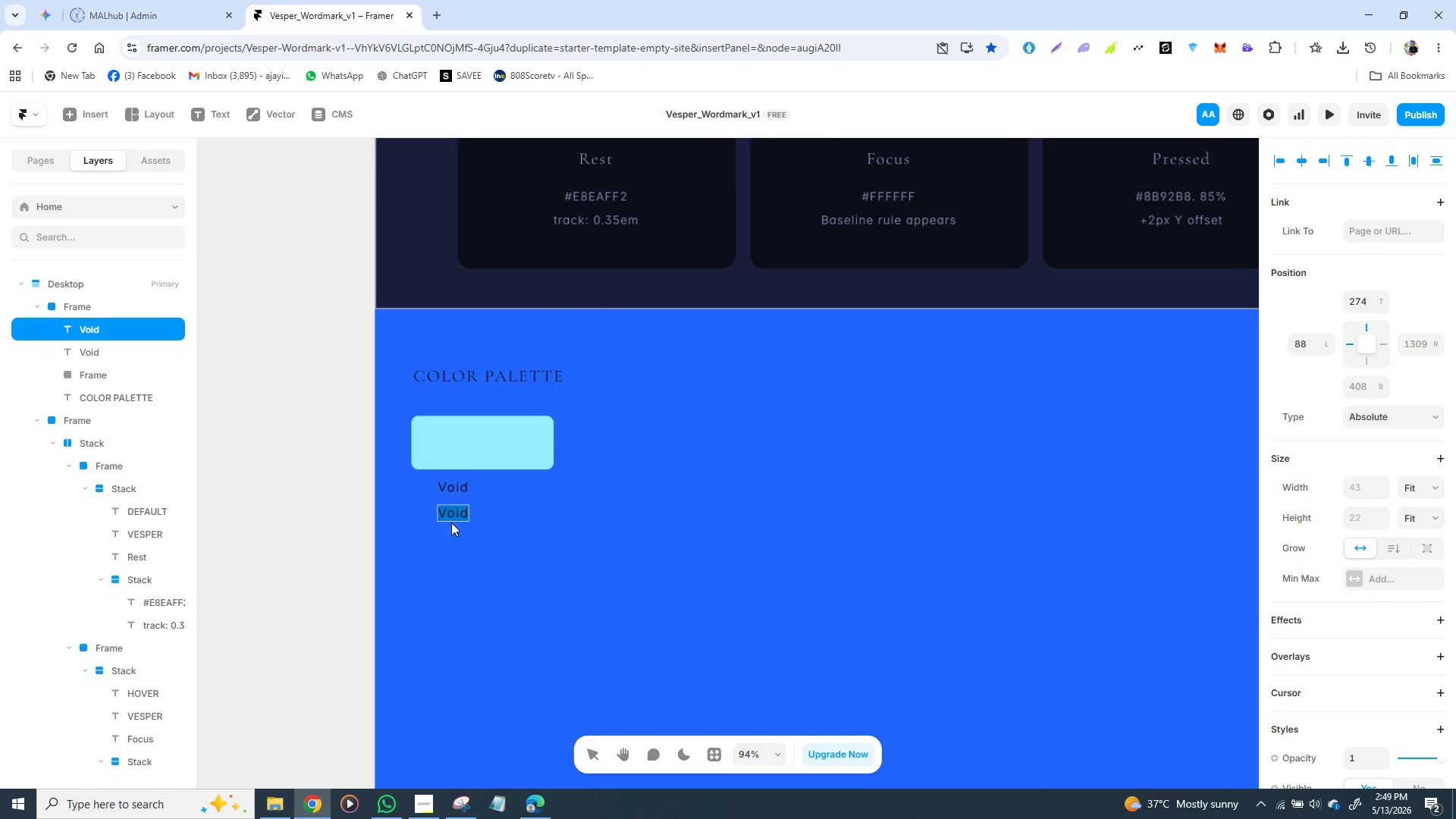 
double_click([457, 508])
 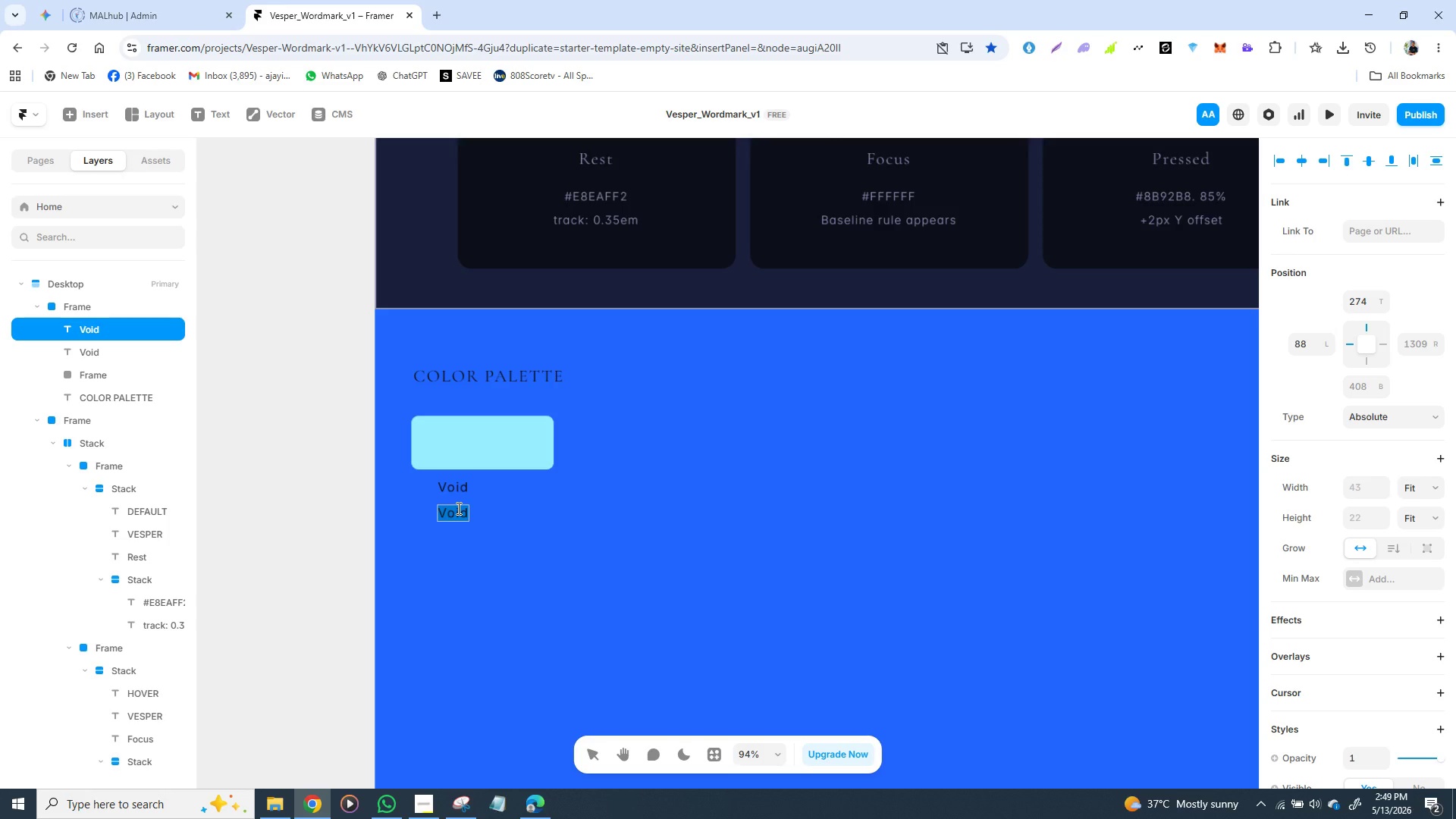 
triple_click([457, 508])
 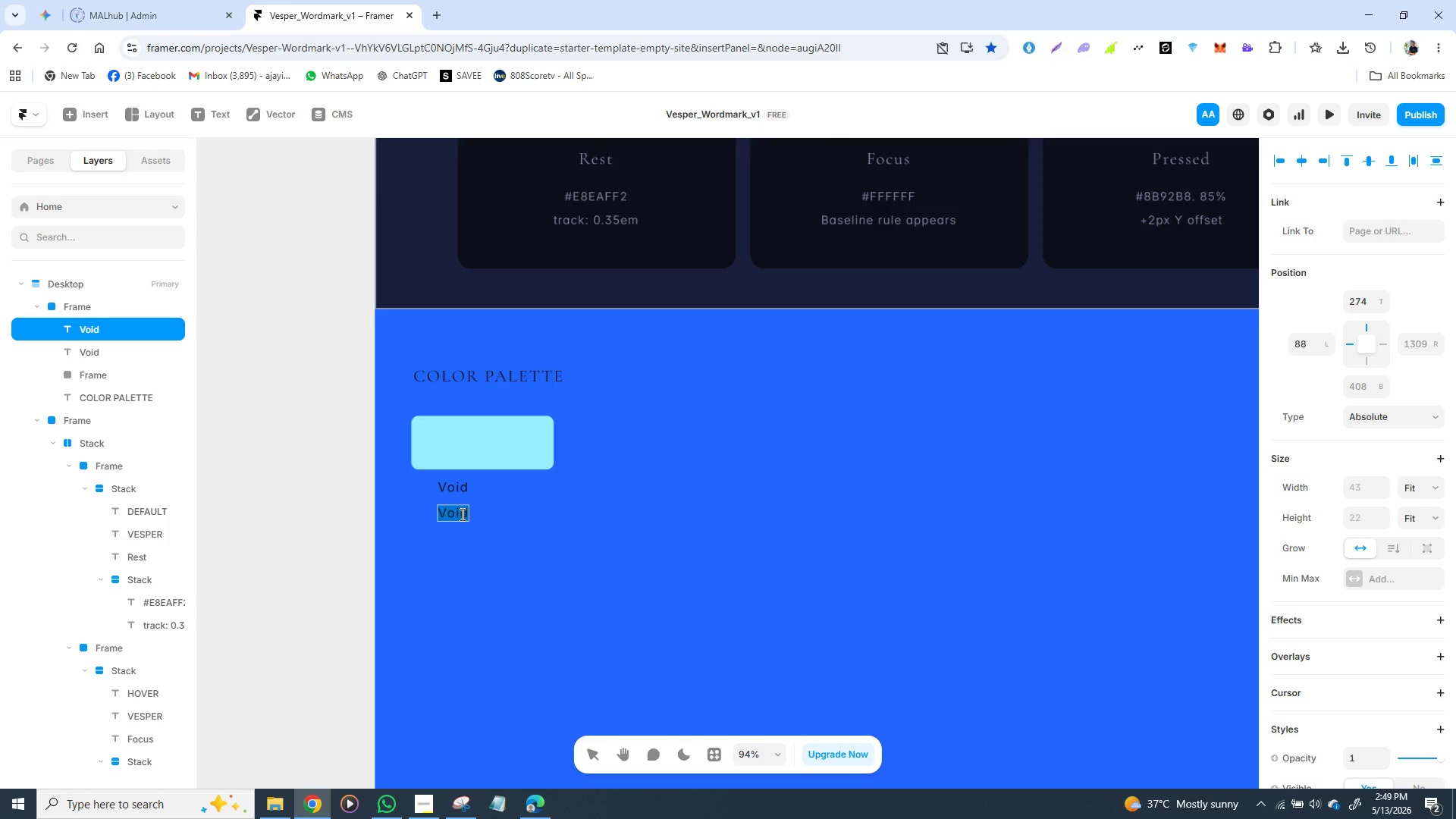 
double_click([461, 514])
 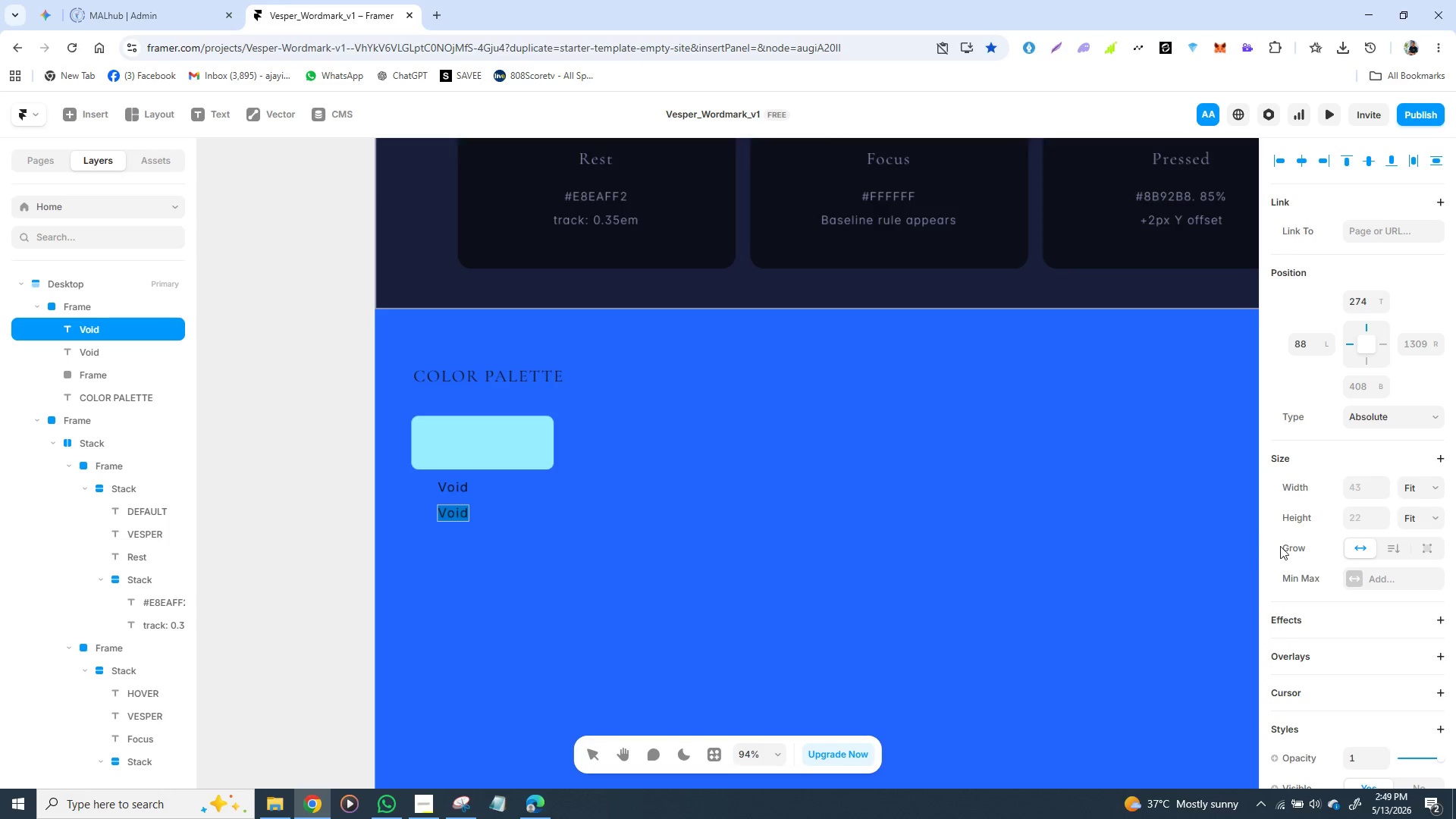 
scroll: coordinate [1335, 543], scroll_direction: down, amount: 2.0
 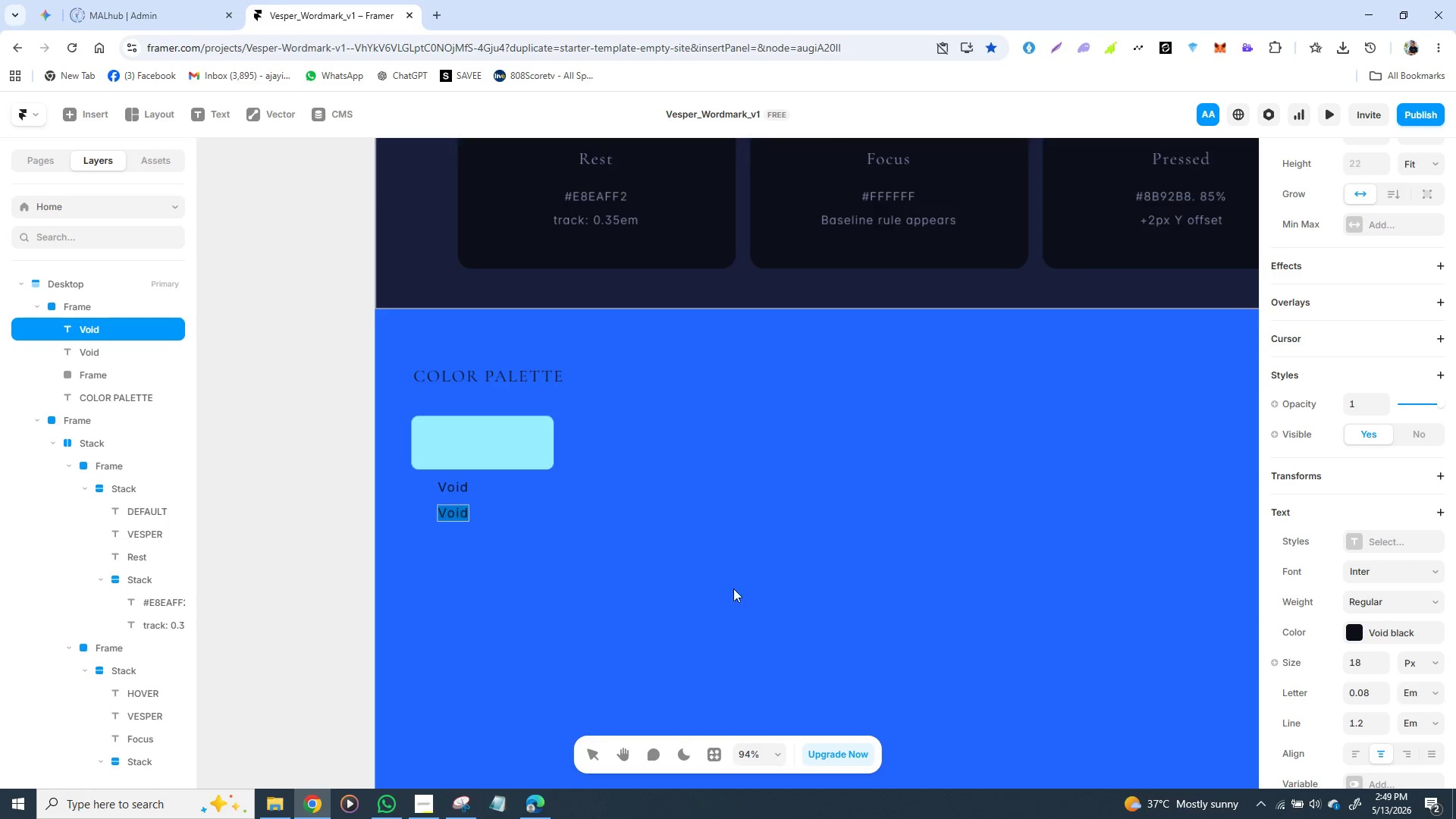 
left_click([740, 565])
 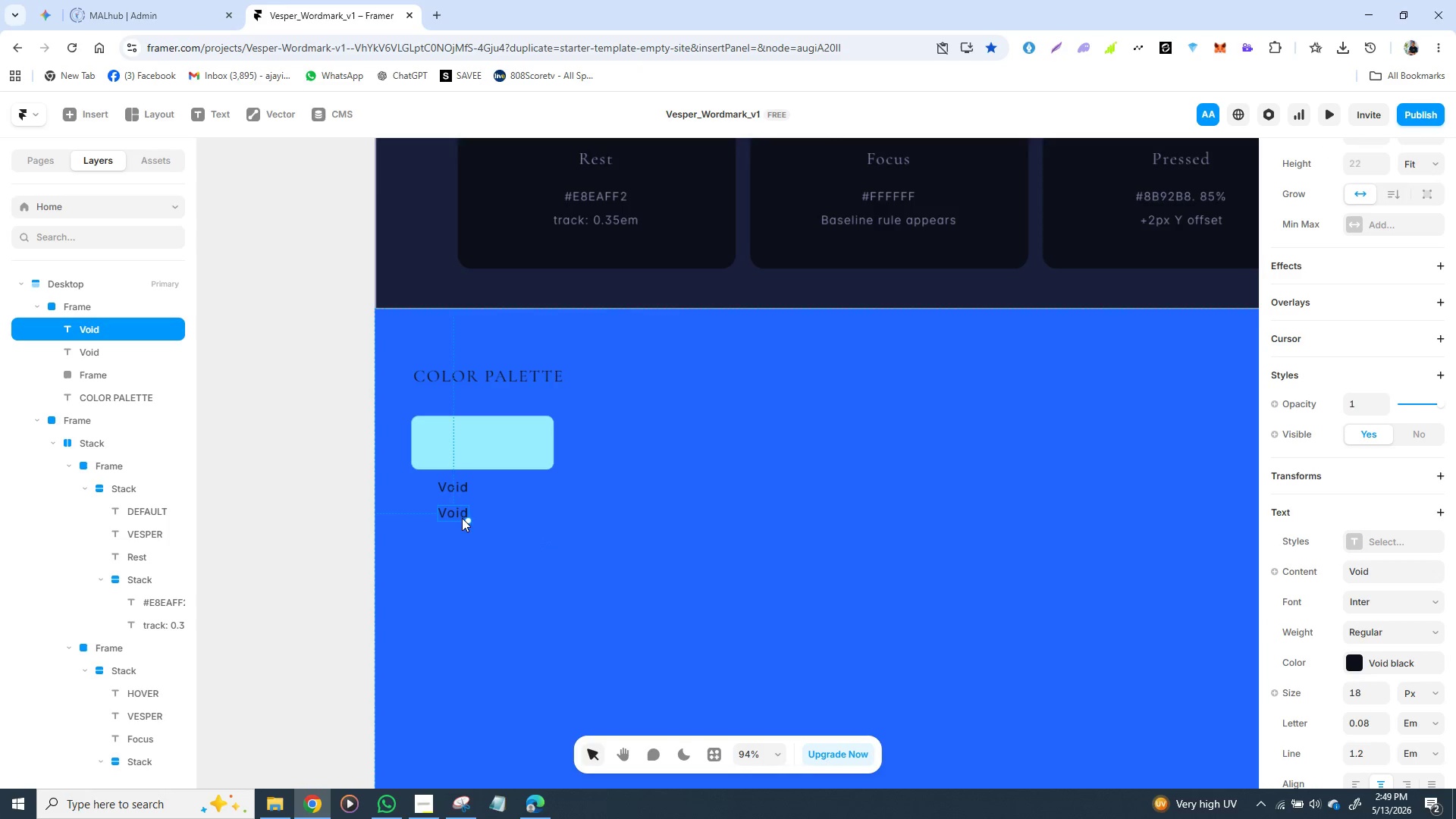 
left_click([447, 514])
 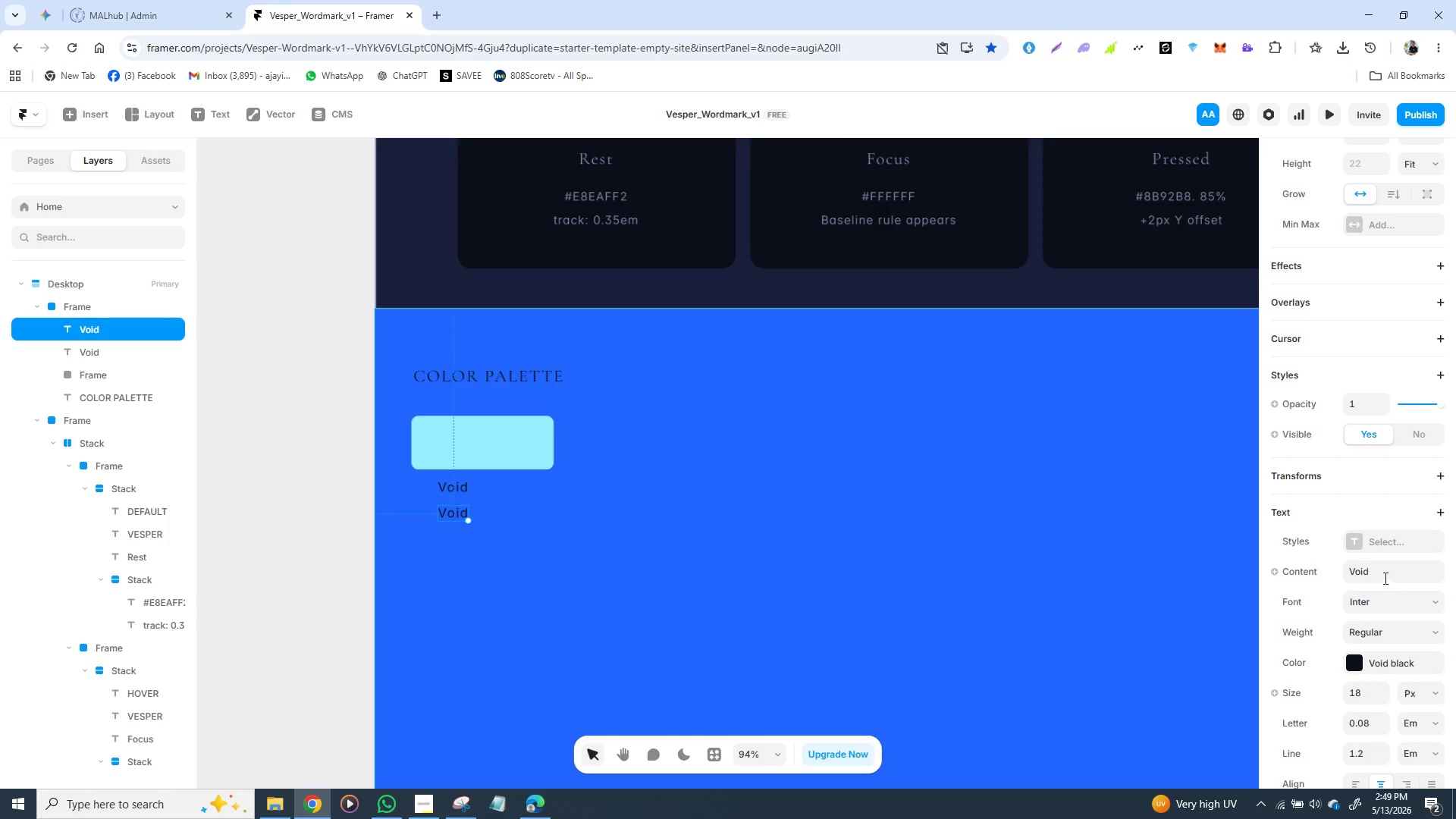 
left_click([1373, 576])
 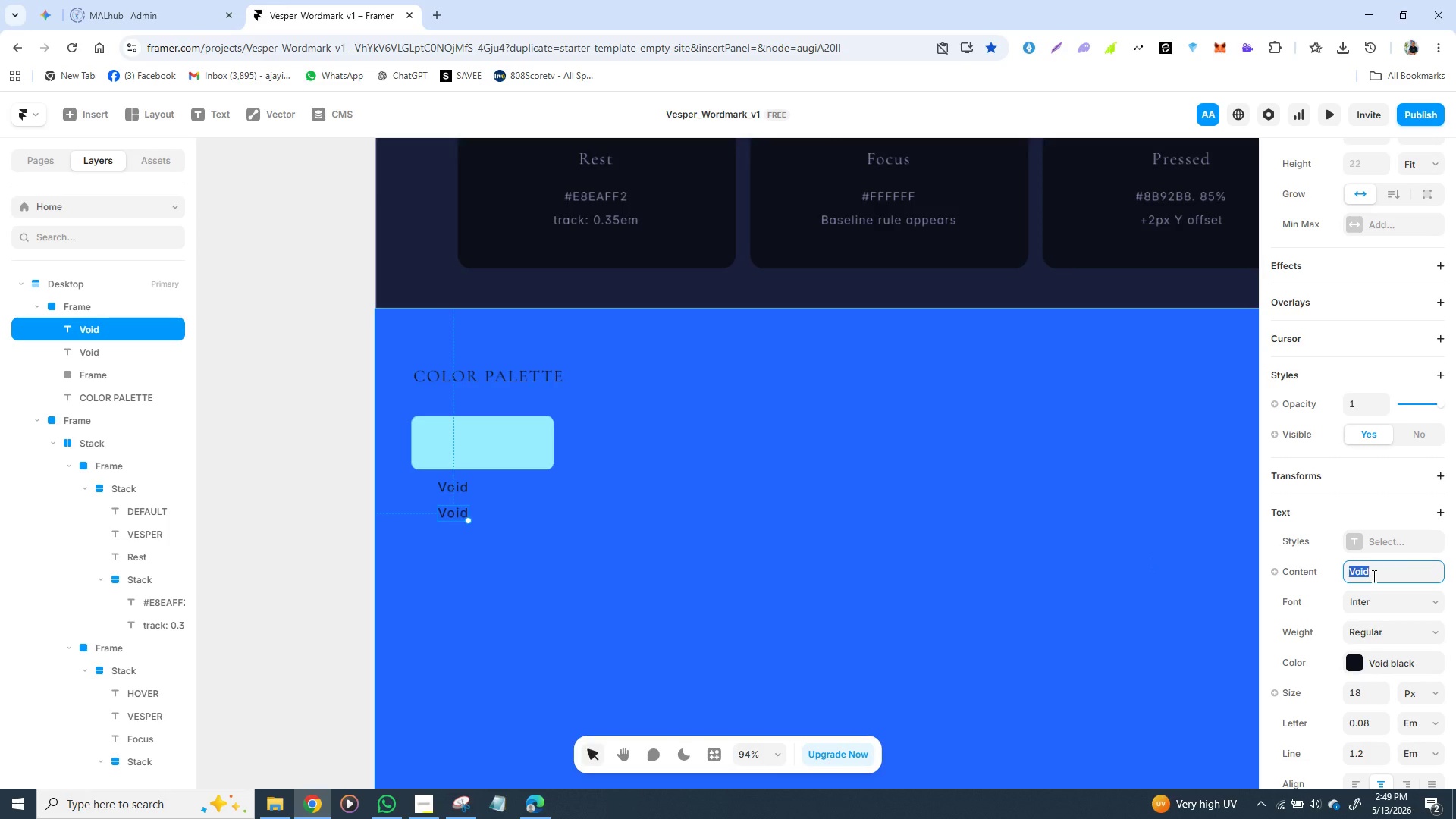 
key(Shift+3)
 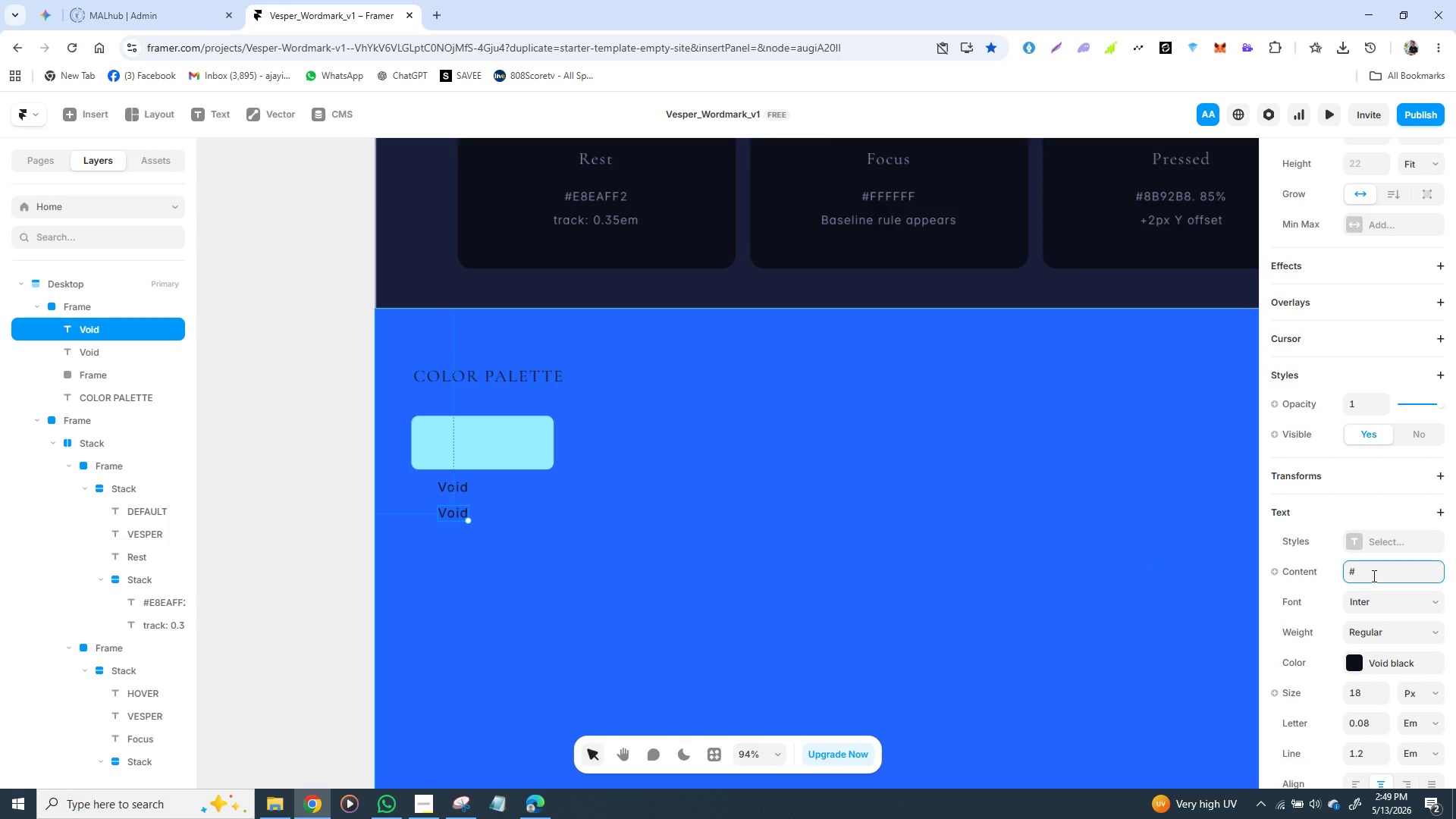 
type(ODO)
 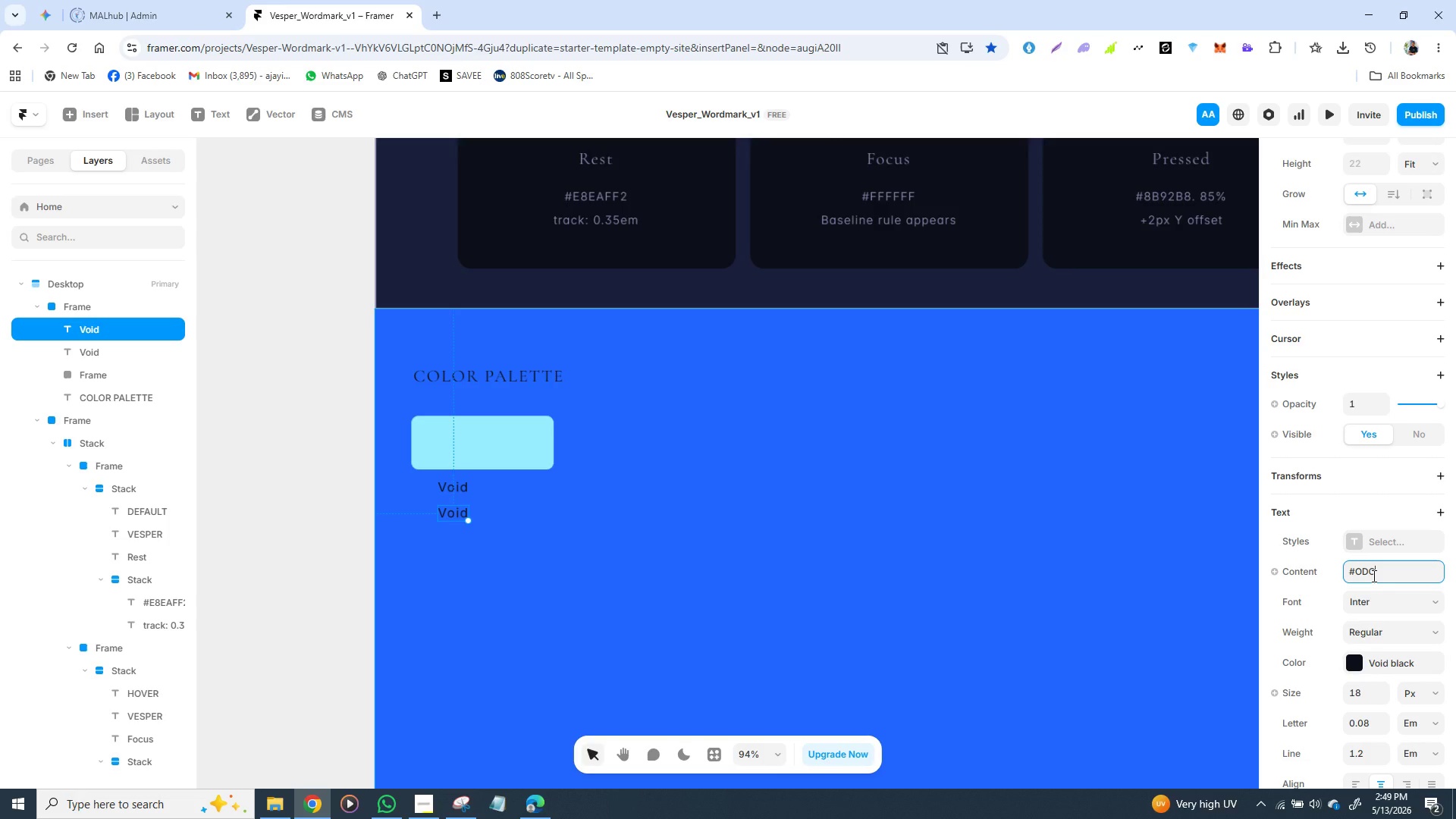 
type(FIA)
 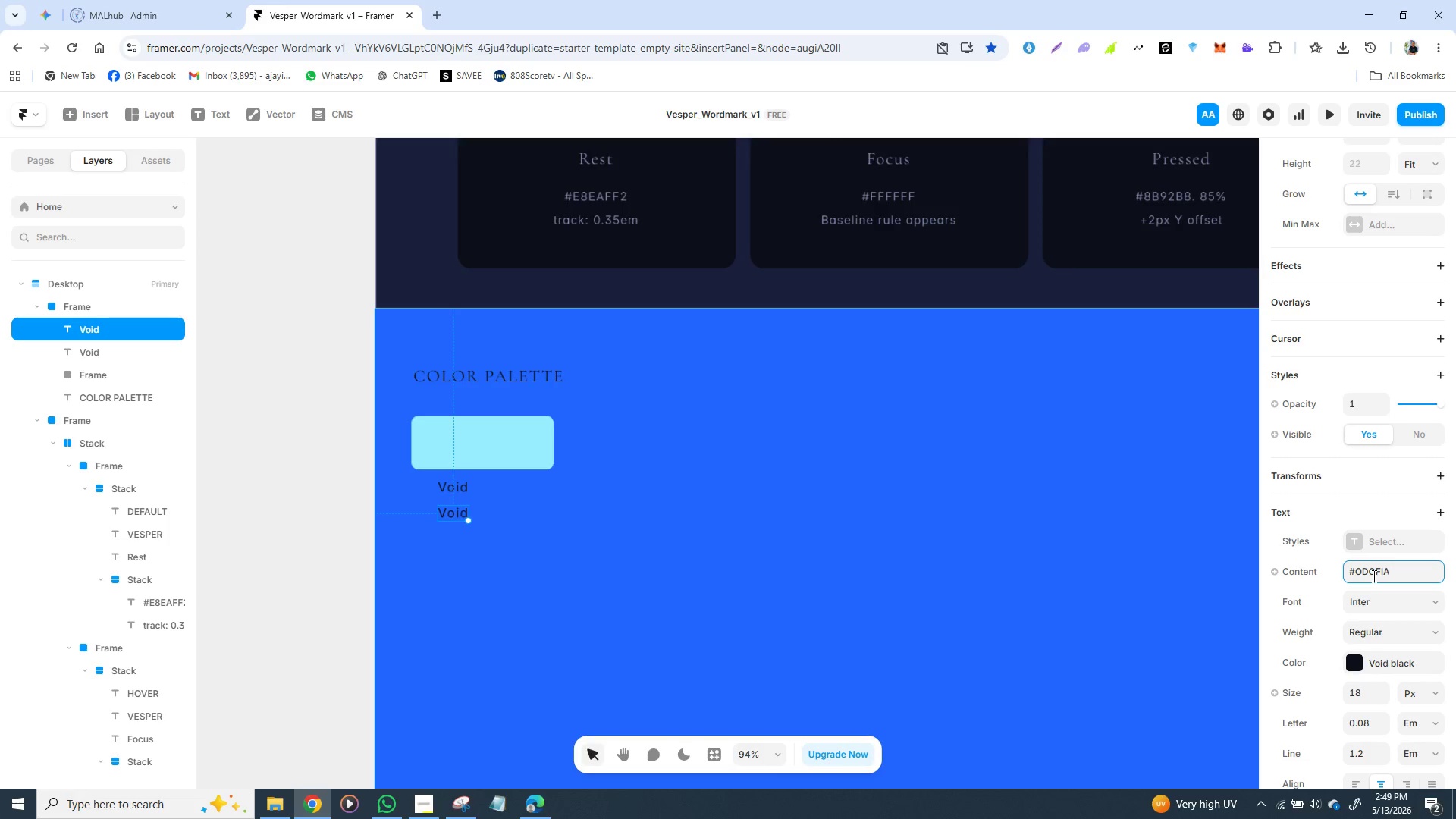 
key(Enter)
 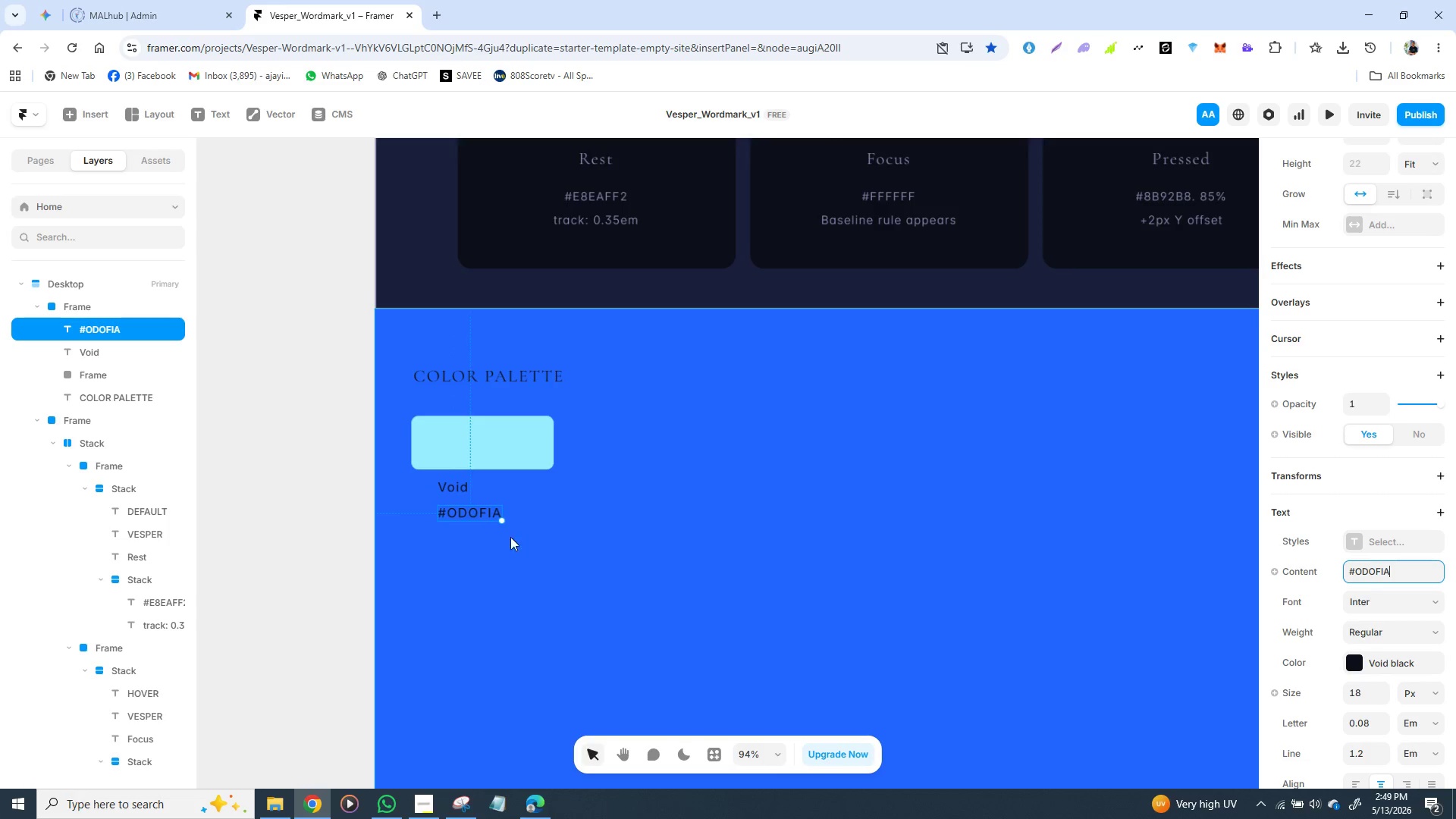 
left_click_drag(start_coordinate=[475, 516], to_coordinate=[457, 517])
 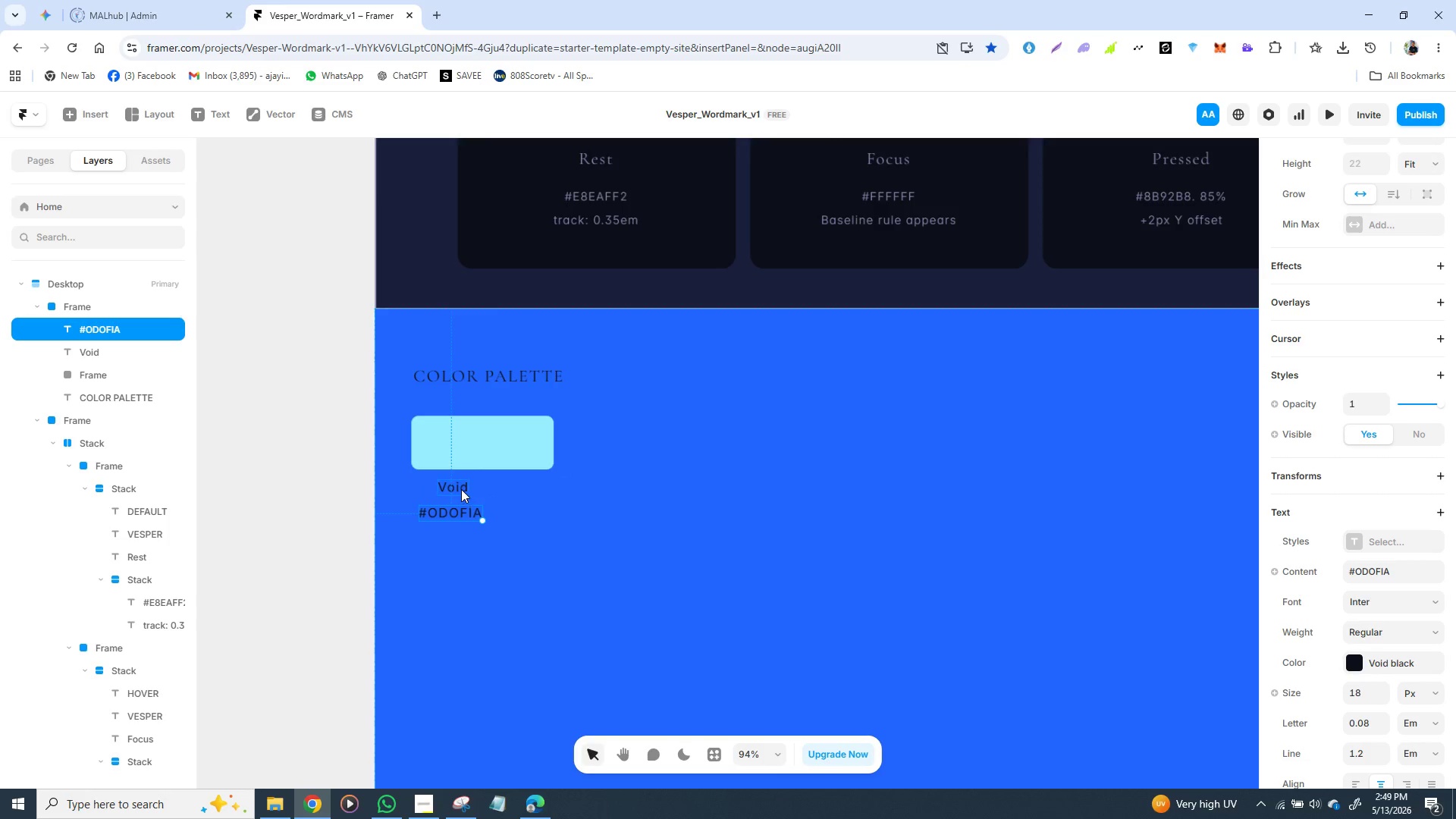 
left_click([461, 487])
 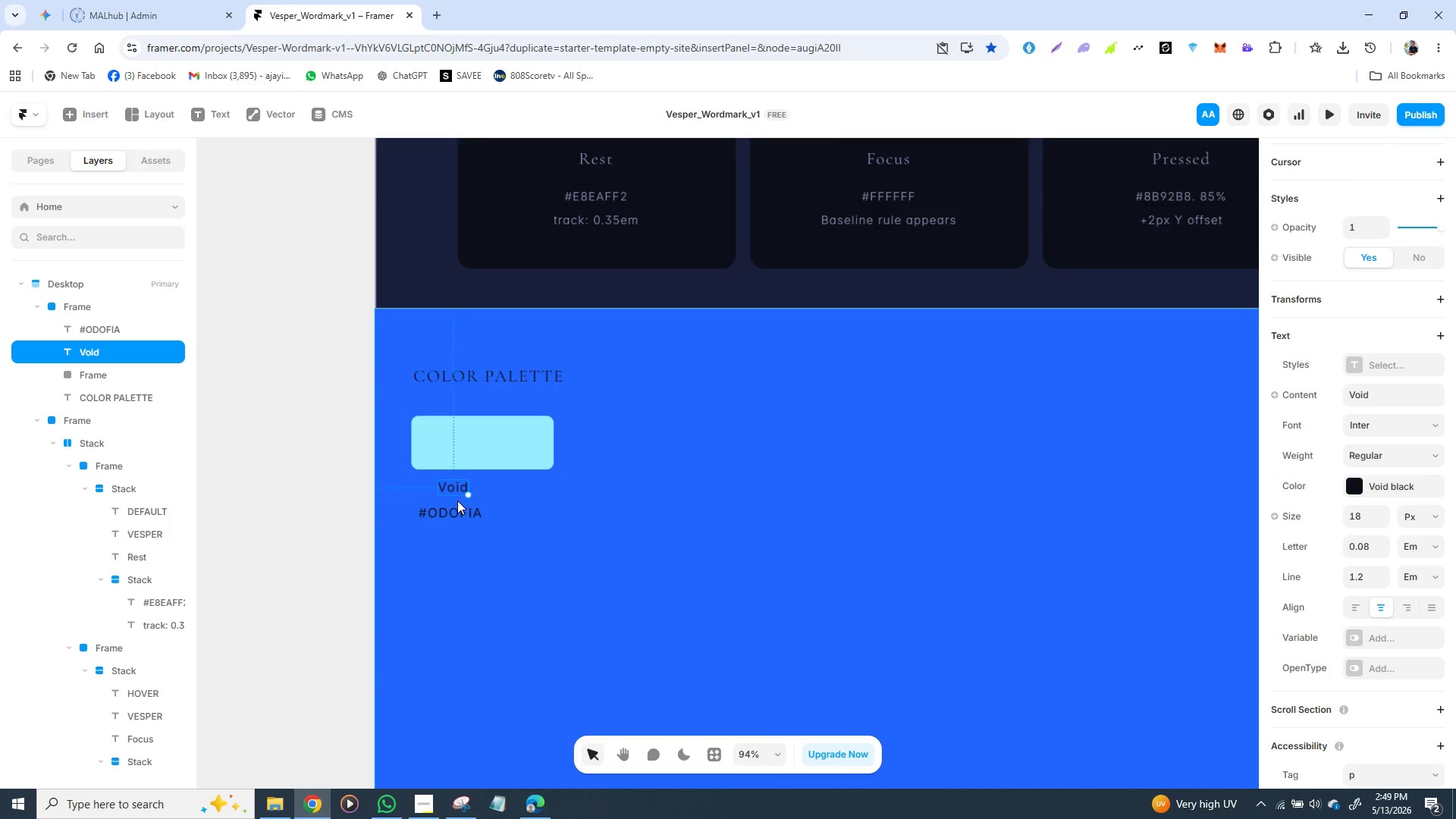 
hold_key(key=ShiftLeft, duration=0.83)
left_click([450, 515])
 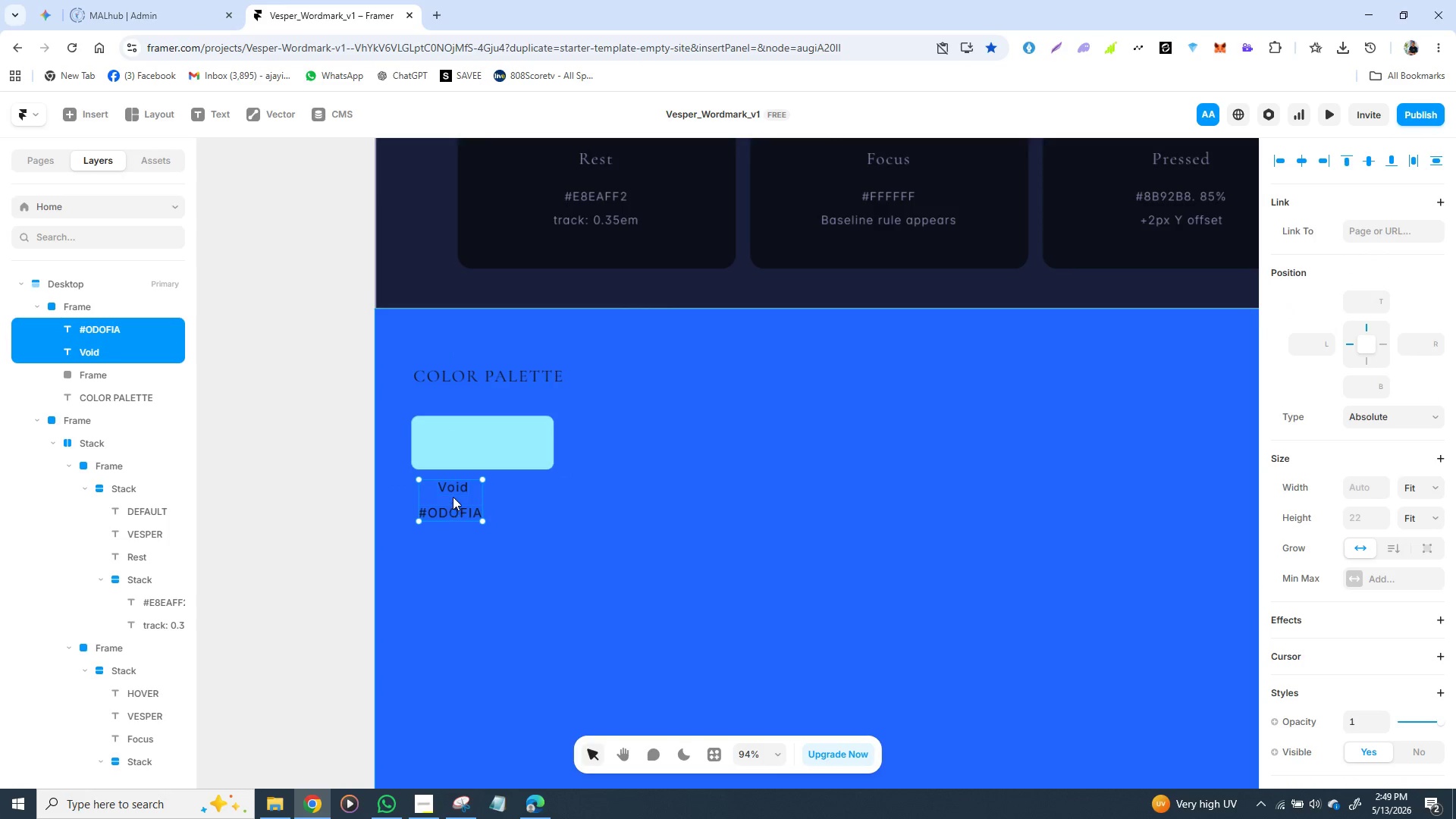 
right_click([453, 497])
 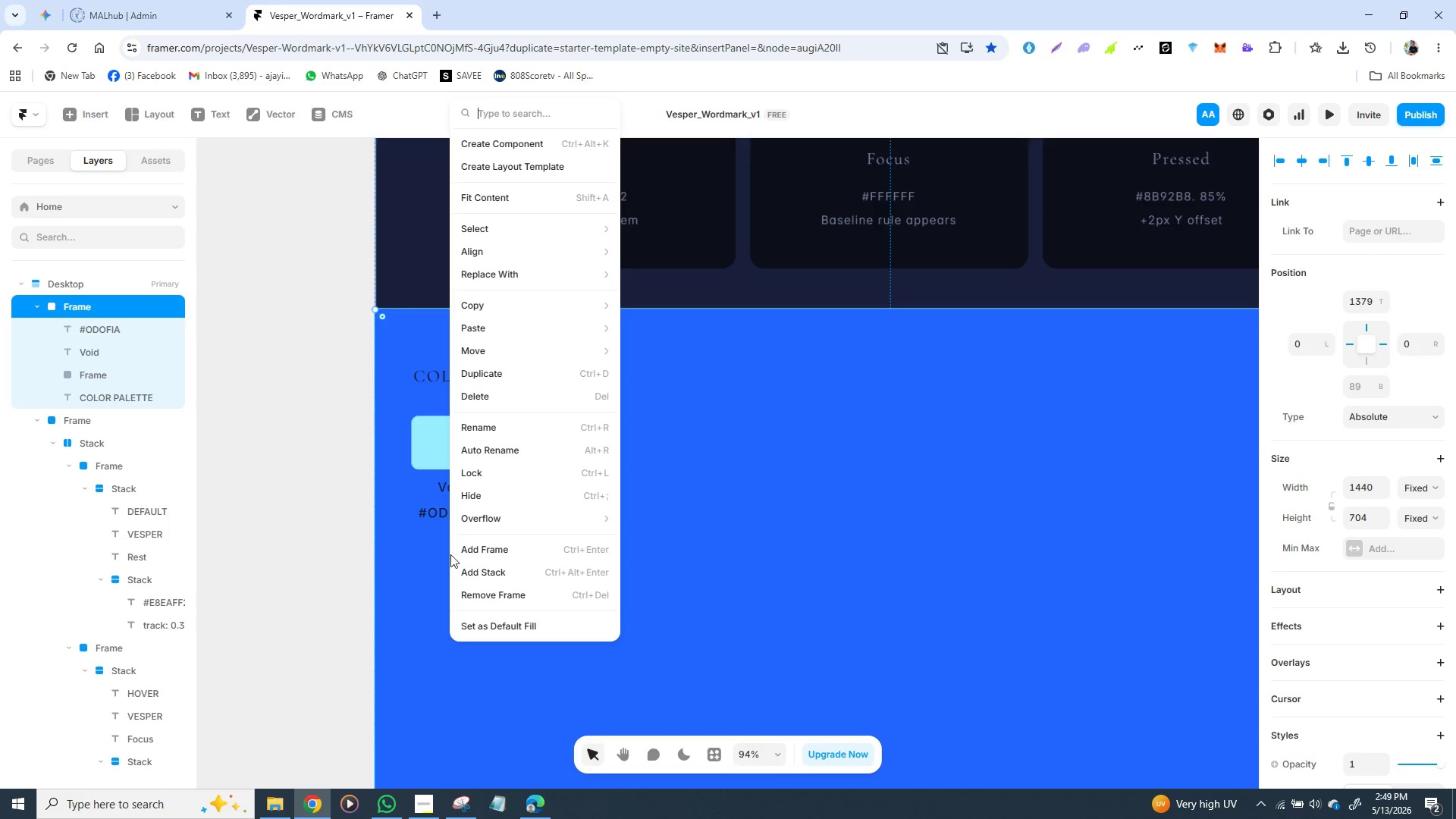 
left_click([444, 652])
 